 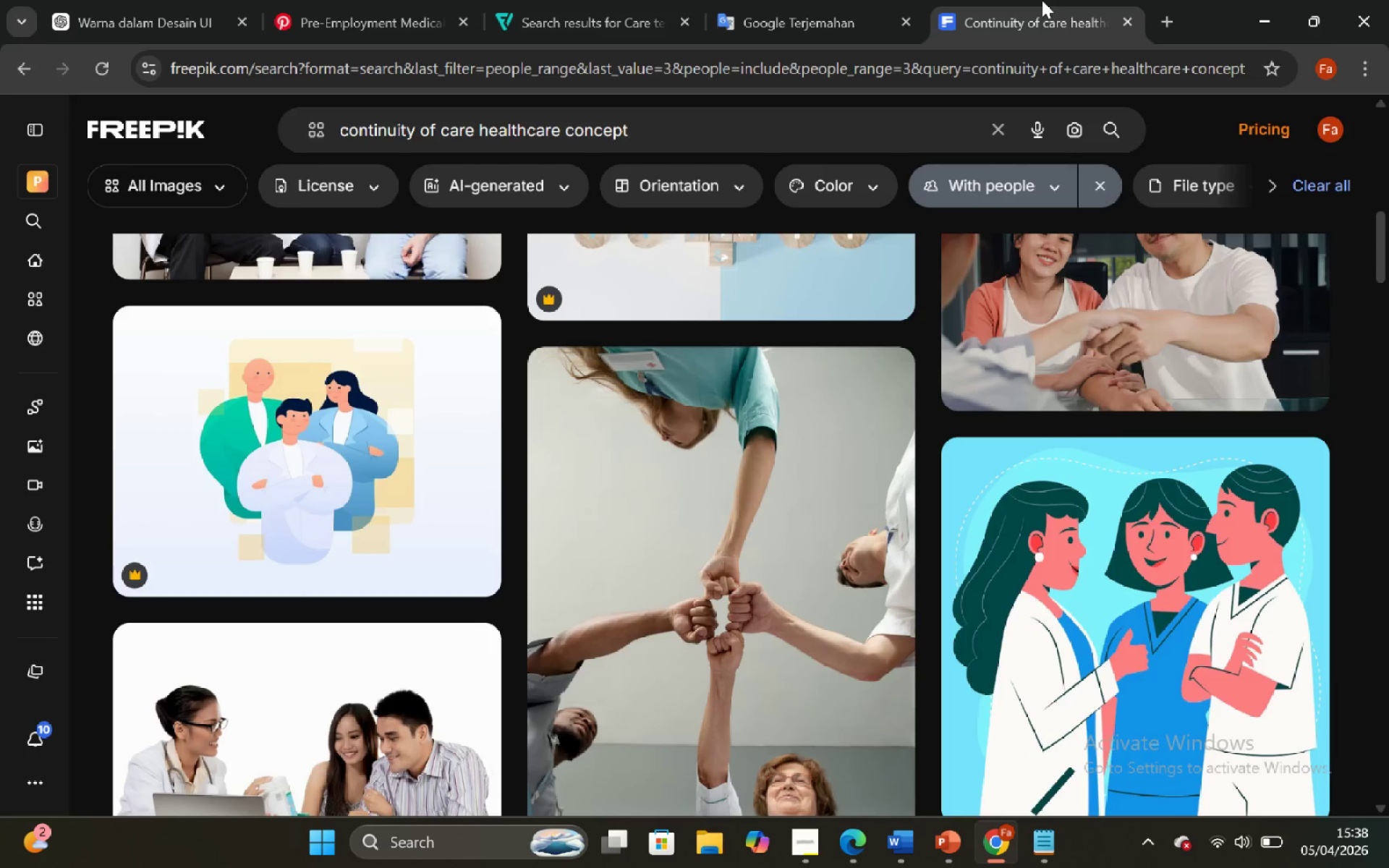 
left_click([715, 137])
 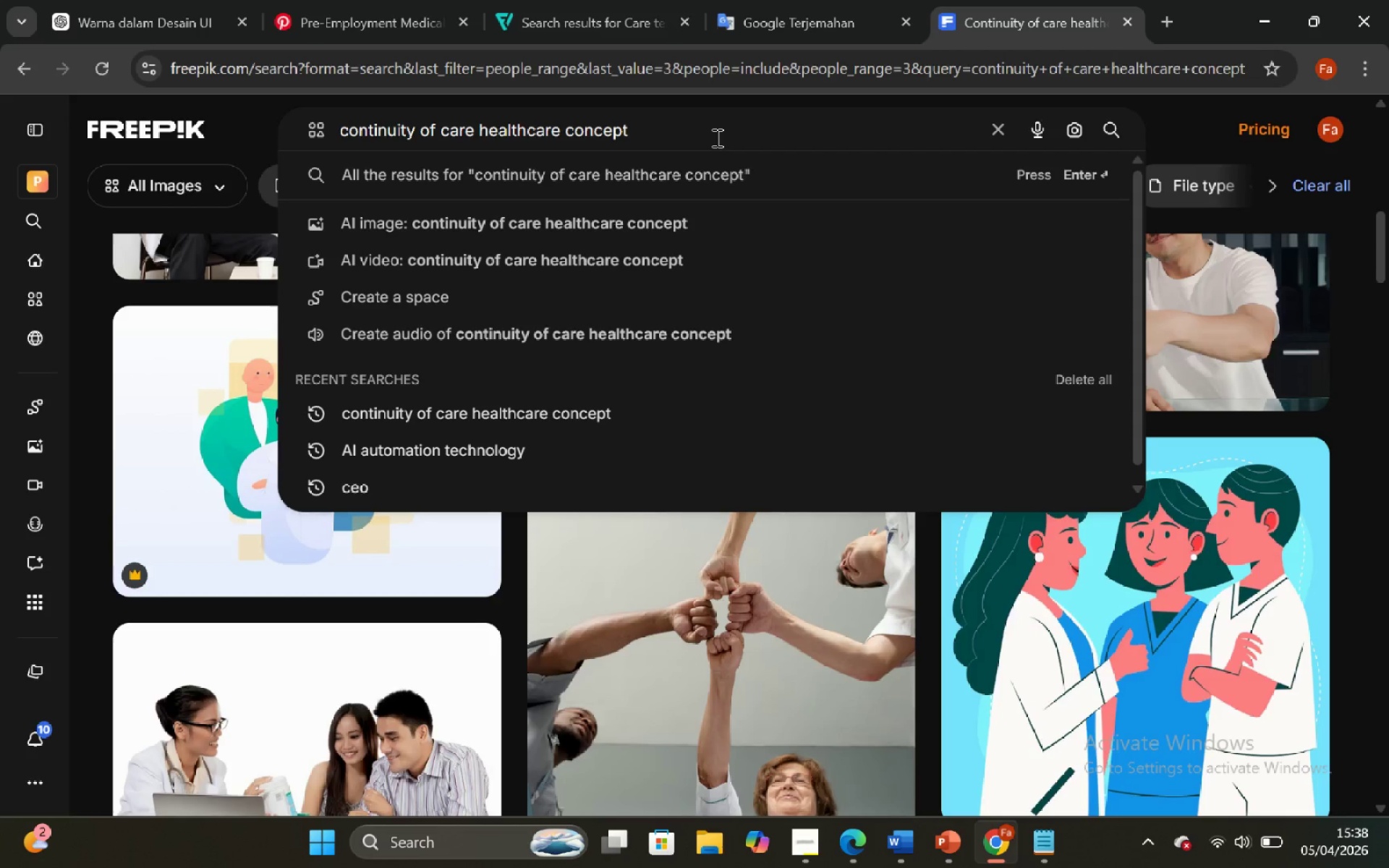 
key(Control+A)
 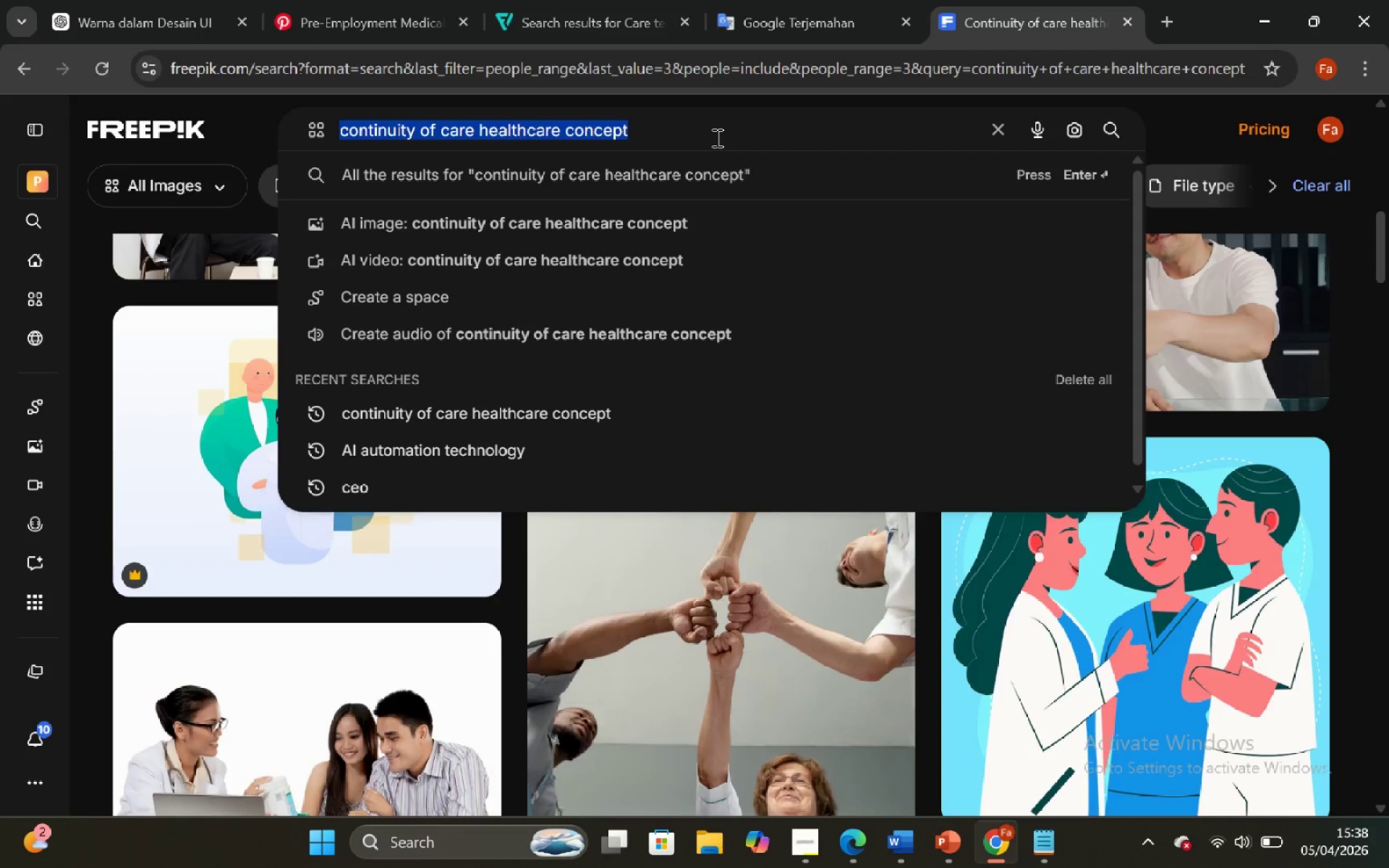 
key(Control+V)
 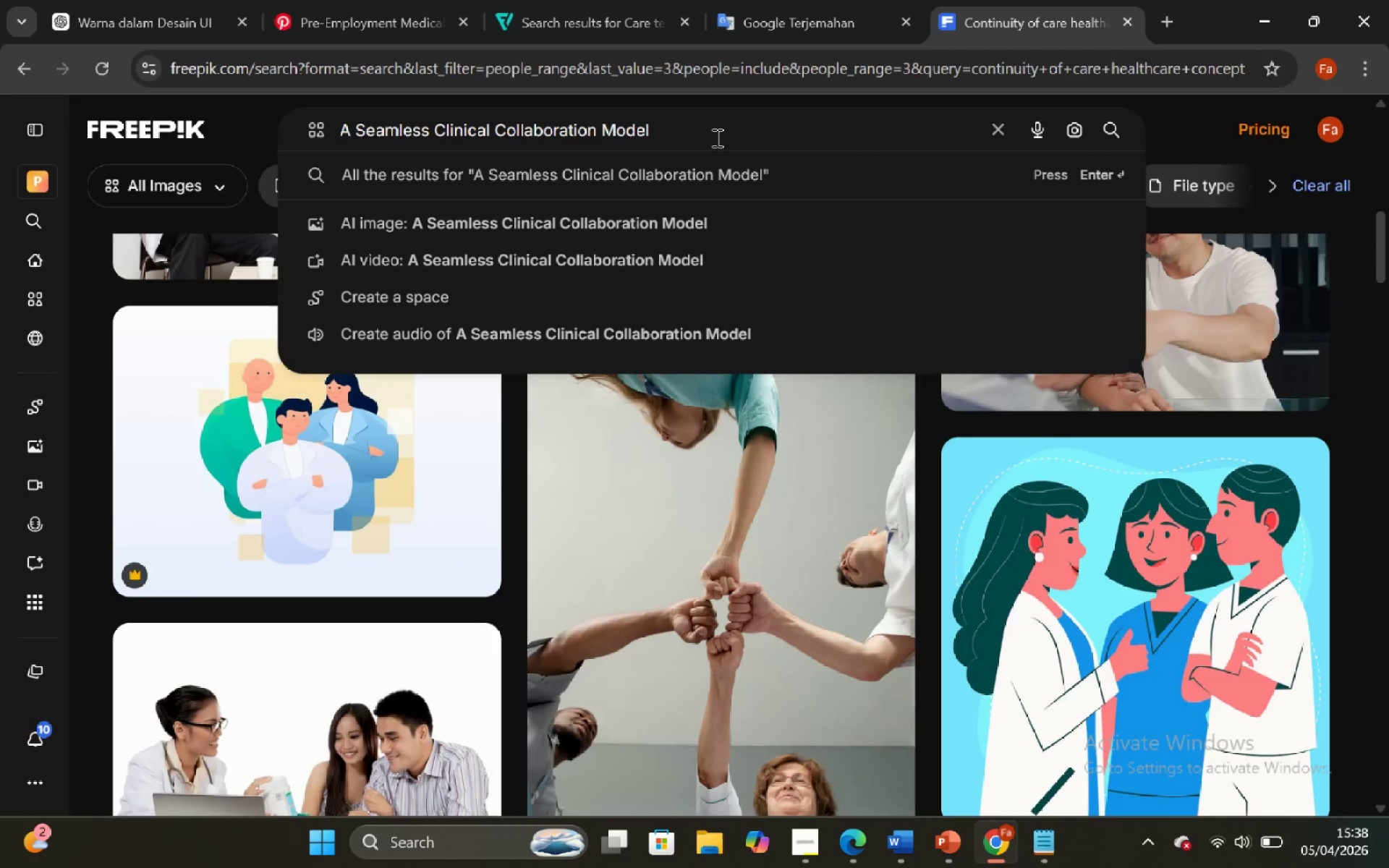 
key(Enter)
 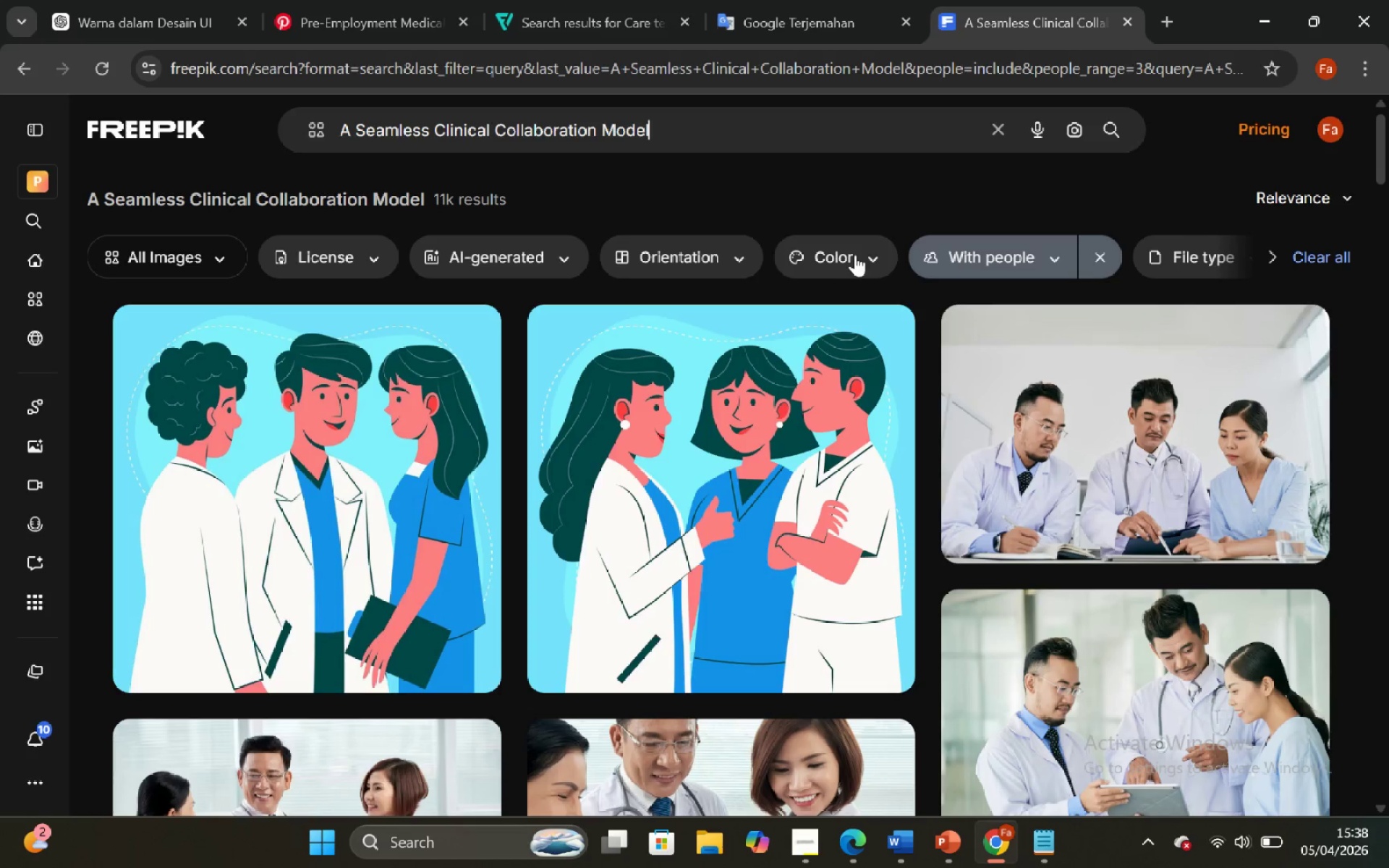 
left_click([329, 0])
 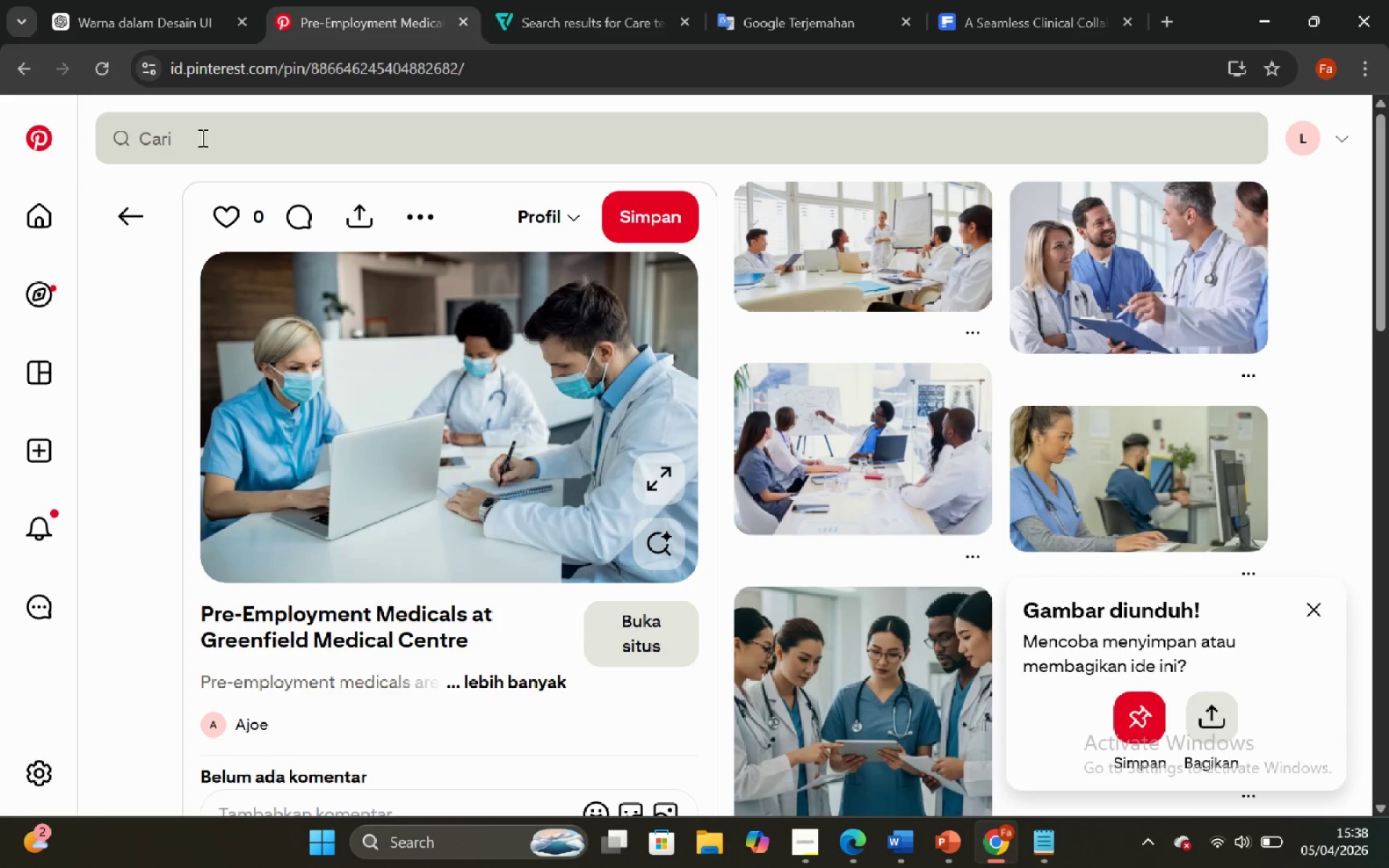 
left_click([202, 140])
 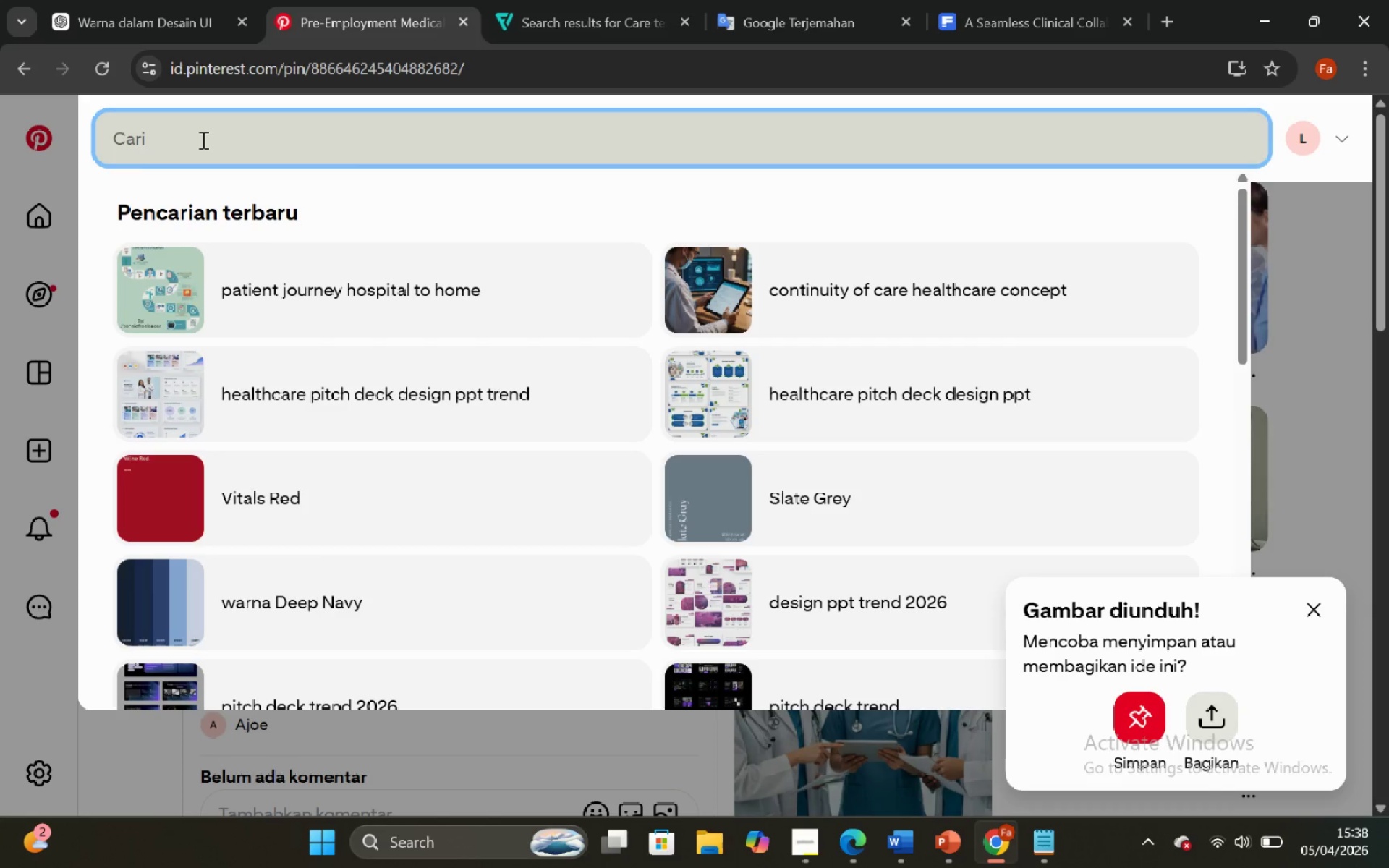 
key(Control+V)
 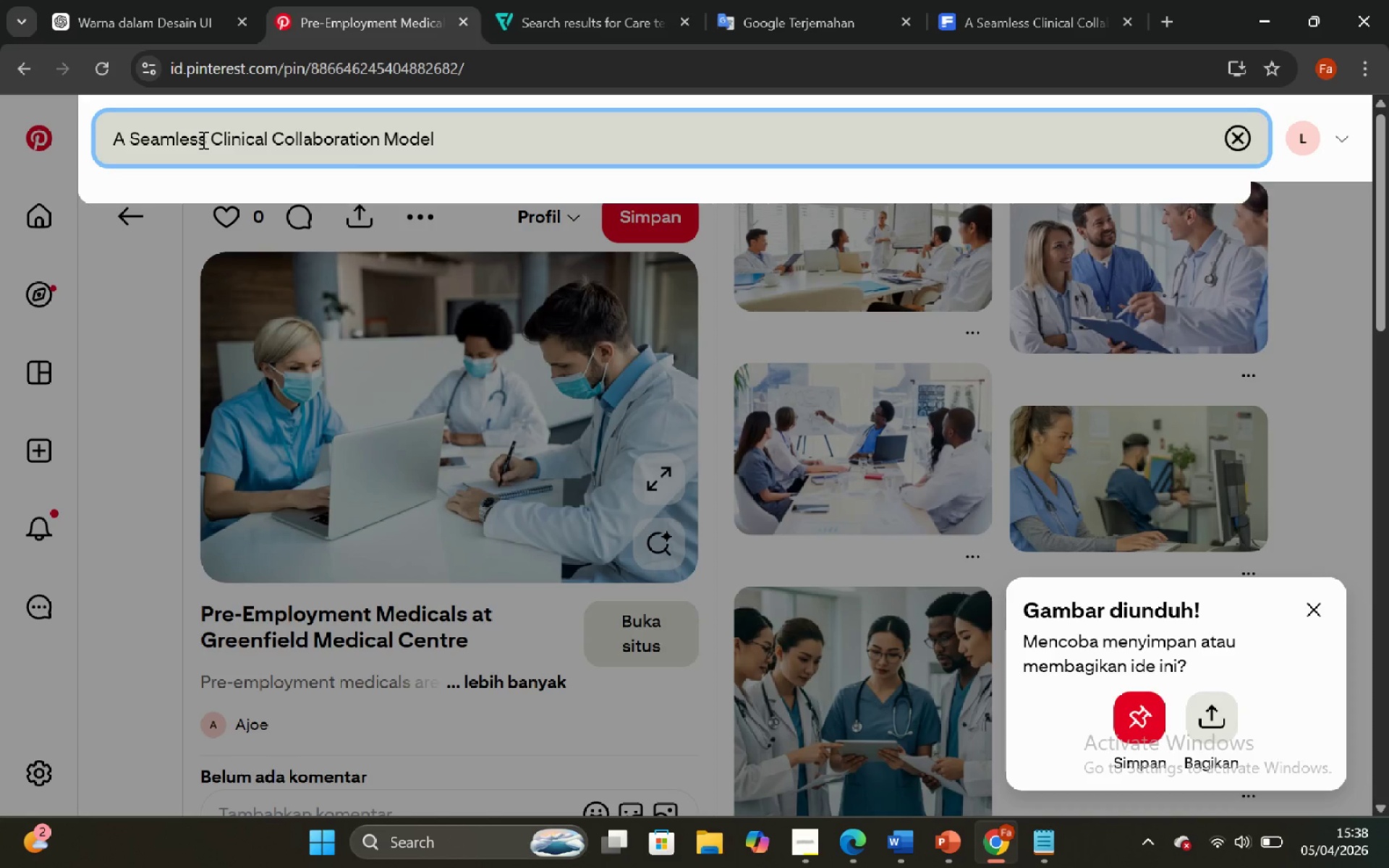 
key(Enter)
 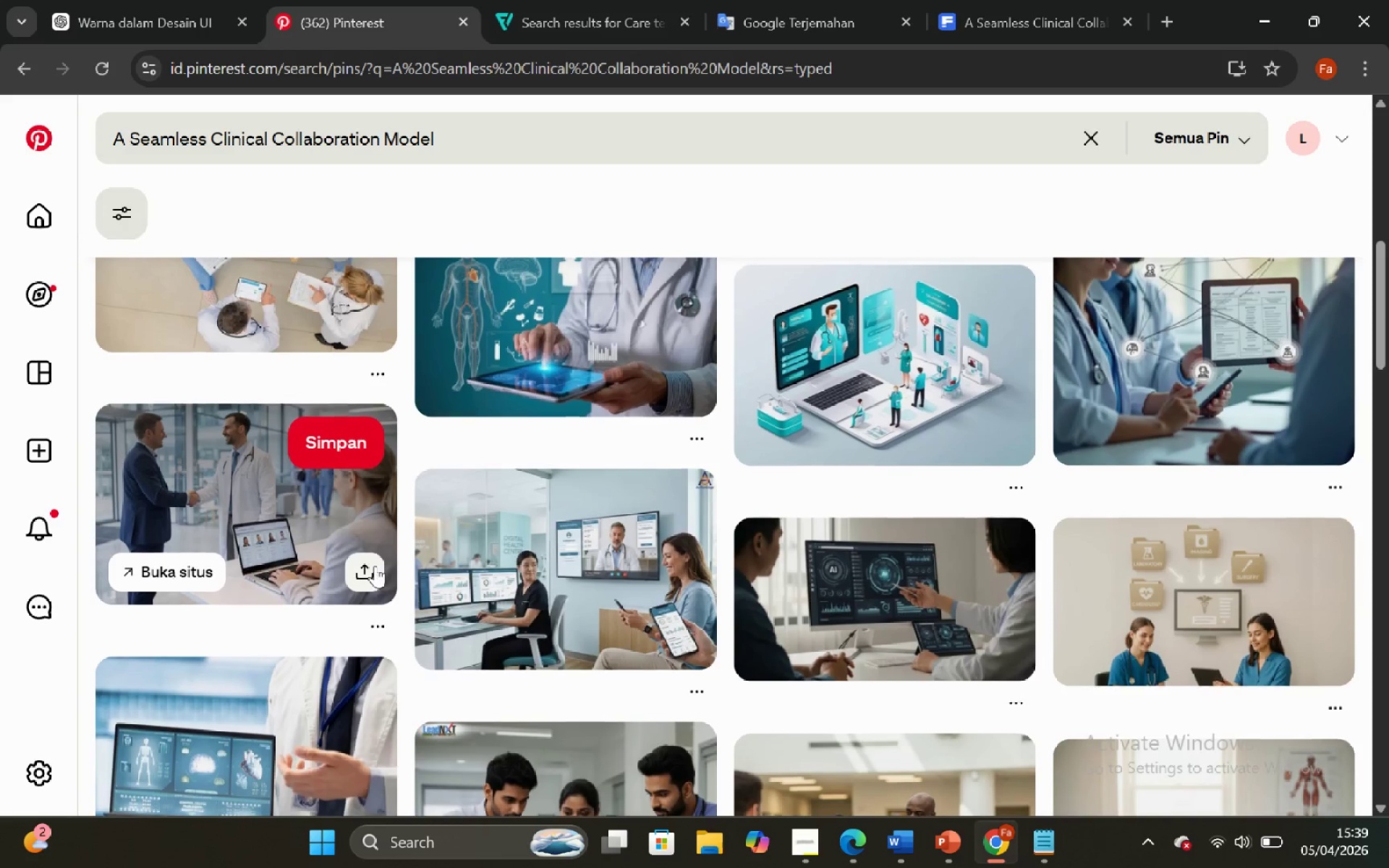 
wait(47.75)
 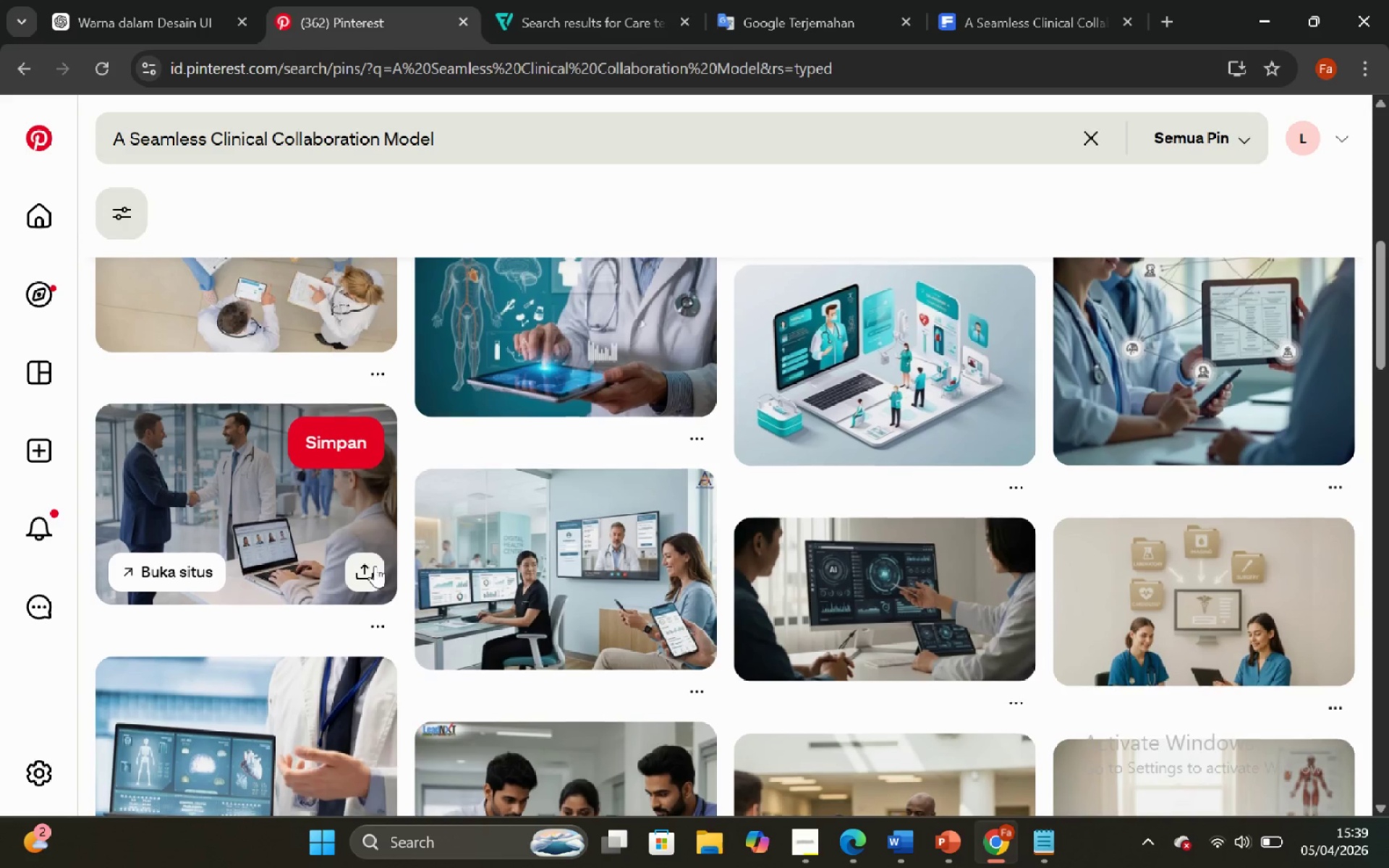 
left_click([373, 599])
 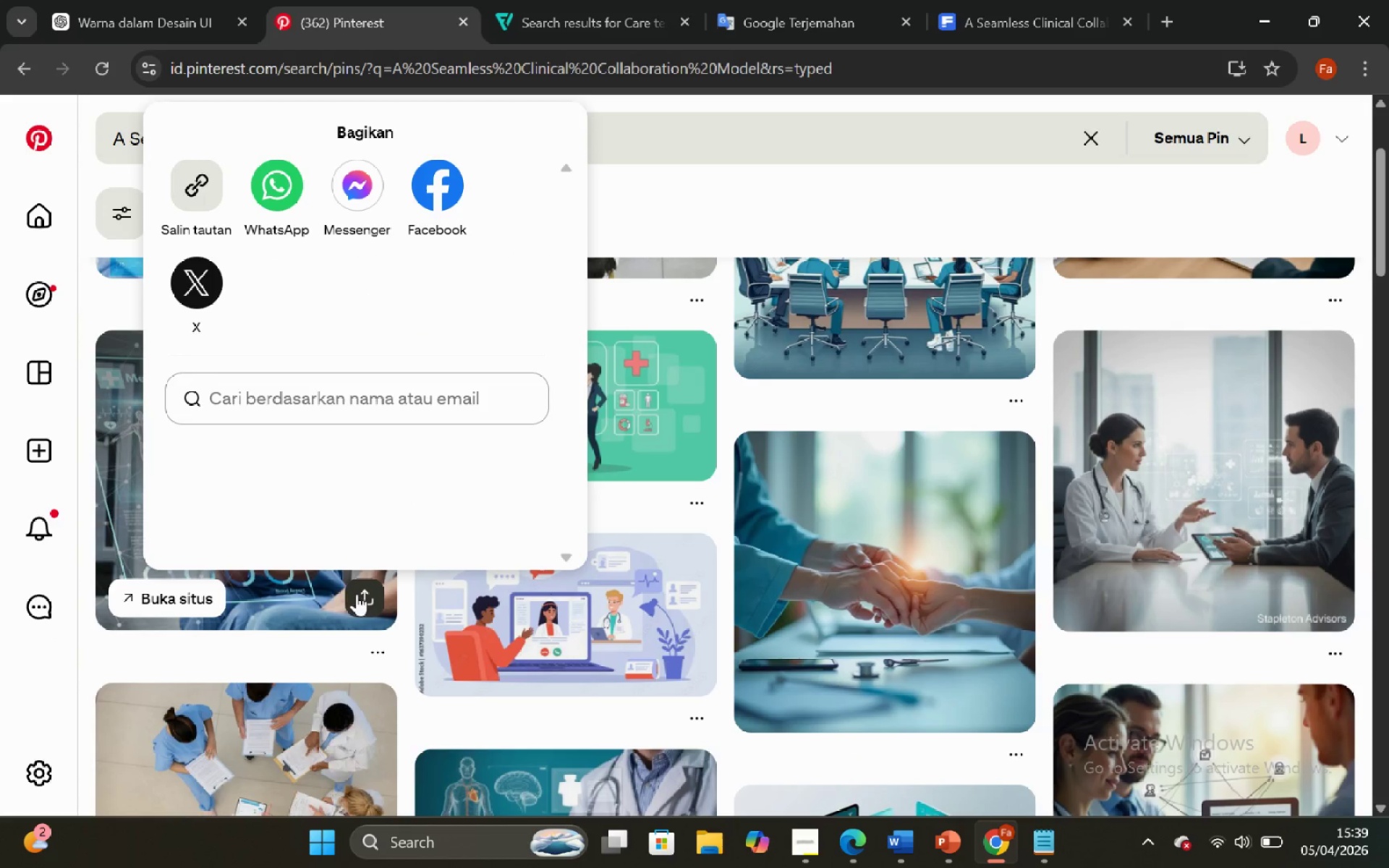 
left_click([310, 583])
 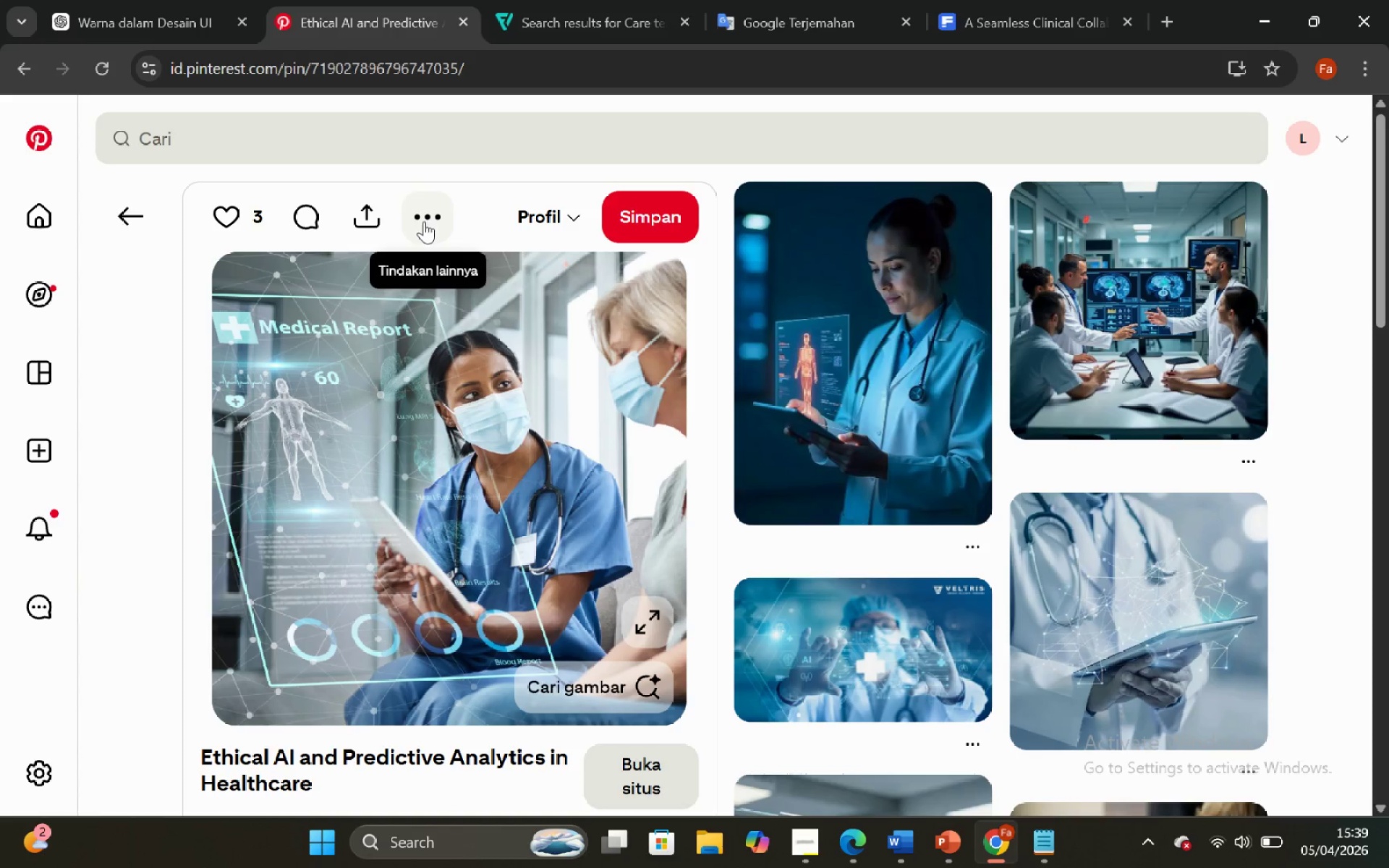 
left_click([422, 222])
 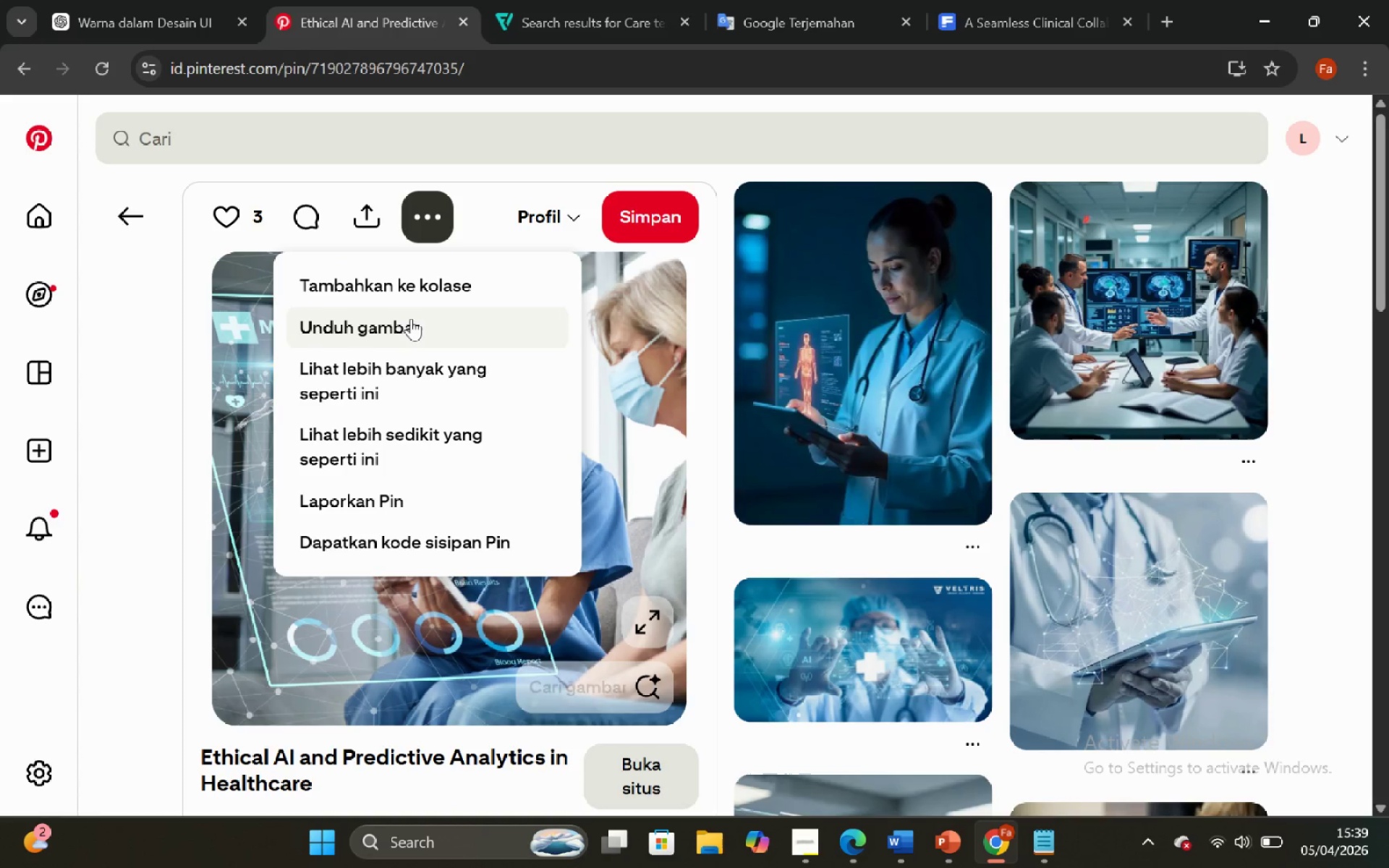 
left_click([412, 326])
 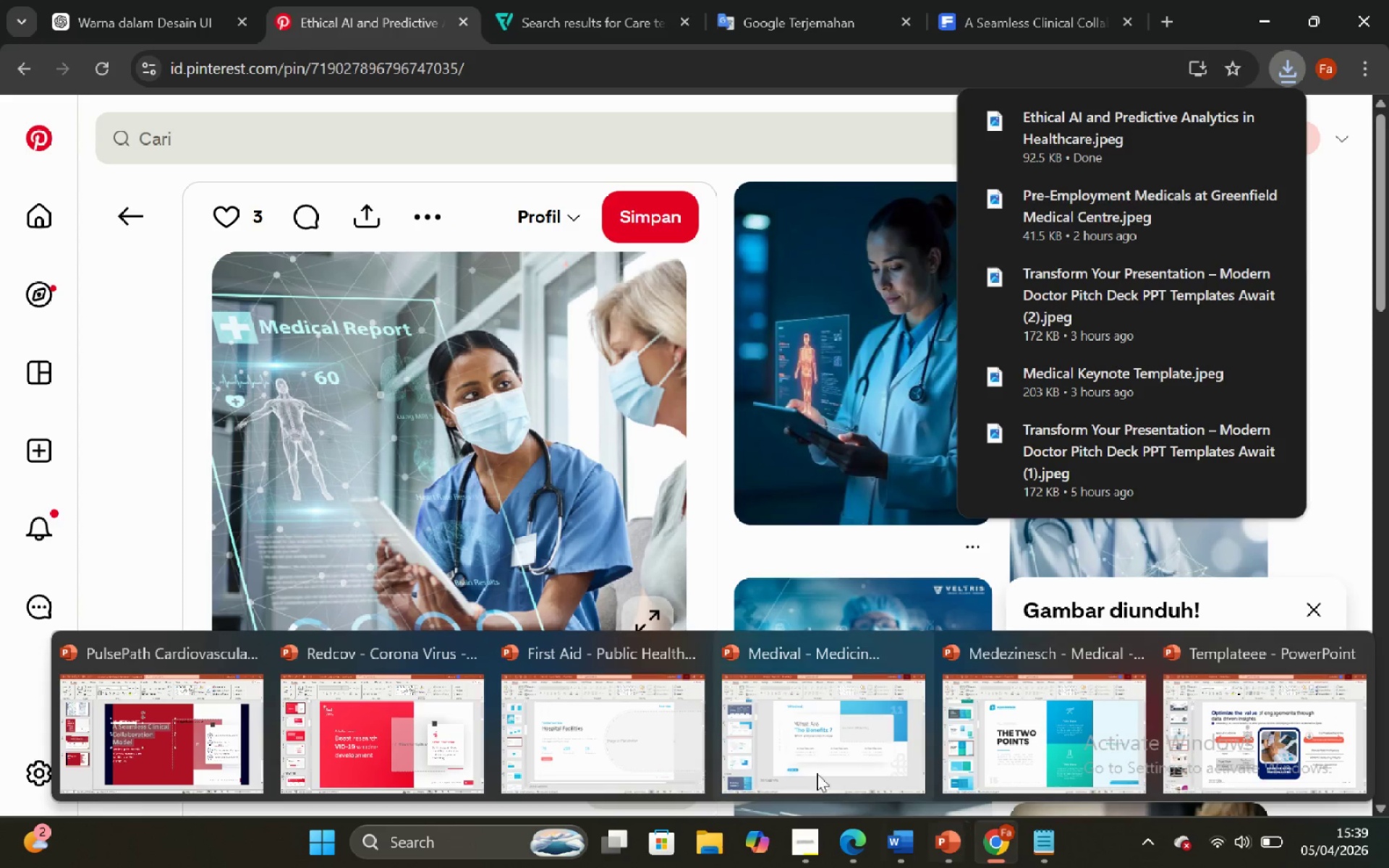 
wait(5.3)
 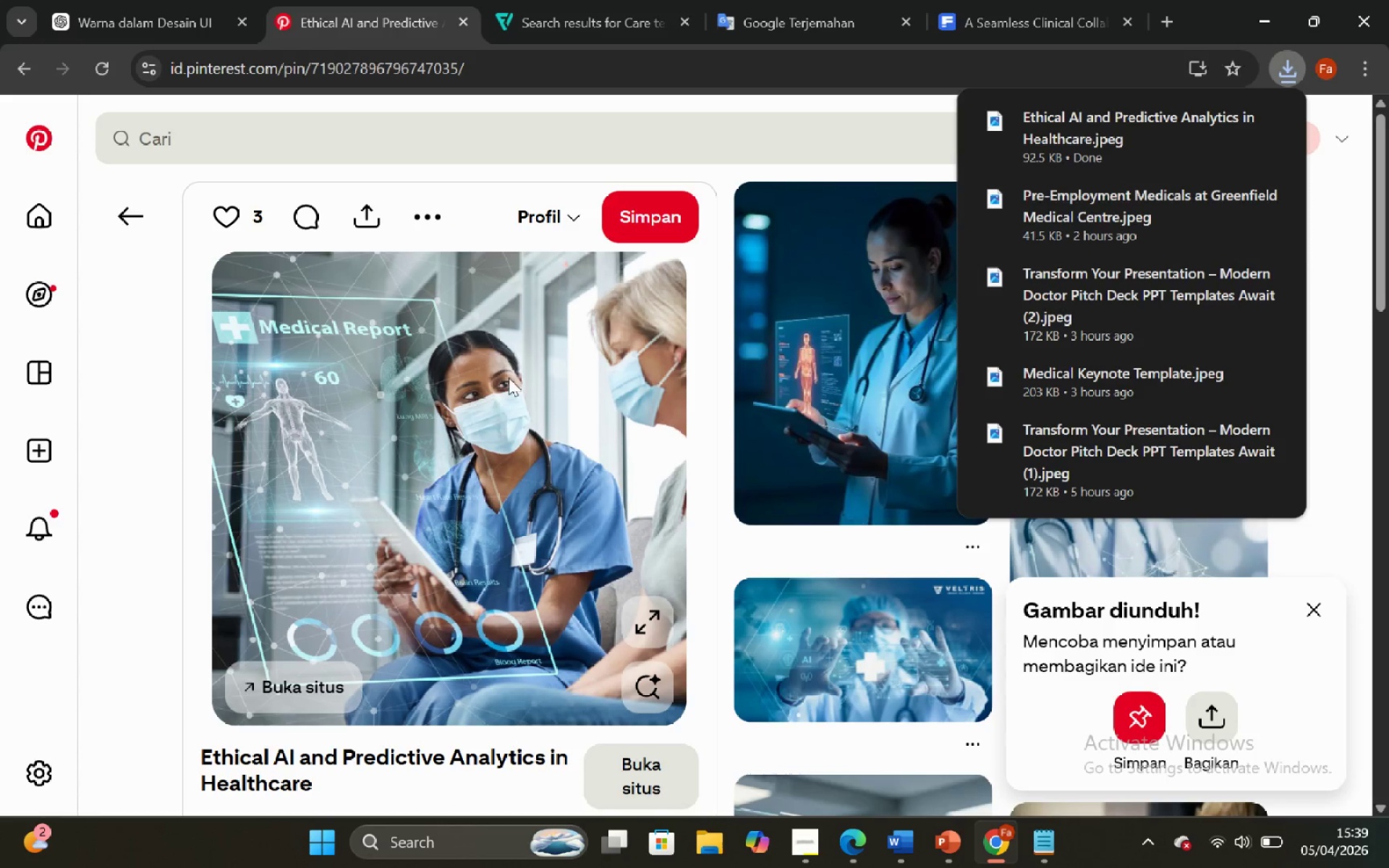 
left_click([196, 685])
 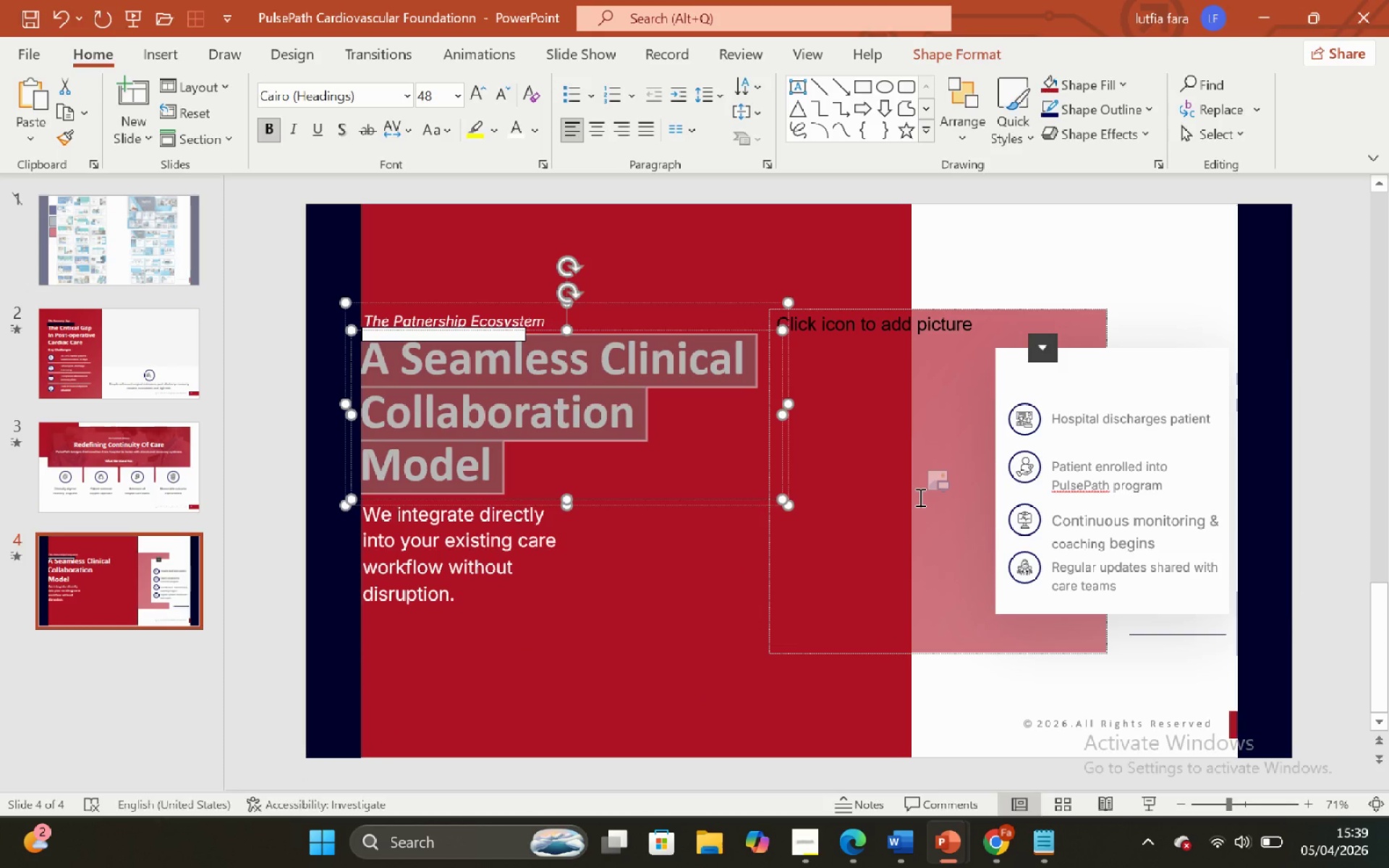 
left_click([919, 497])
 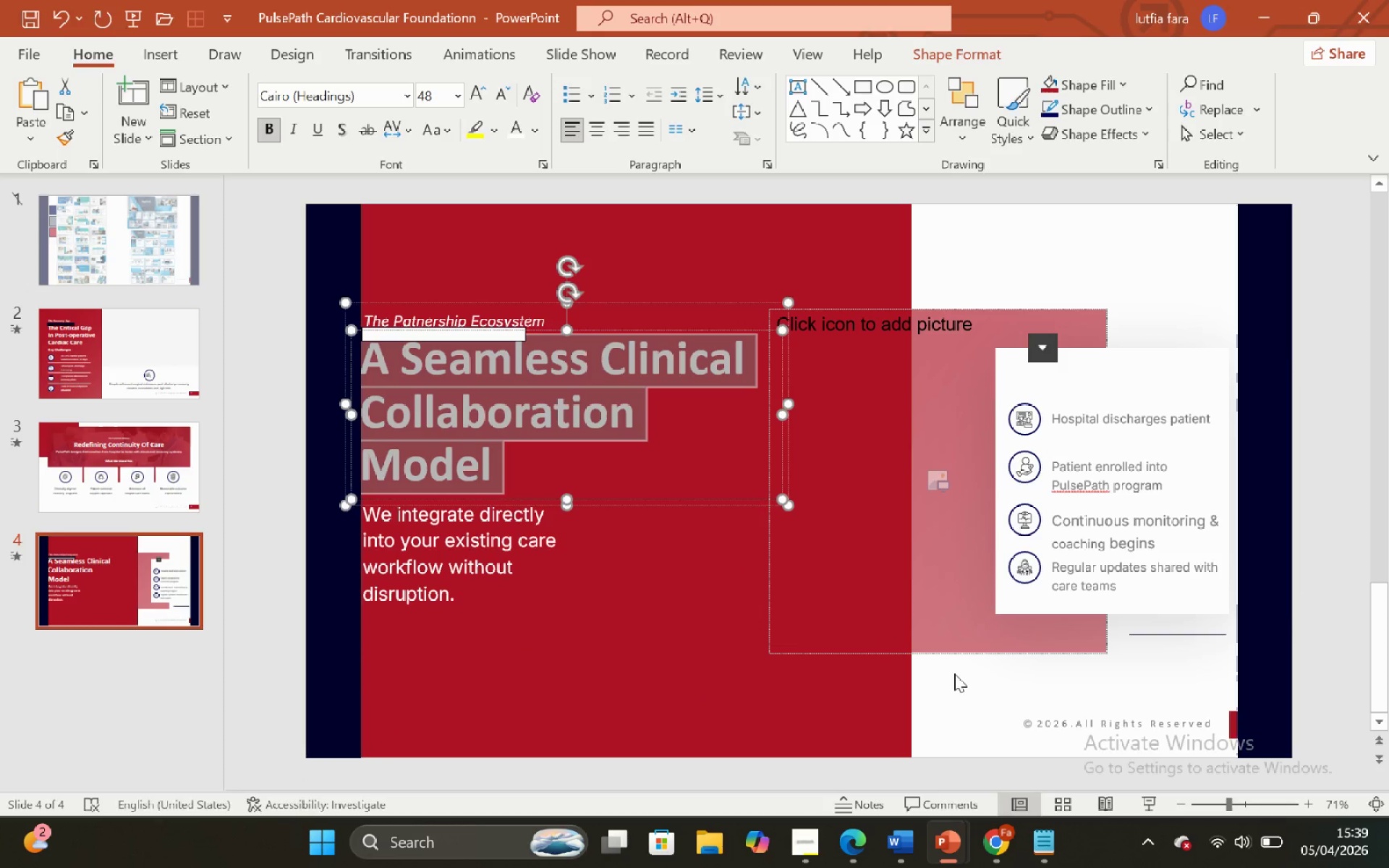 
left_click([953, 718])
 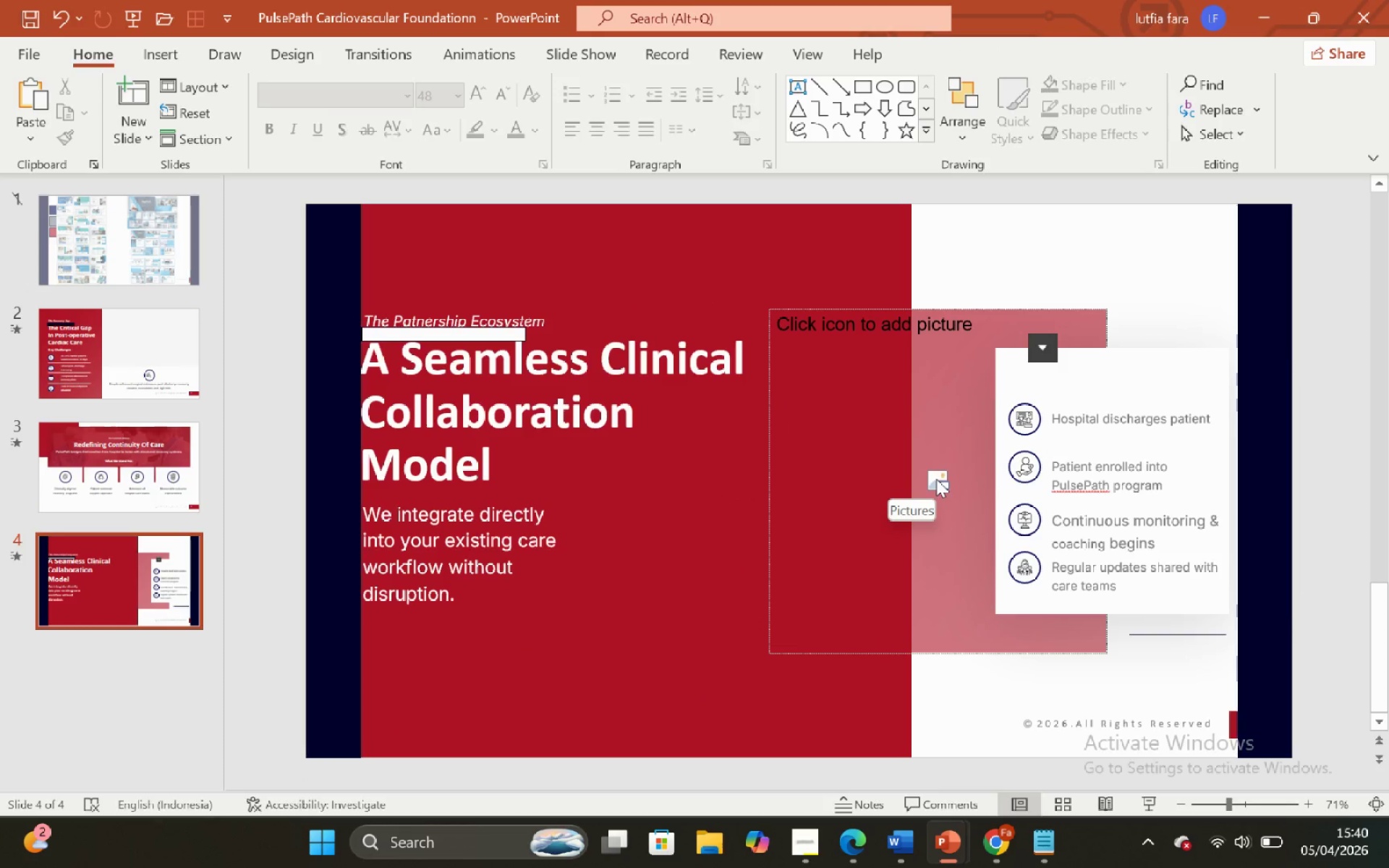 
left_click([936, 479])
 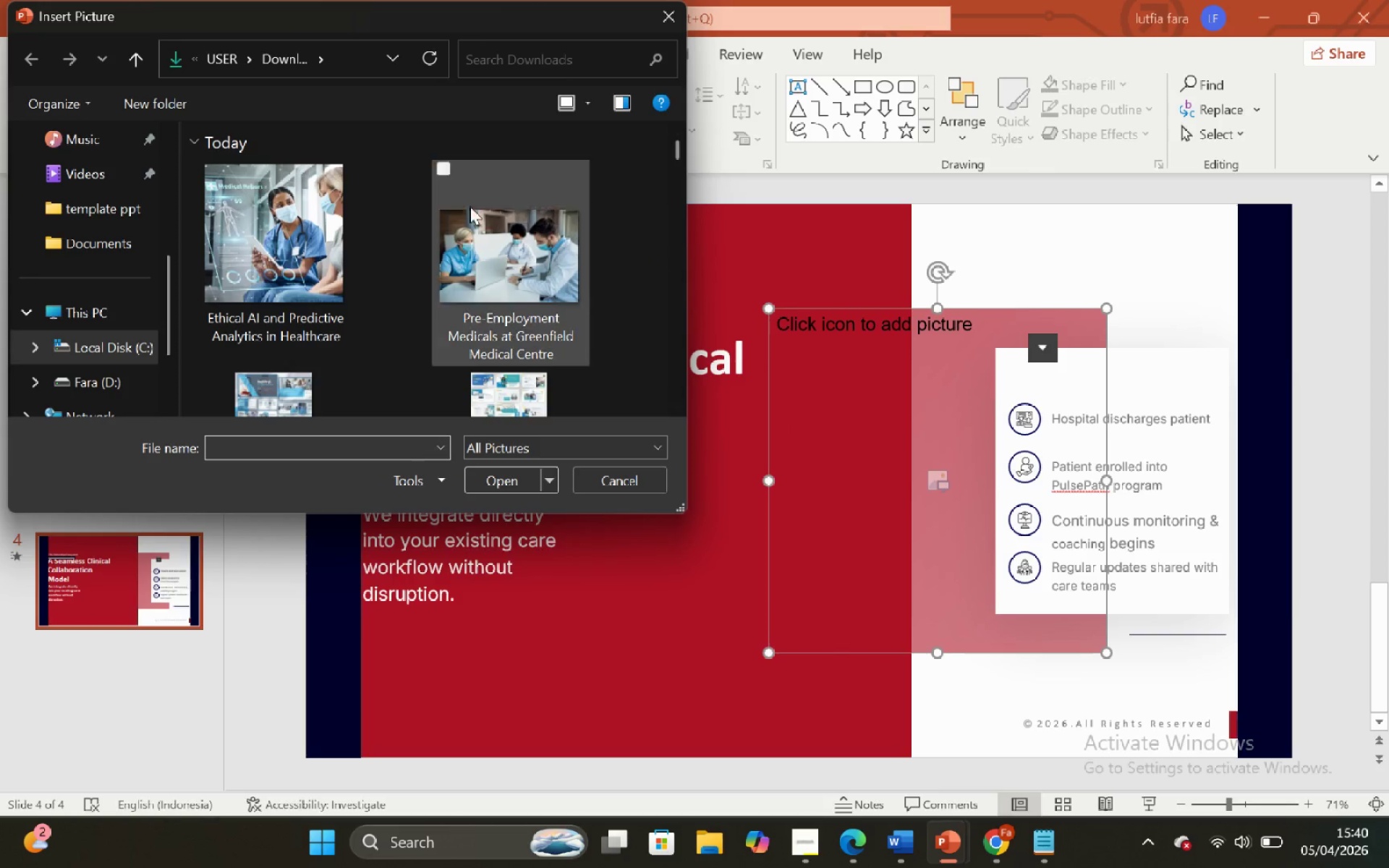 
left_click([331, 180])
 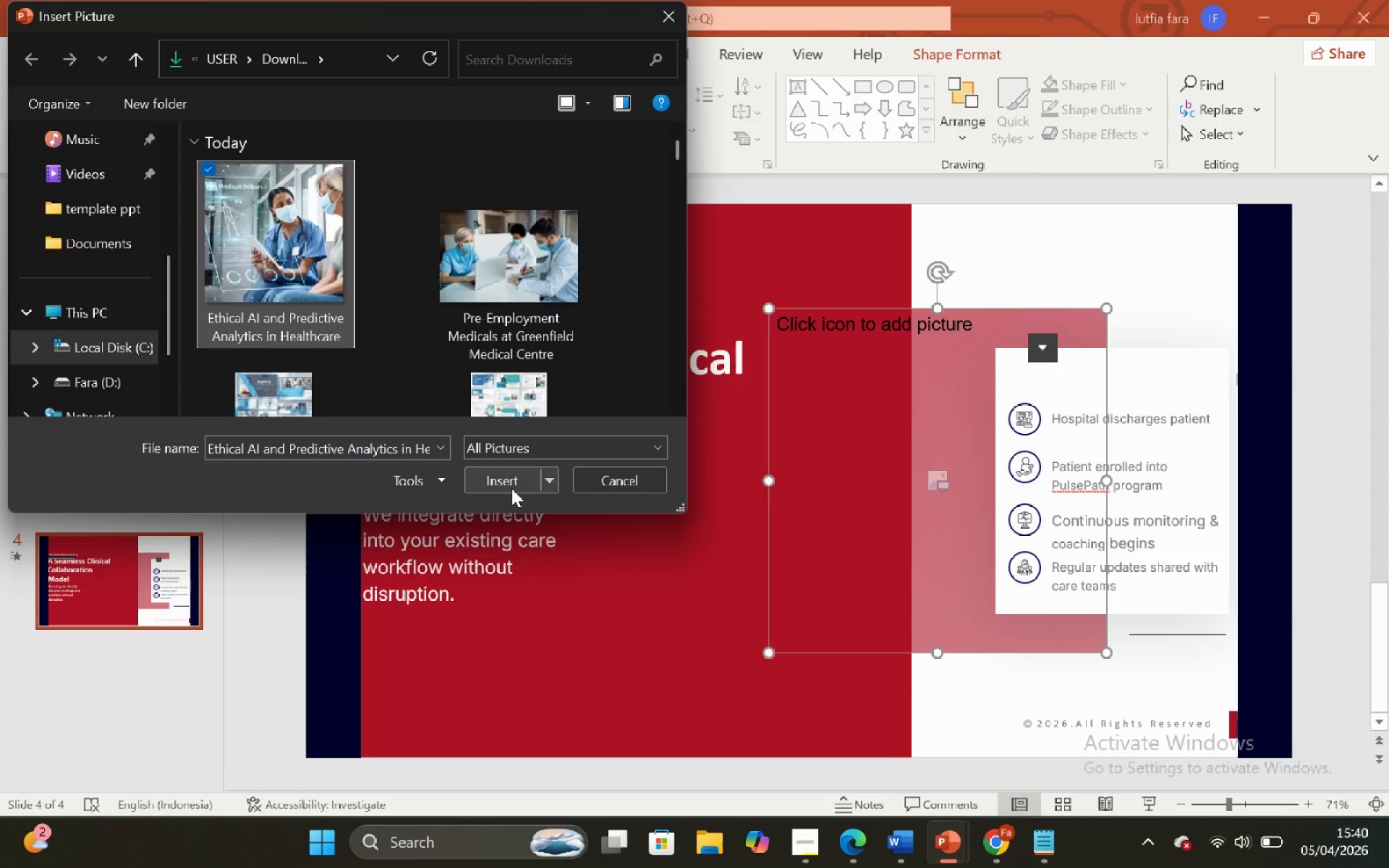 
left_click([511, 488])
 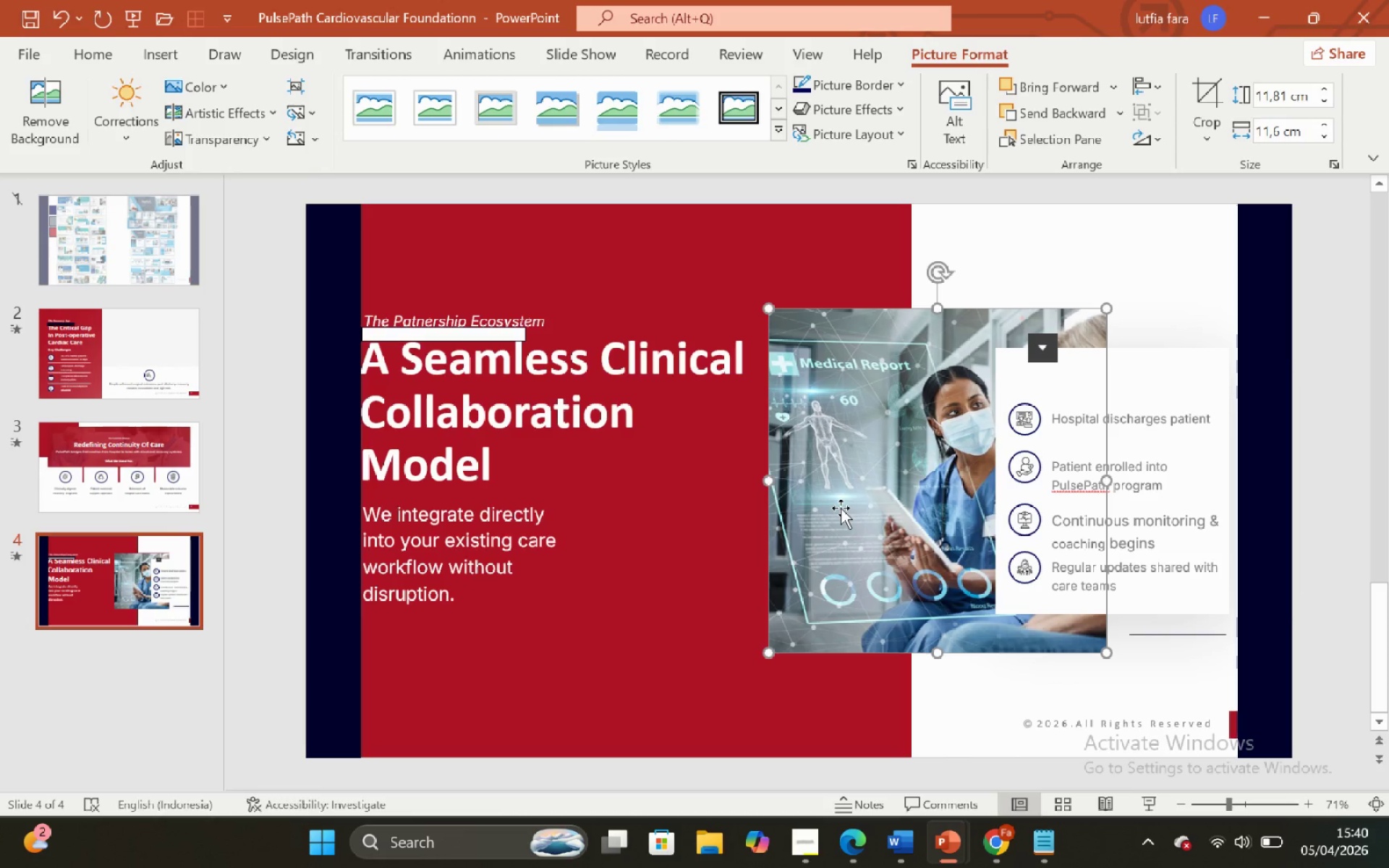 
key(Backspace)
 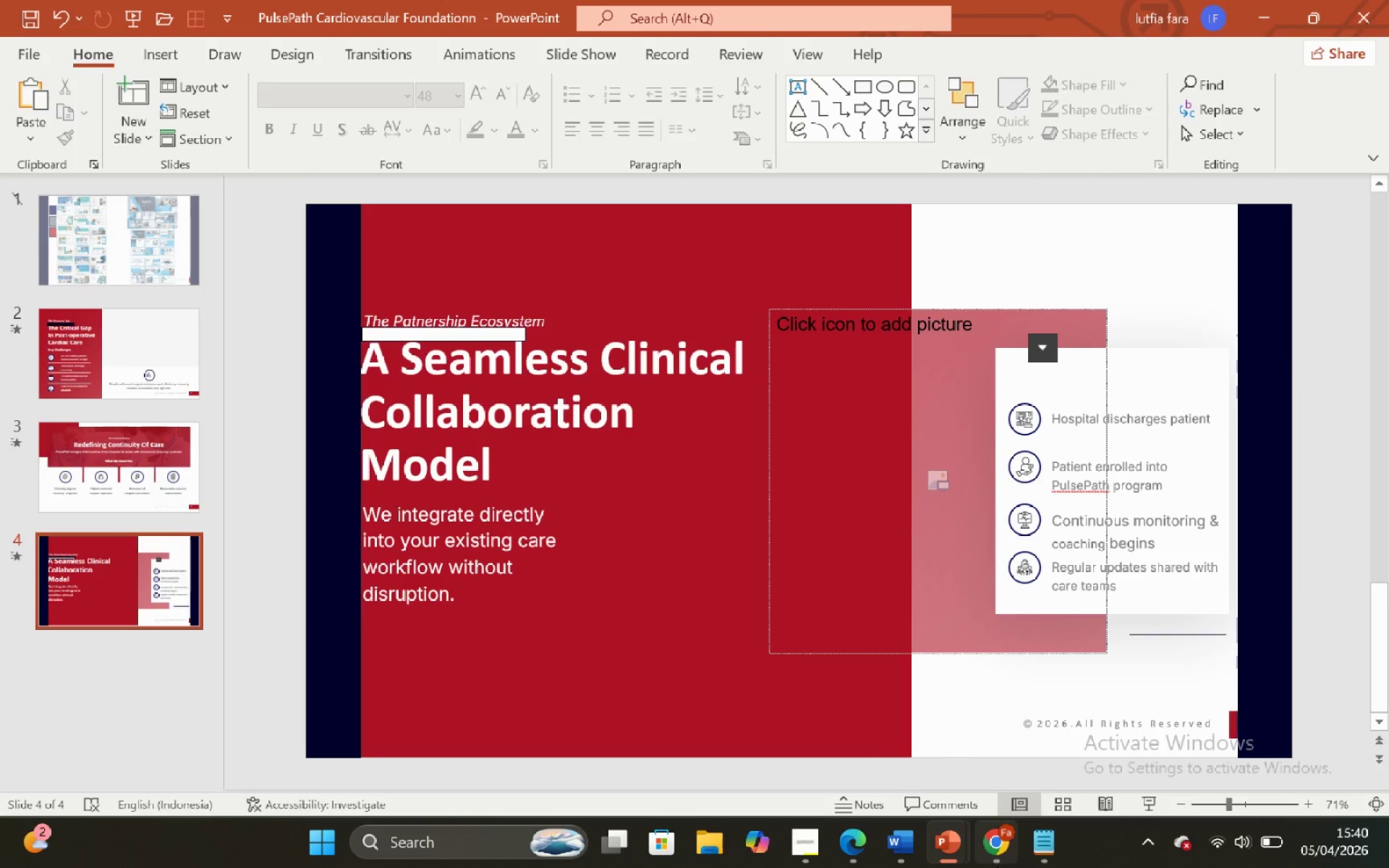 
left_click([995, 865])
 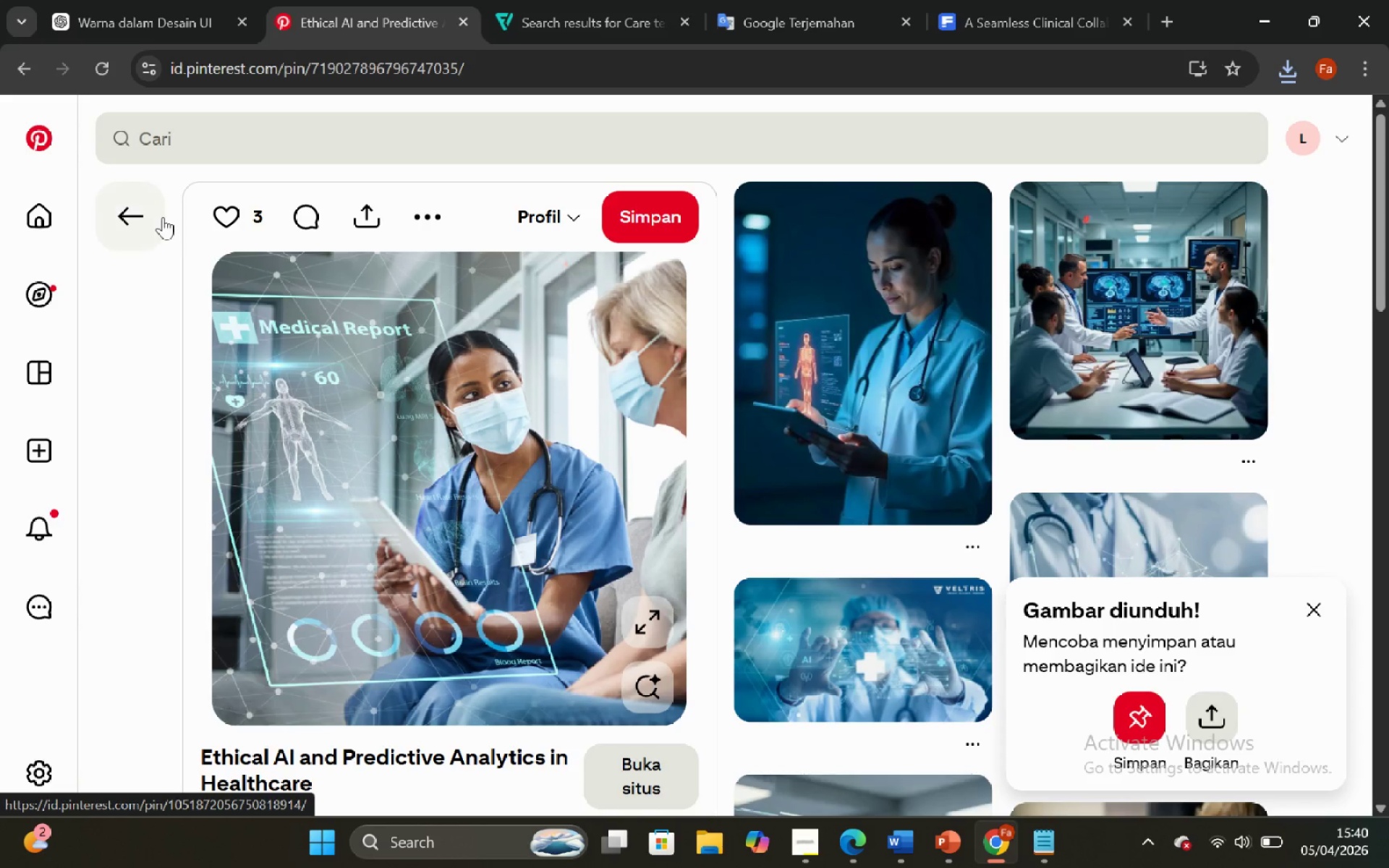 
left_click([155, 213])
 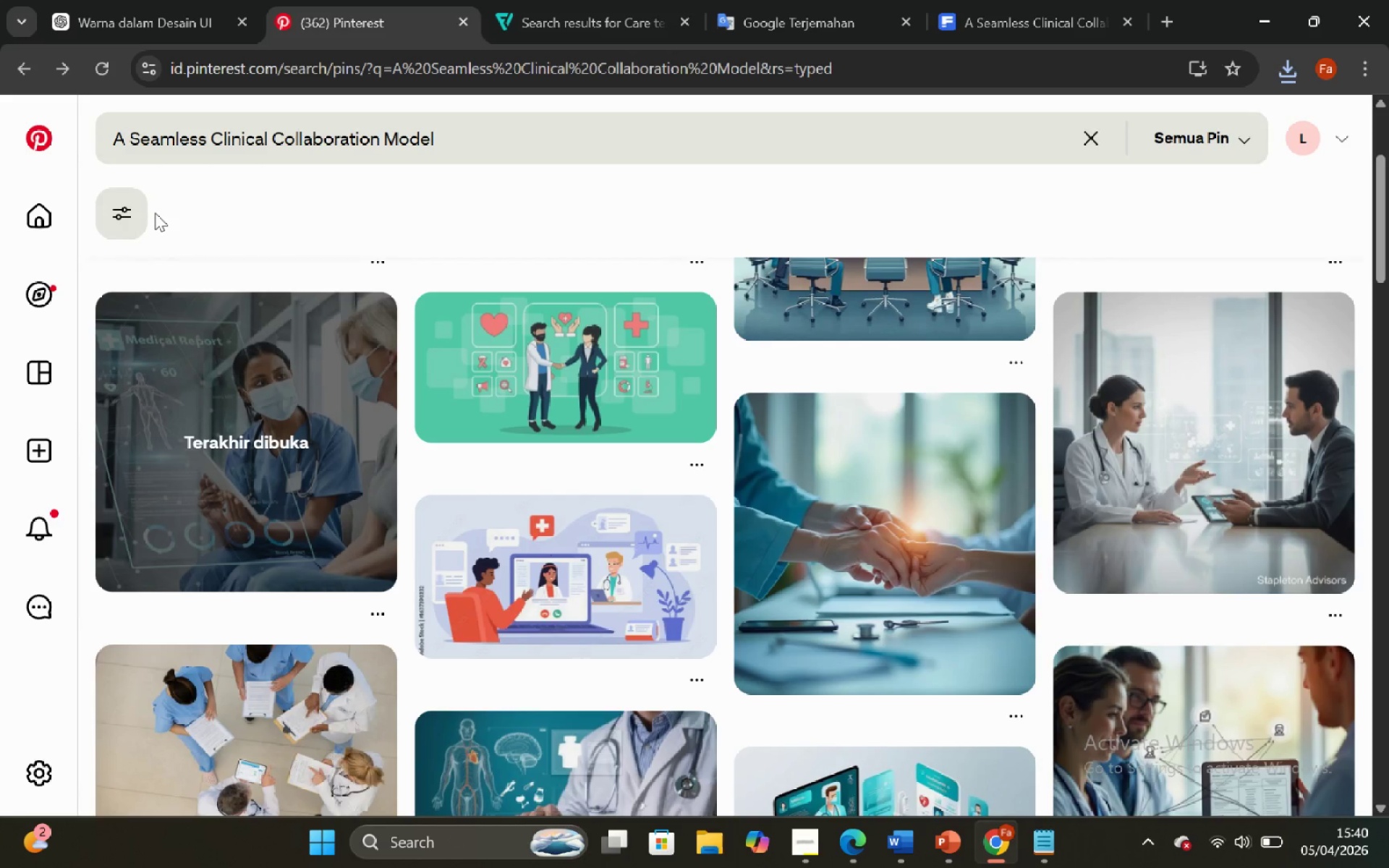 
mouse_move([395, 349])
 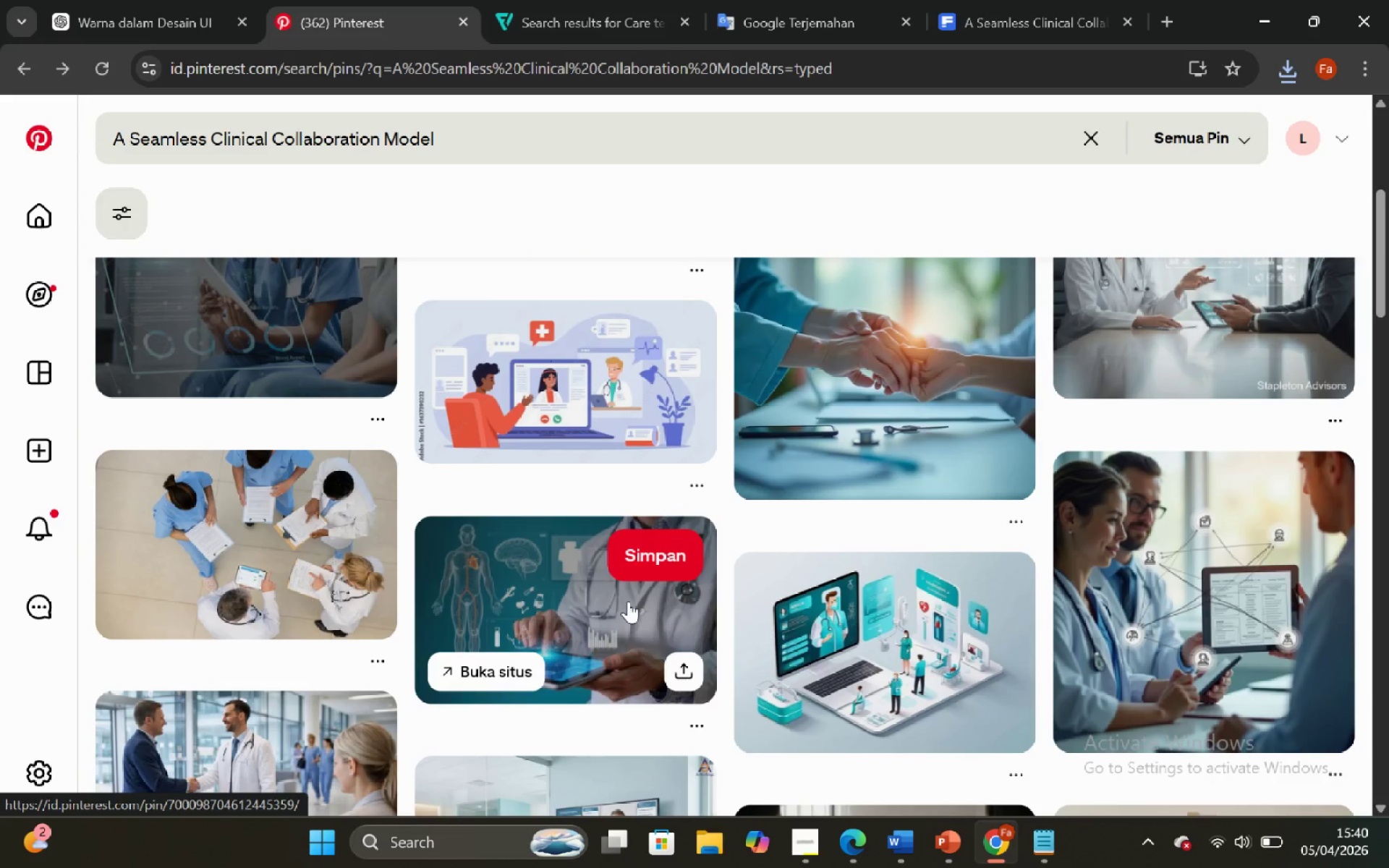 
left_click([628, 601])
 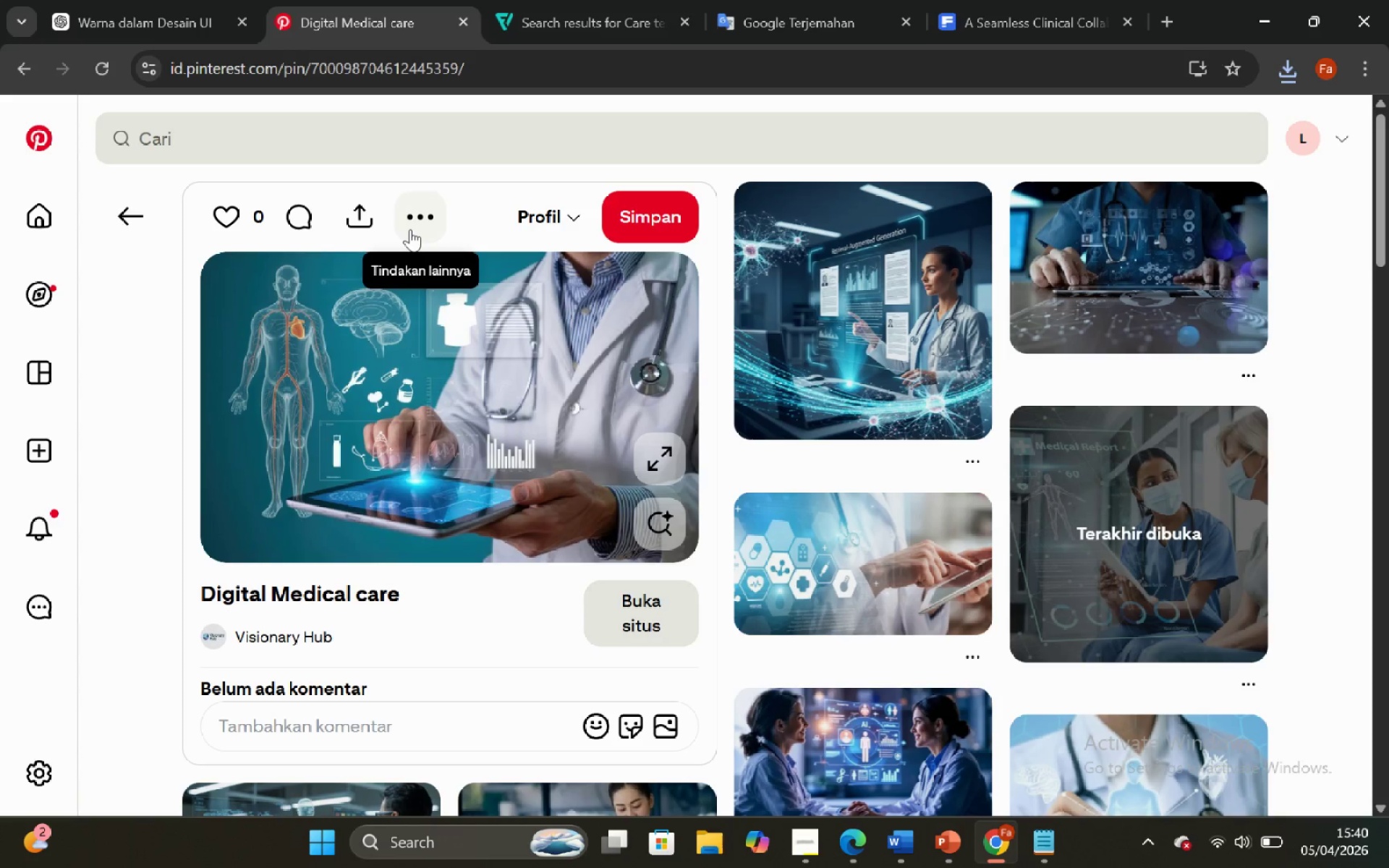 
wait(6.95)
 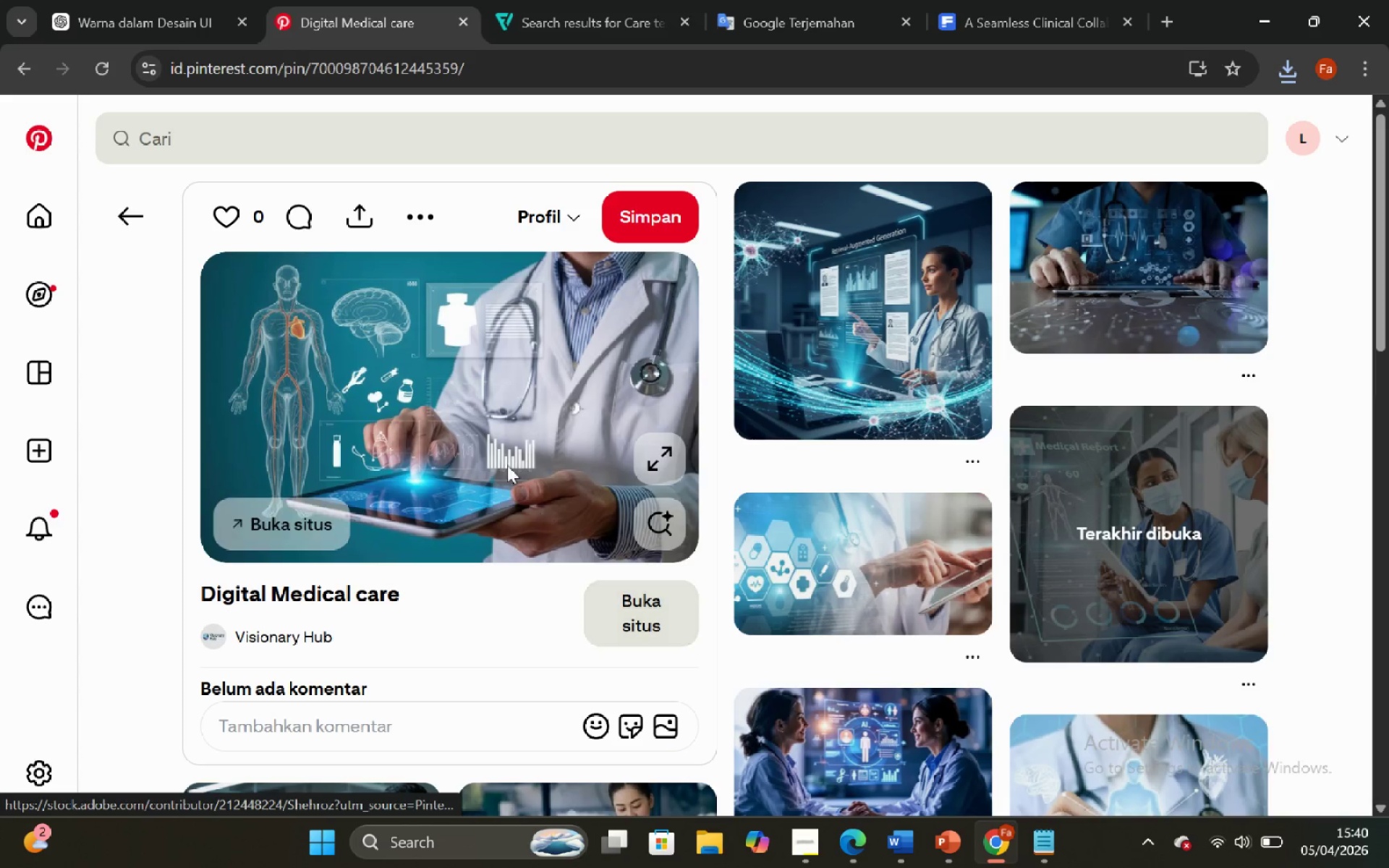 
left_click([367, 229])
 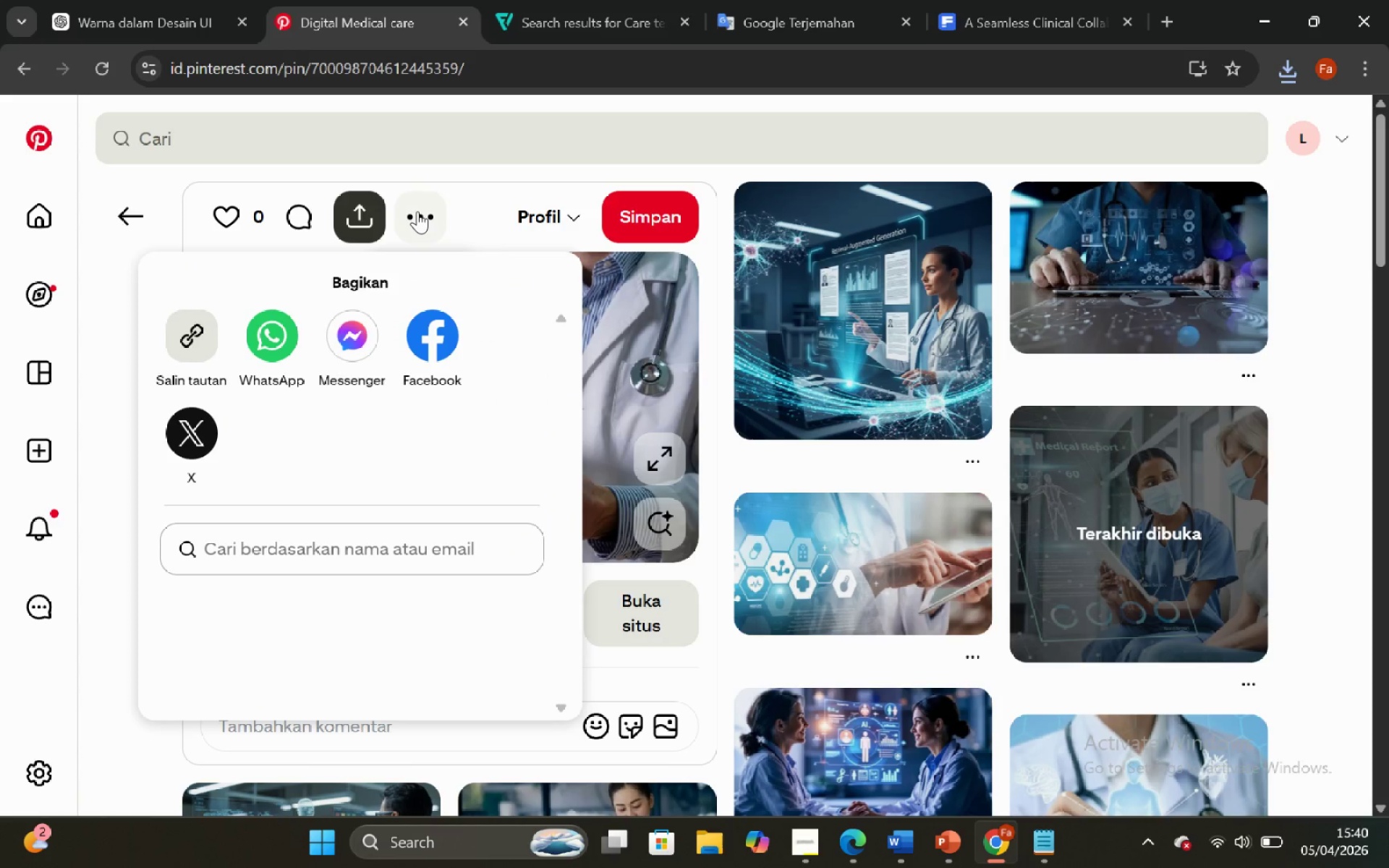 
left_click([417, 211])
 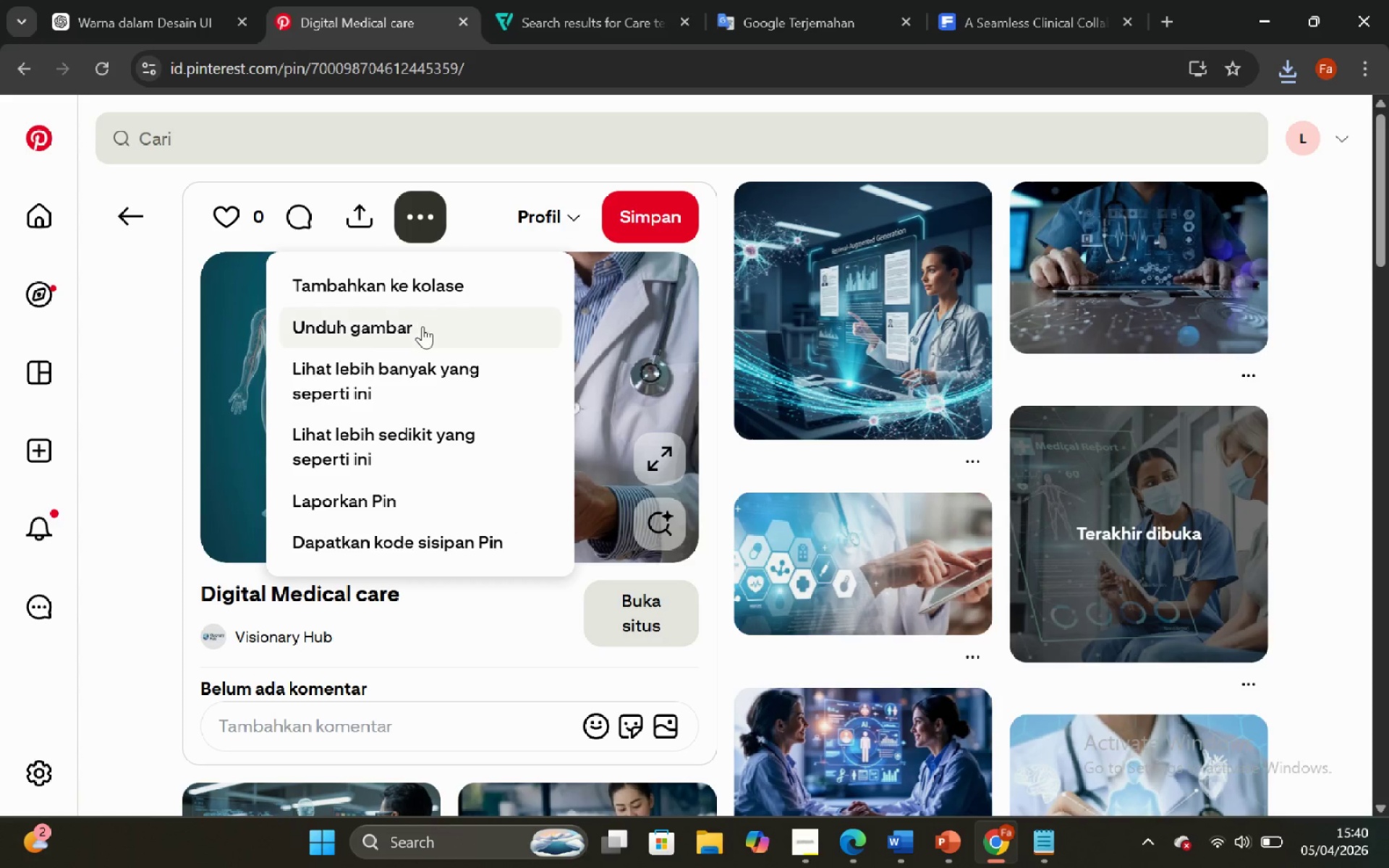 
left_click([422, 327])
 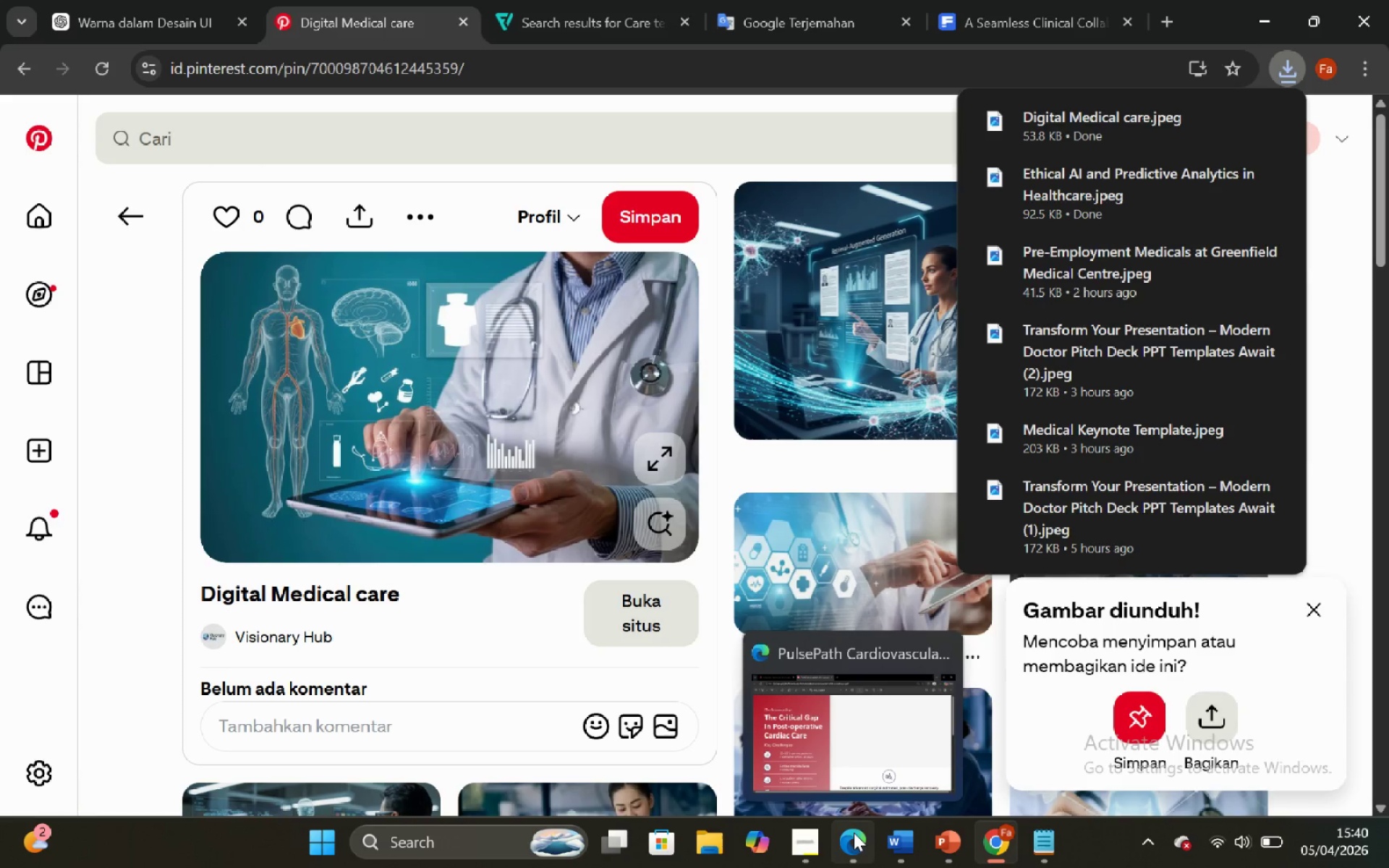 
wait(5.7)
 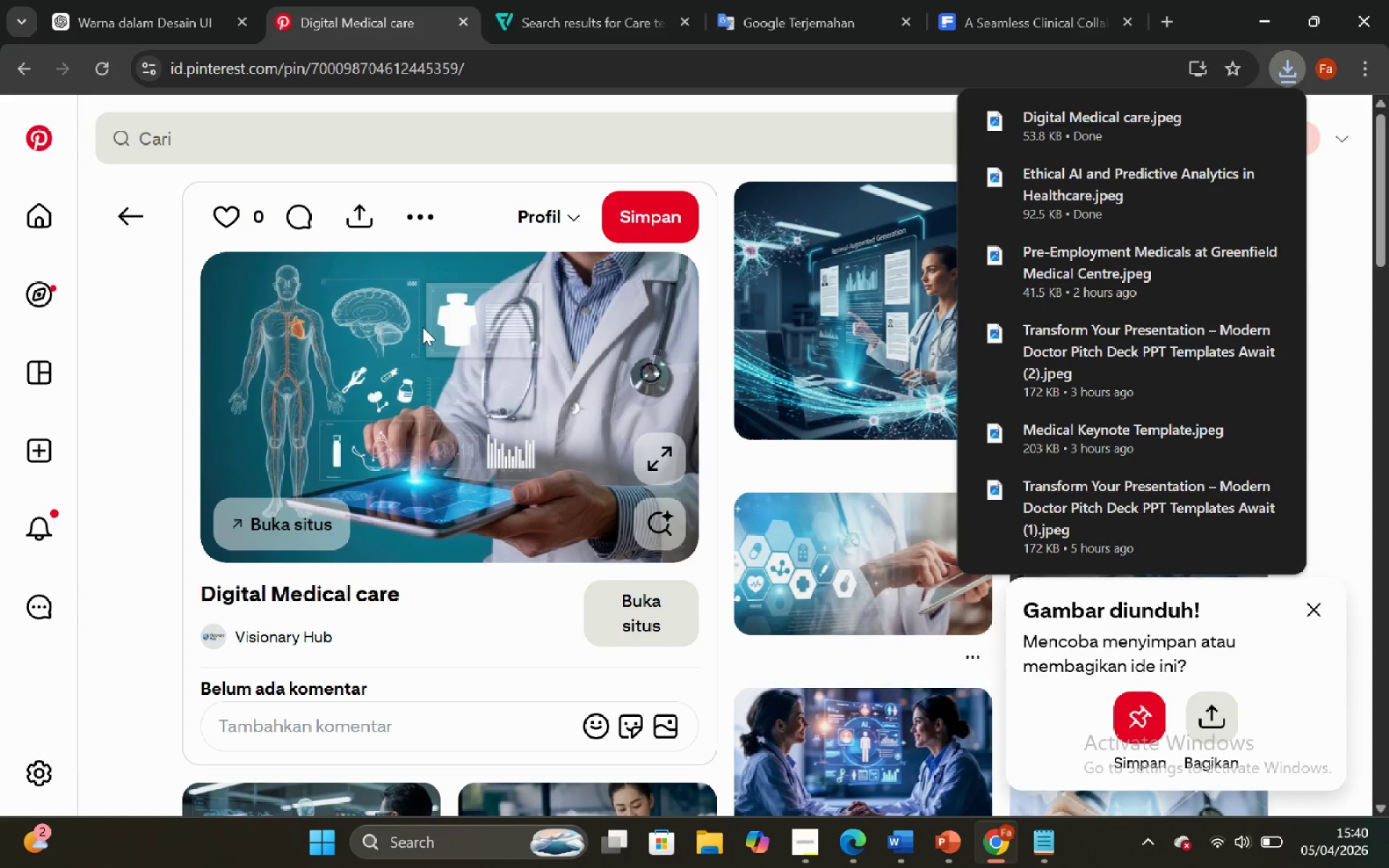 
mouse_move([927, 835])
 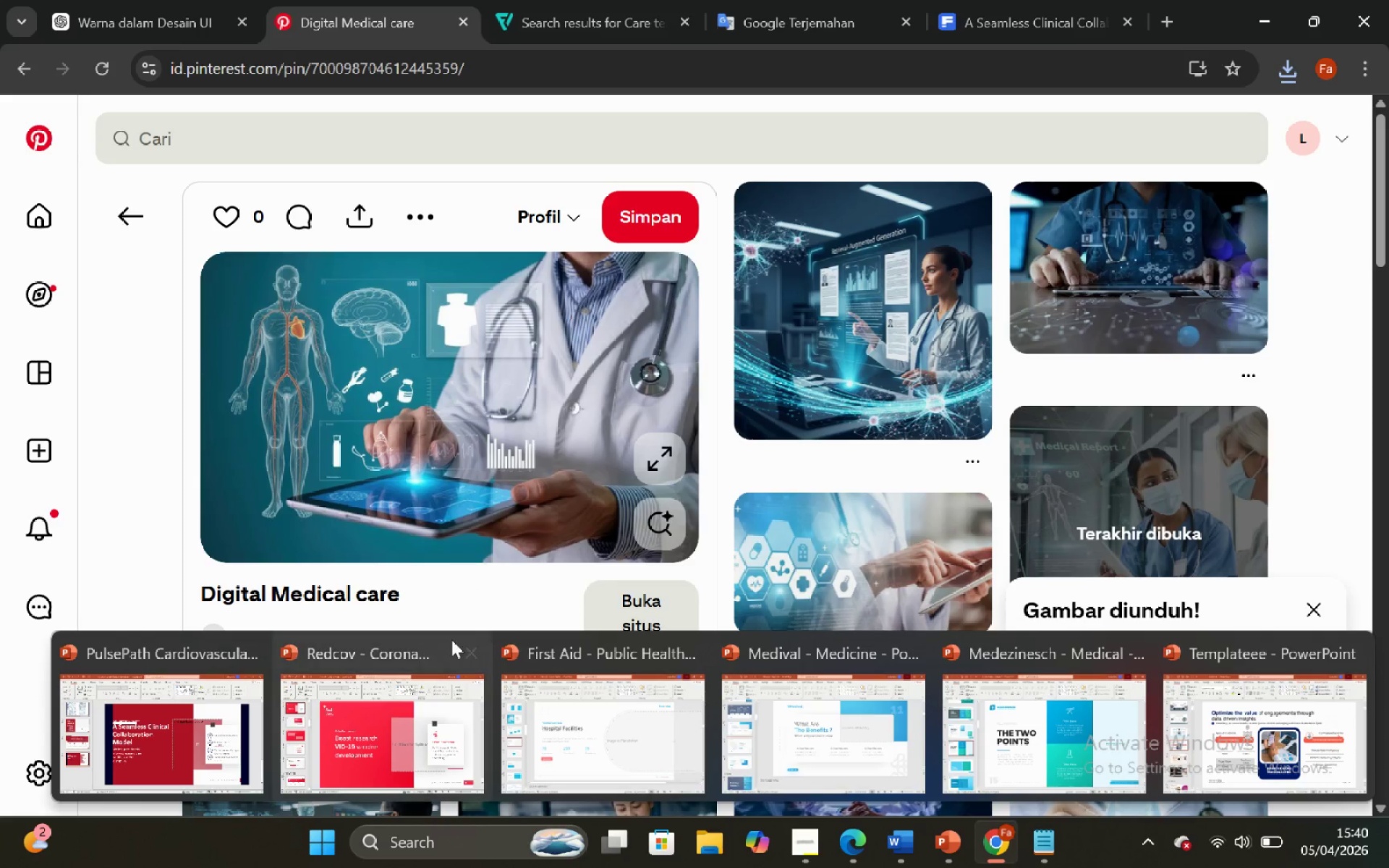 
left_click([218, 712])
 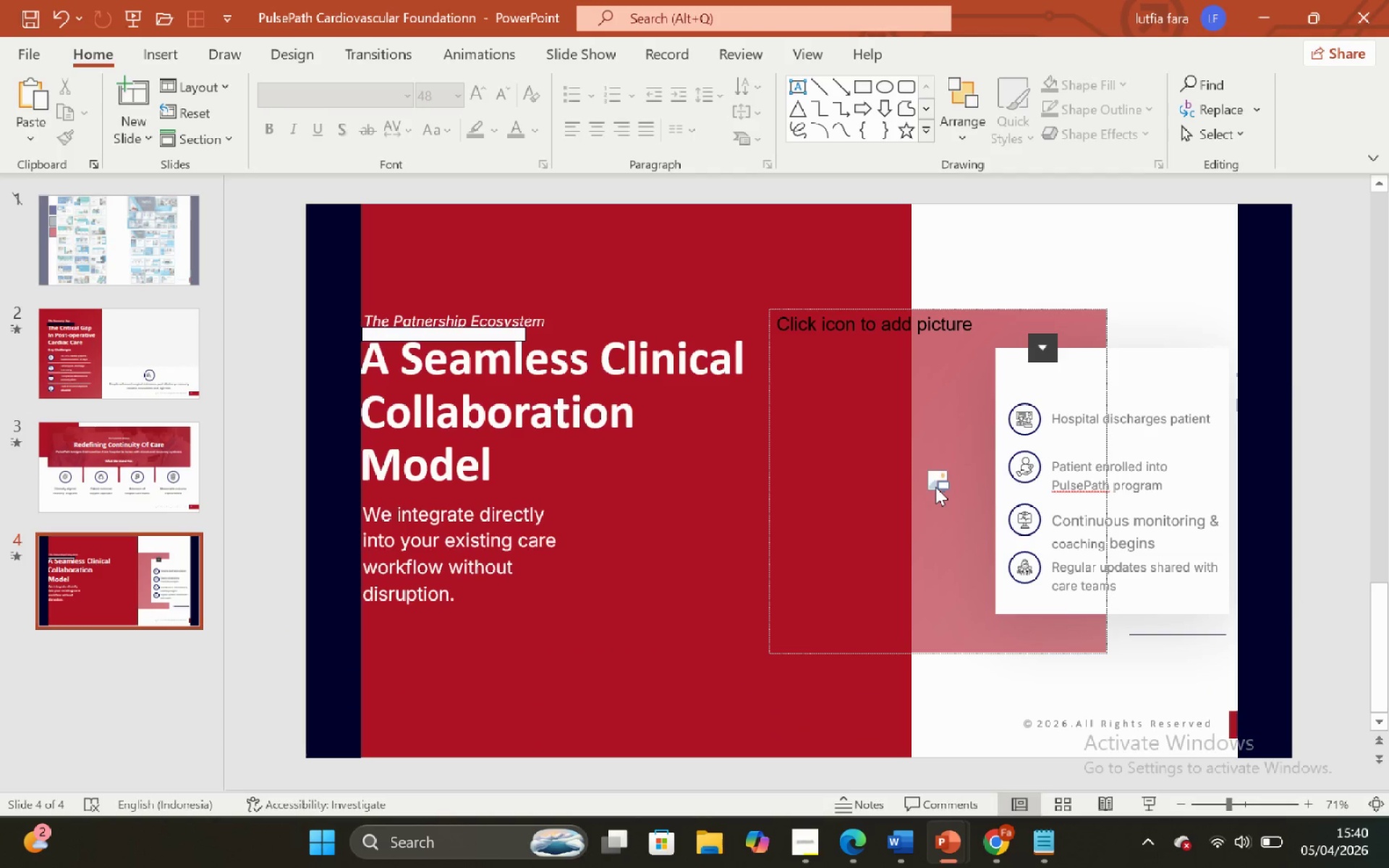 
left_click([935, 487])
 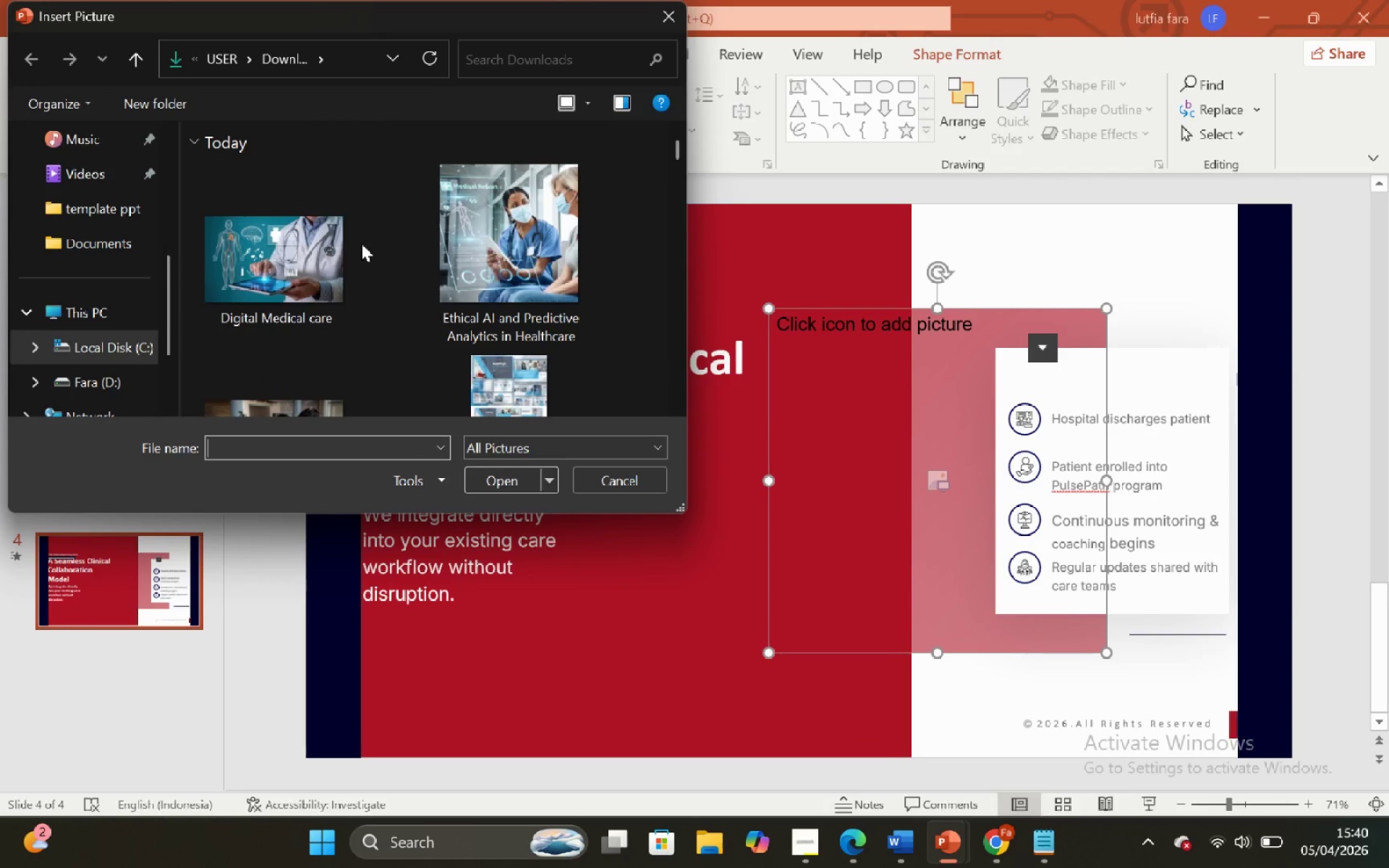 
wait(5.81)
 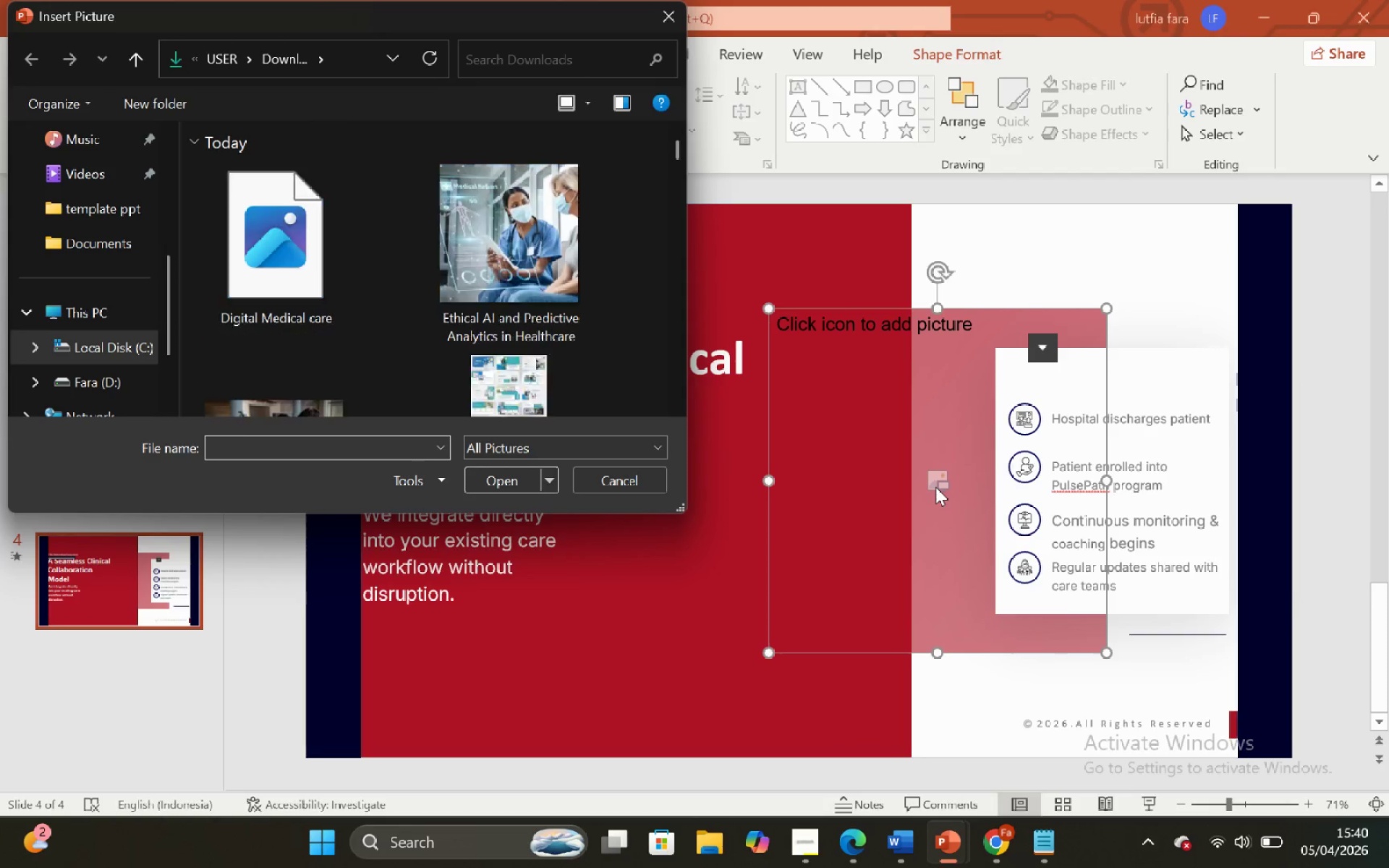 
left_click([328, 247])
 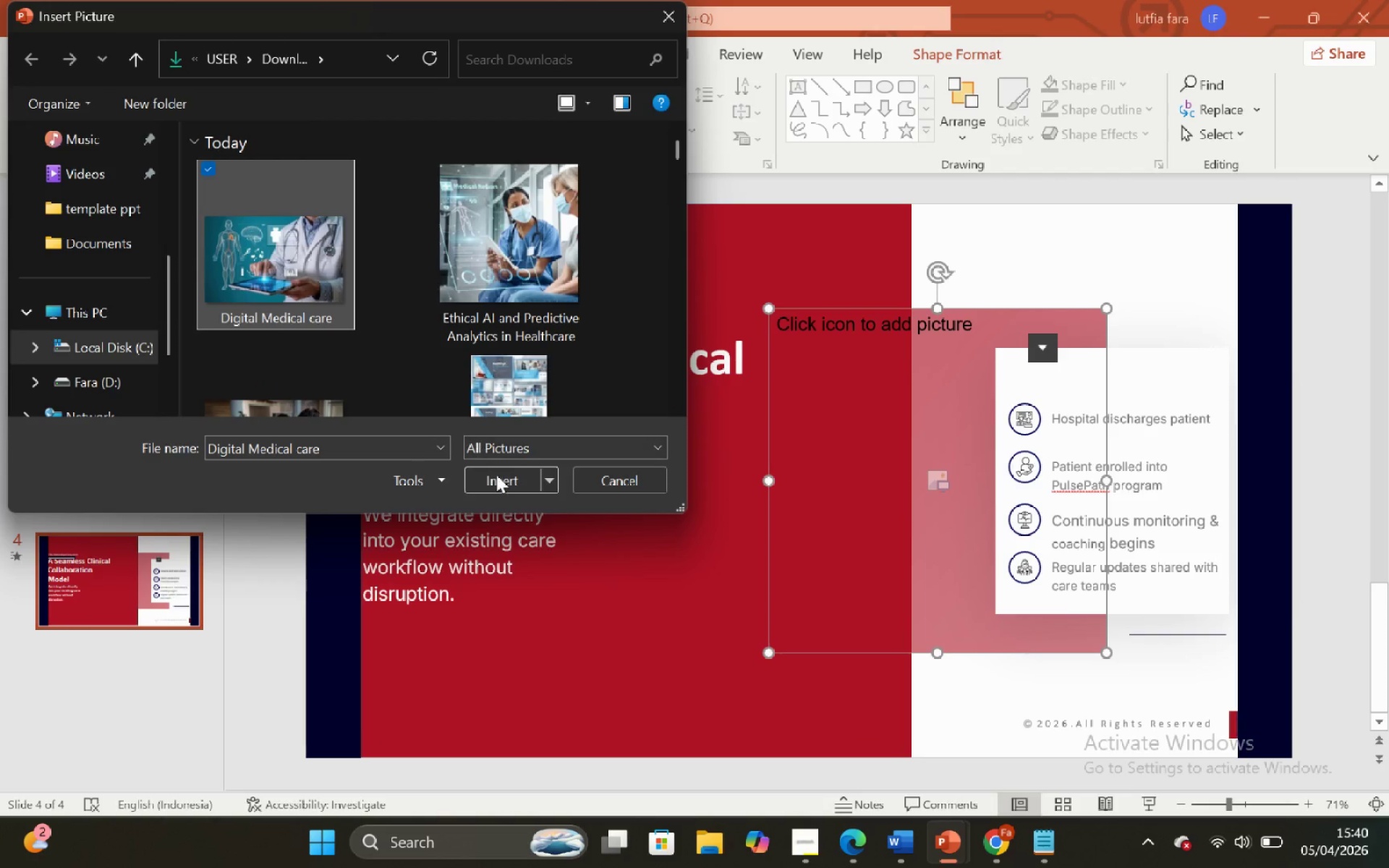 
left_click([501, 477])
 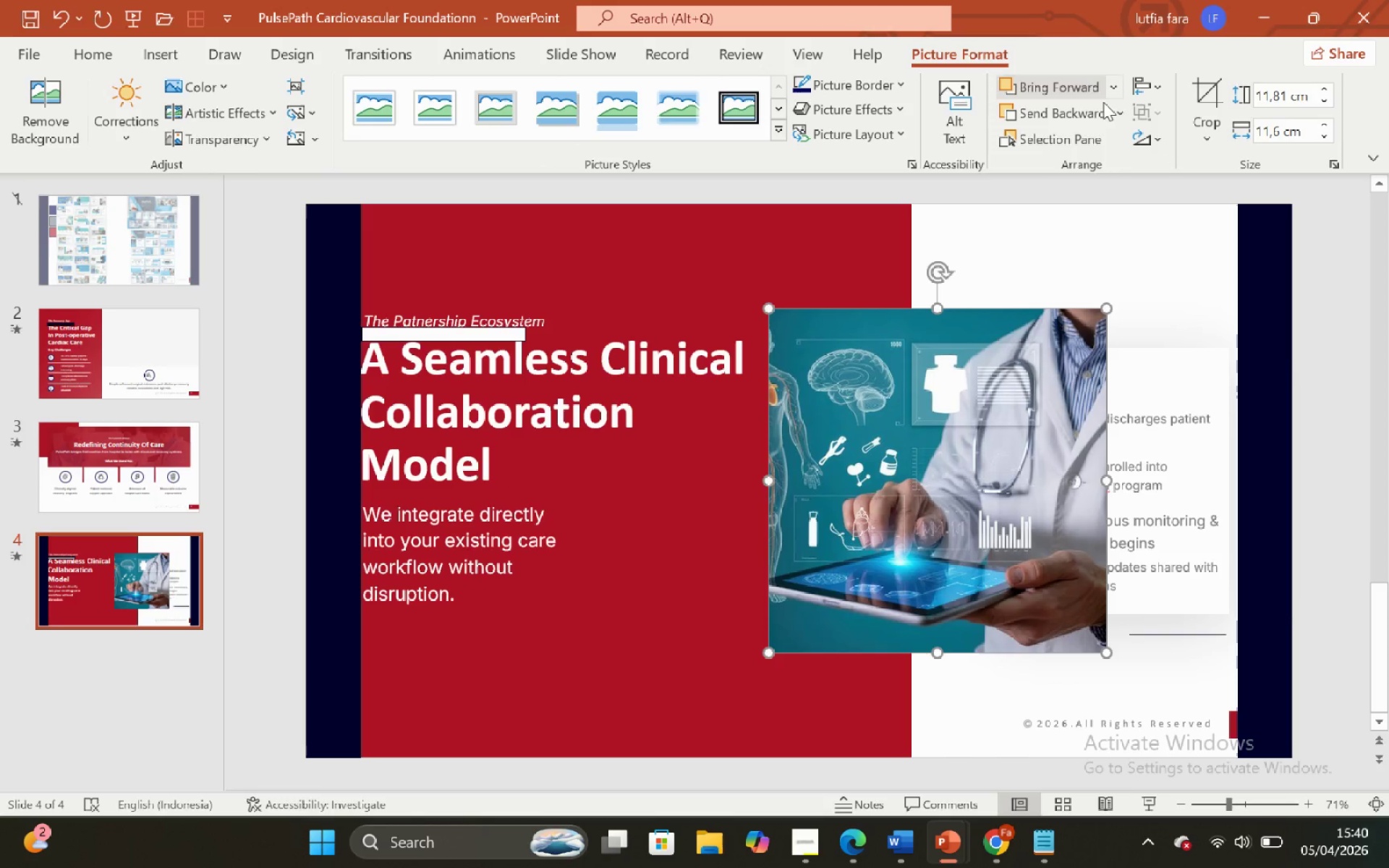 
left_click([1119, 114])
 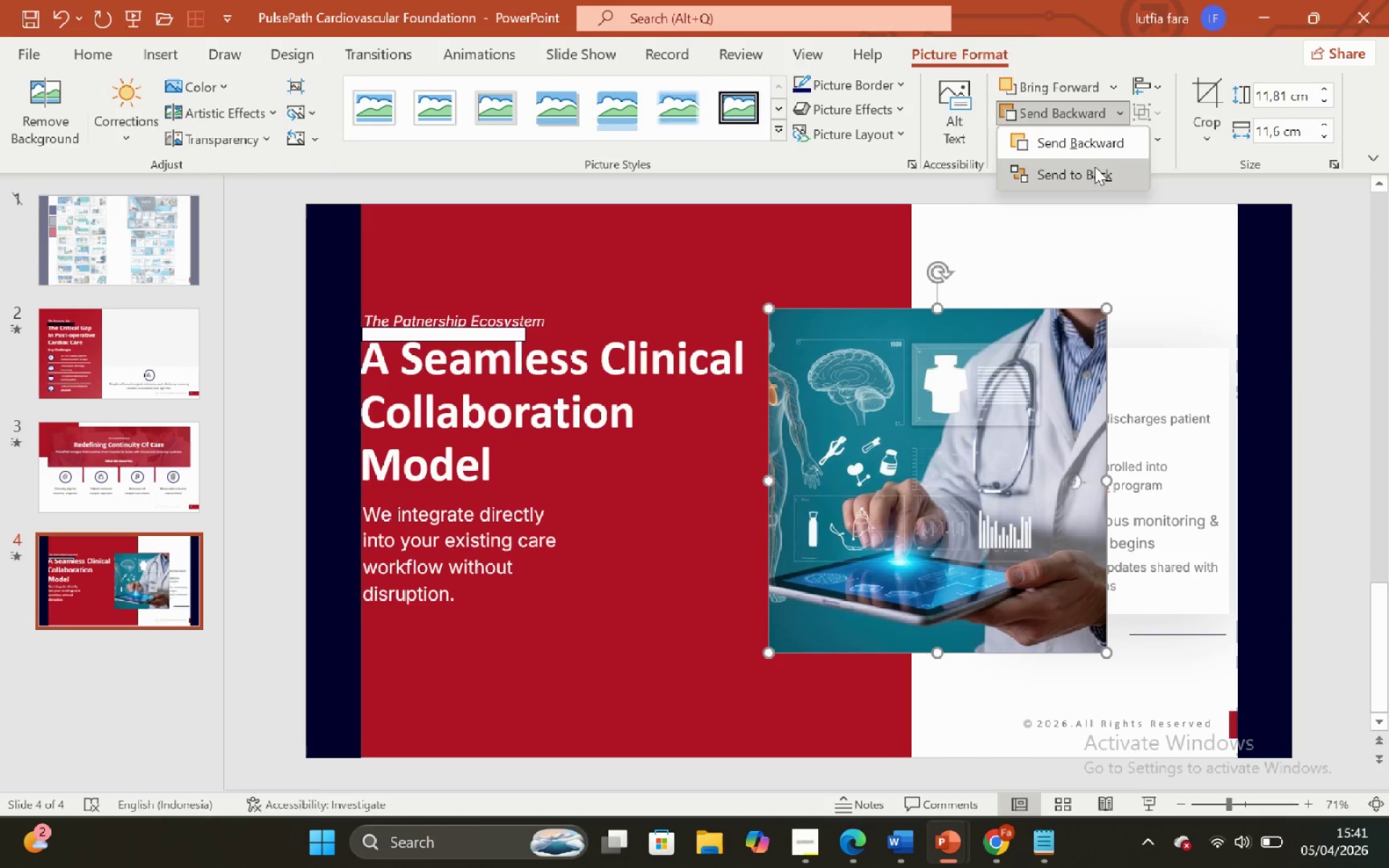 
left_click([1094, 168])
 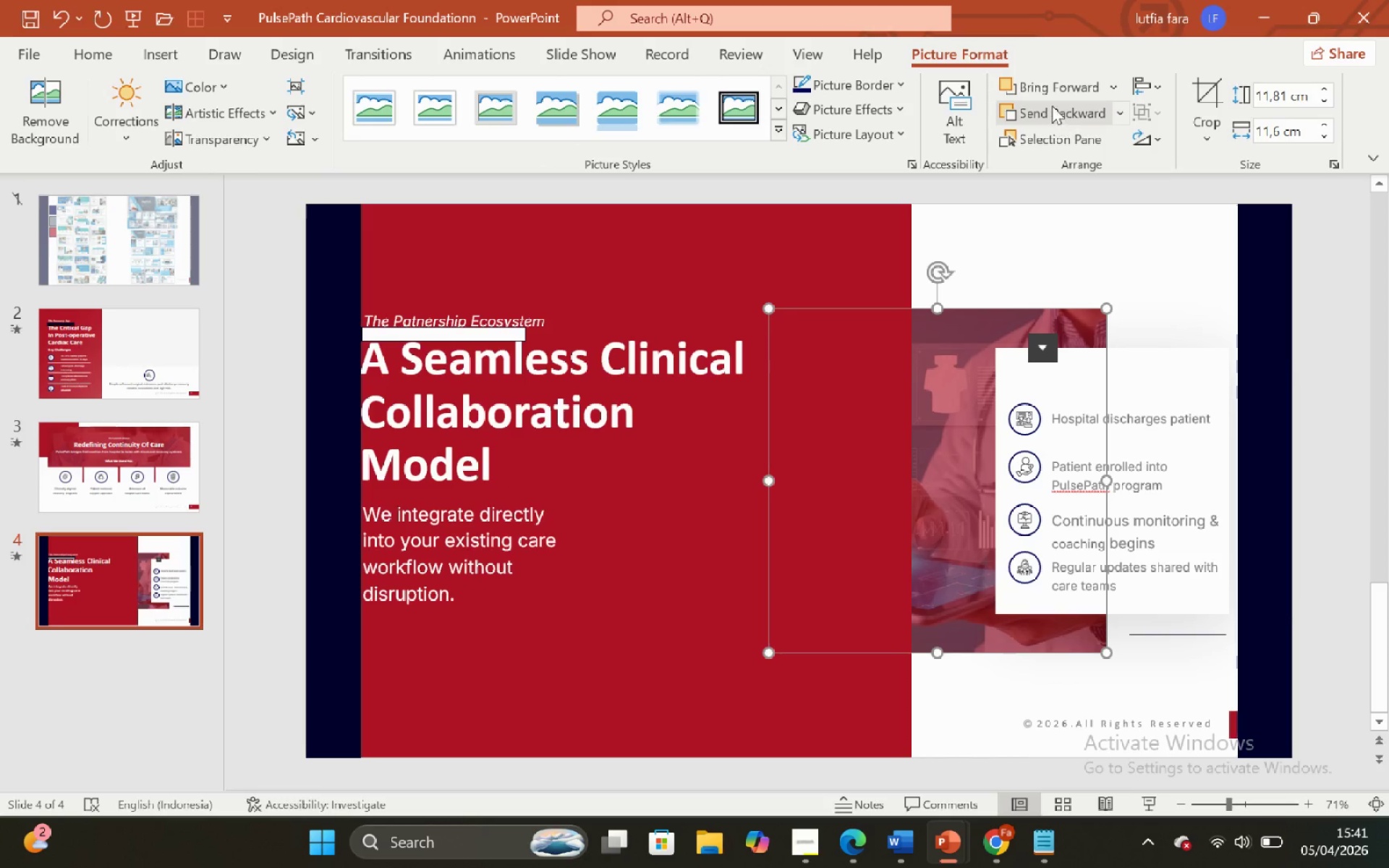 
left_click([1041, 77])
 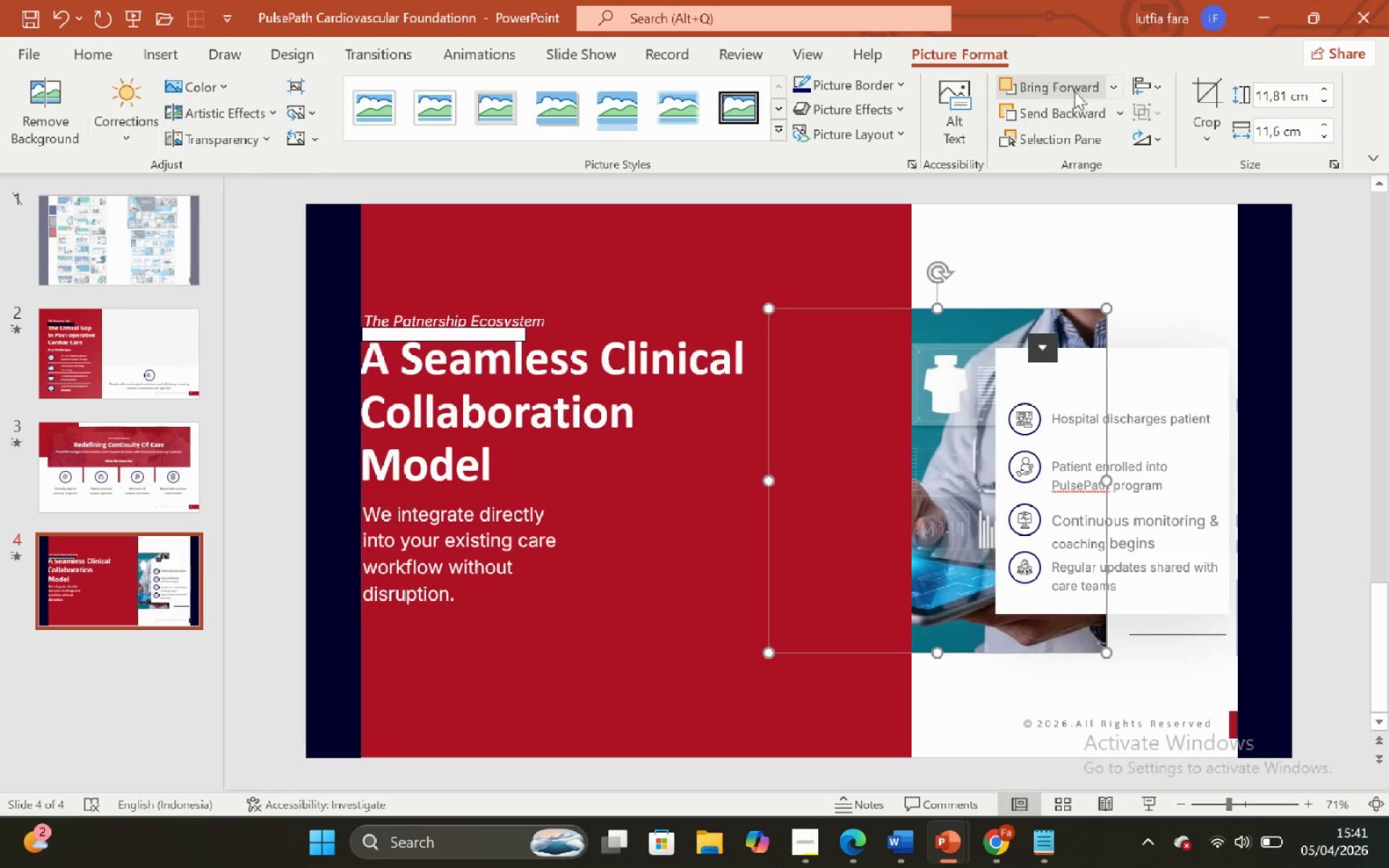 
left_click([1113, 116])
 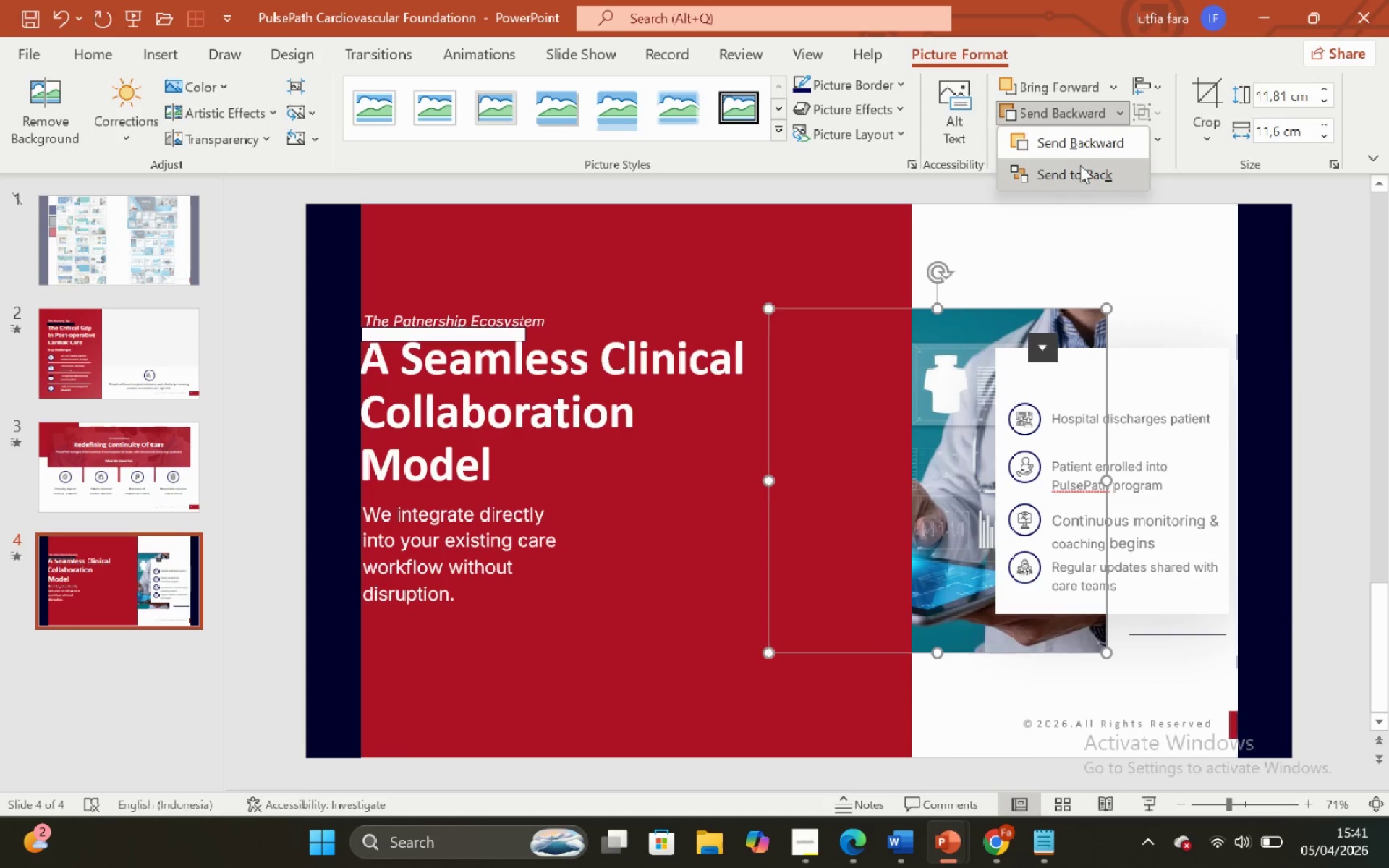 
left_click([1080, 165])
 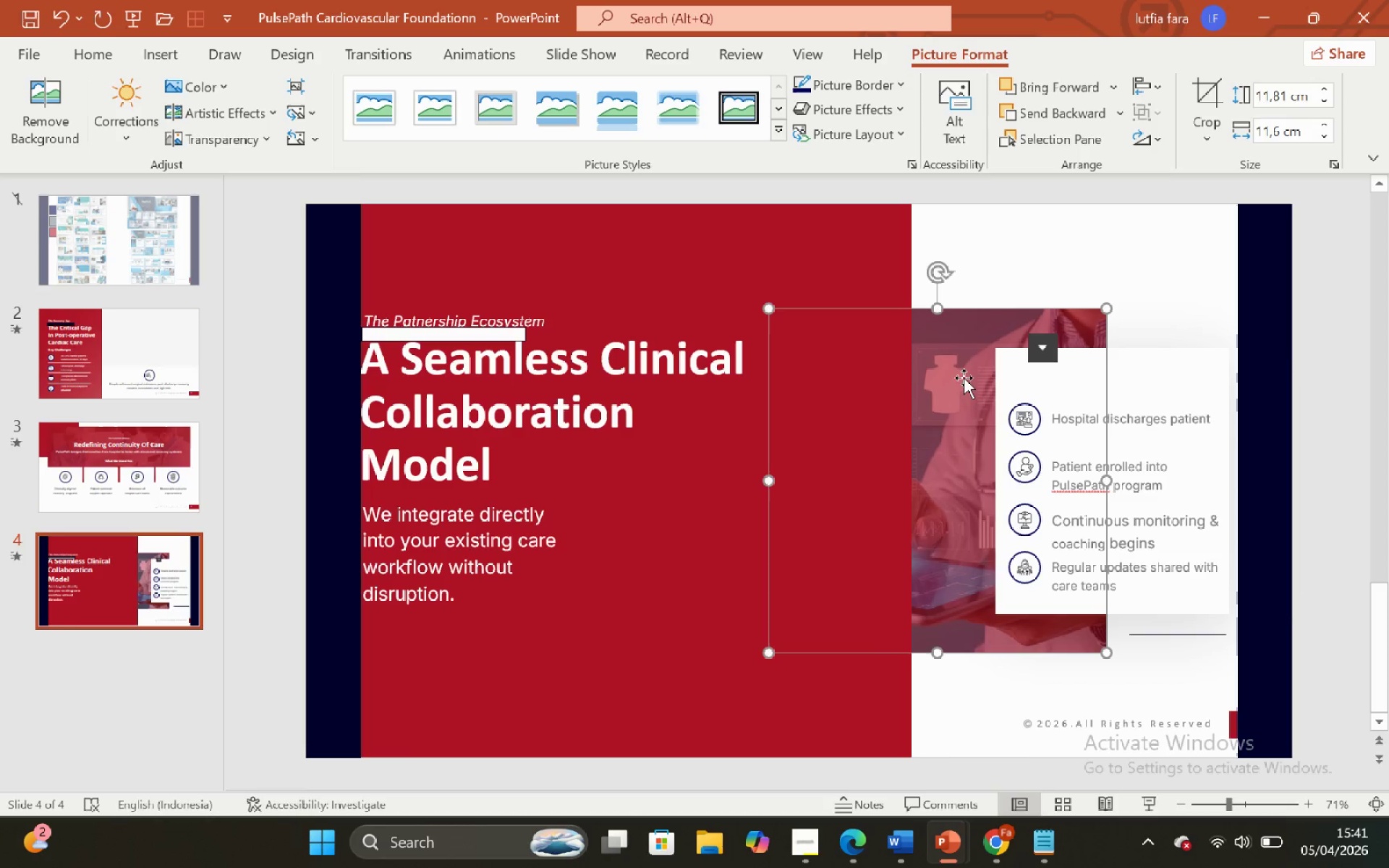 
hold_key(key=ShiftLeft, duration=0.78)
left_click([964, 378])
 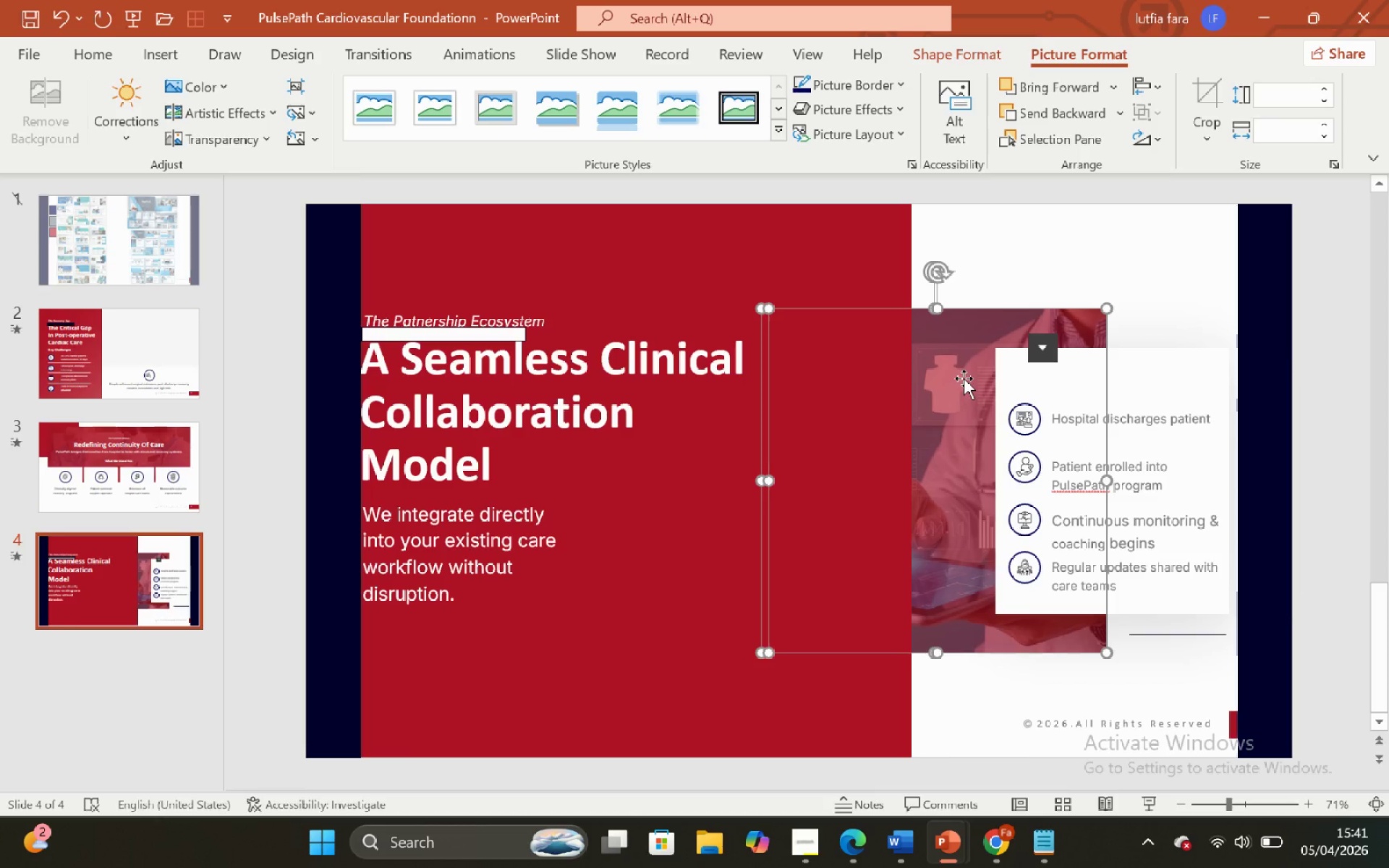 
key(Control+Z)
 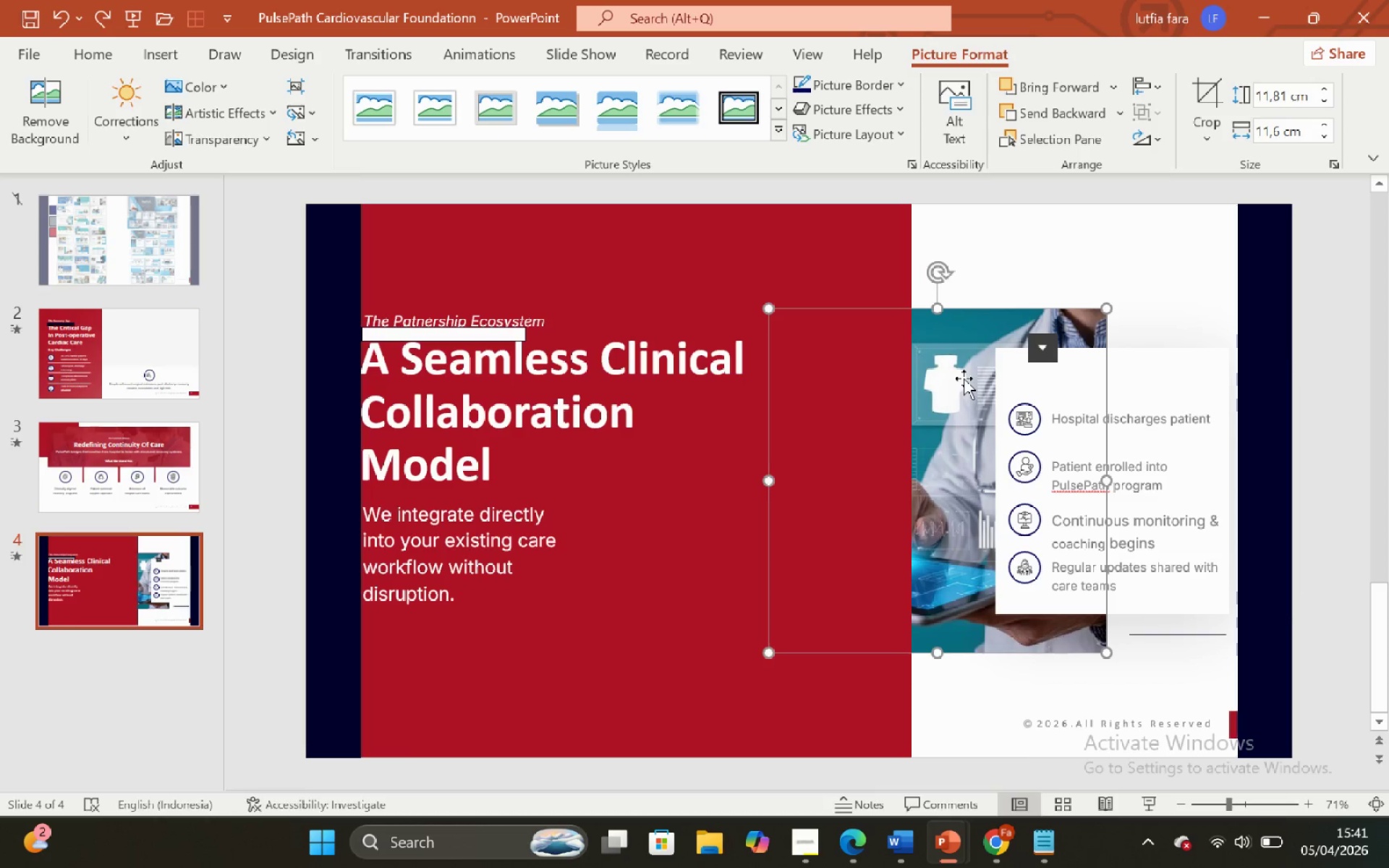 
key(Shift+ShiftLeft)
 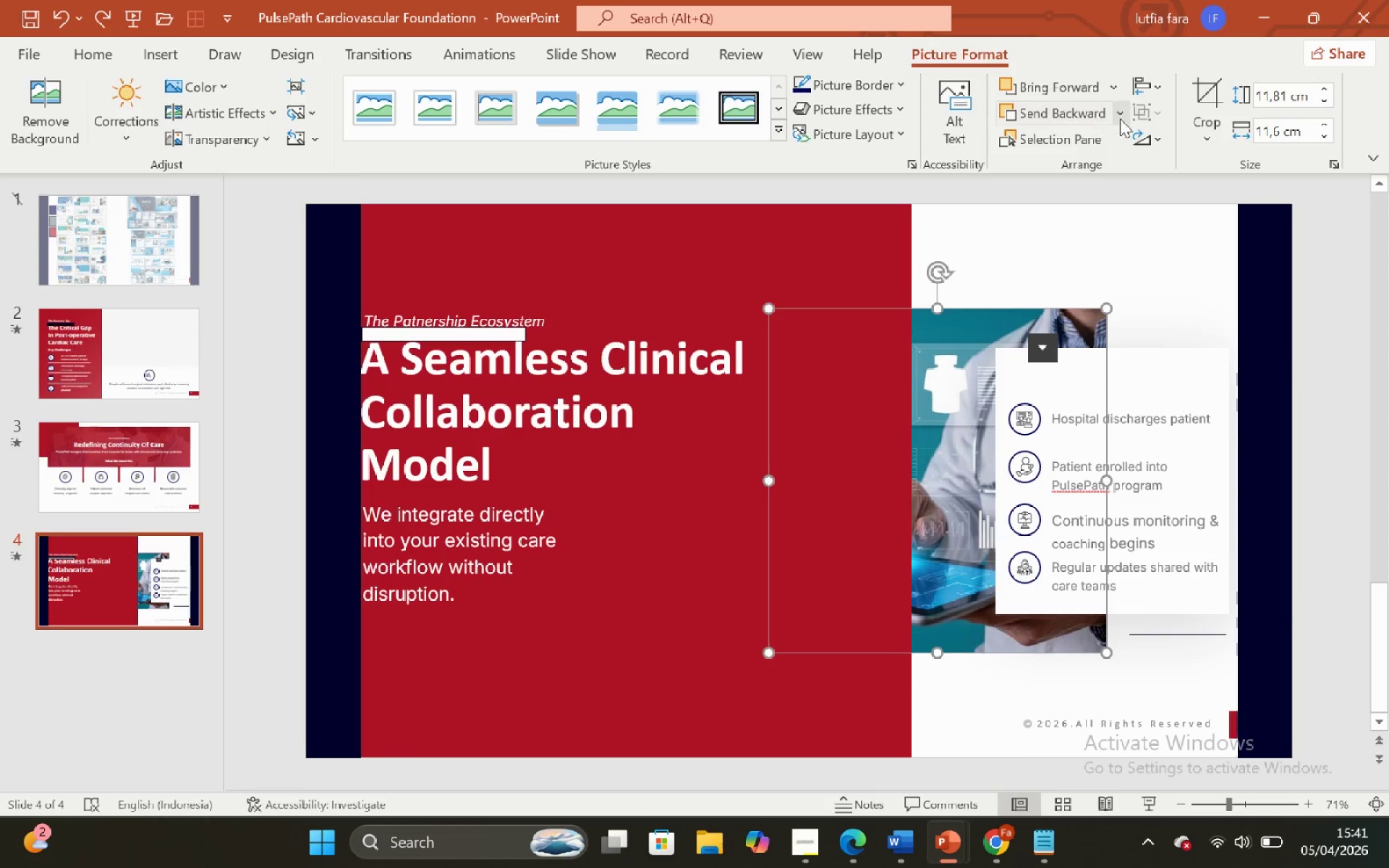 
left_click([1122, 119])
 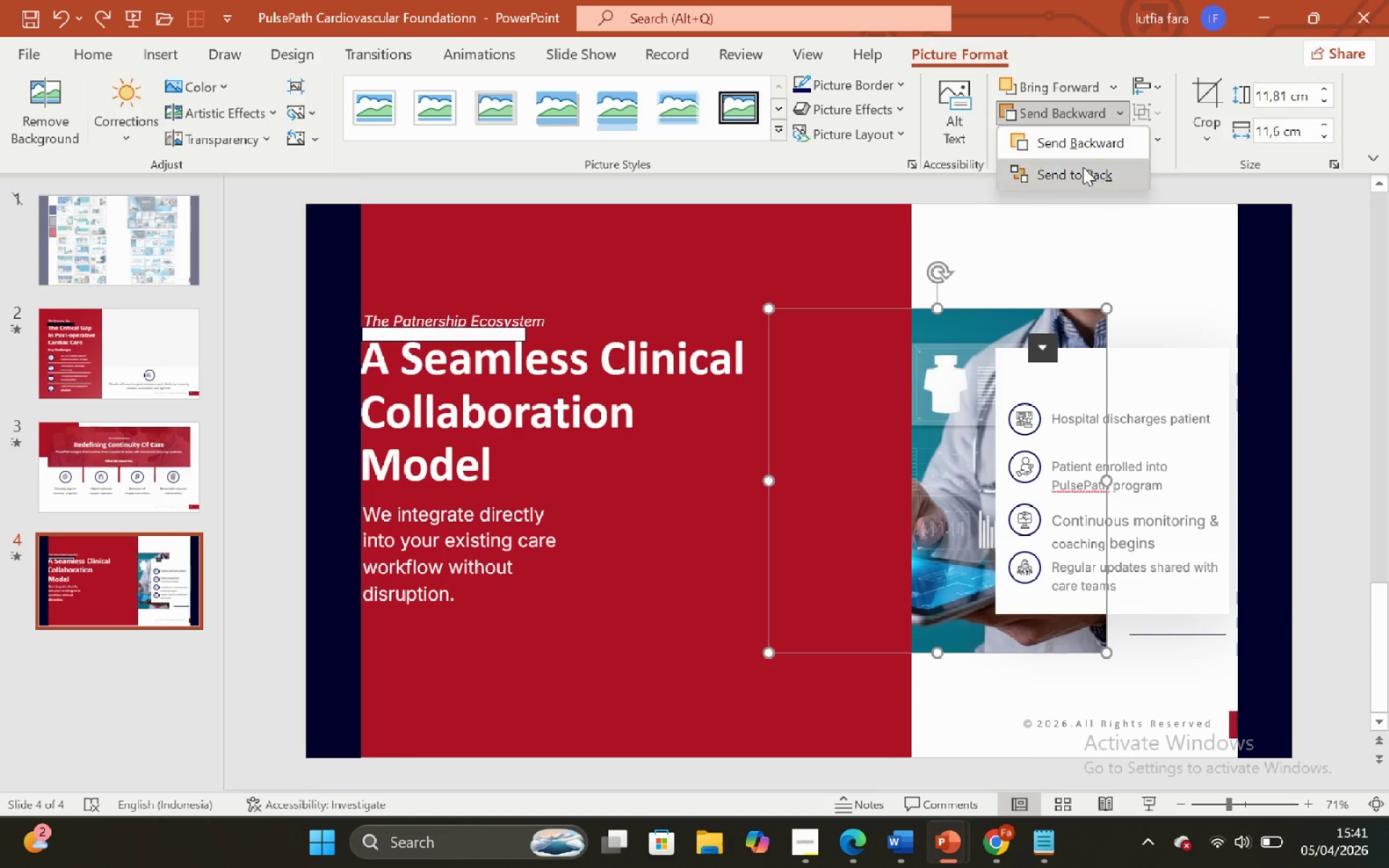 
left_click([1083, 166])
 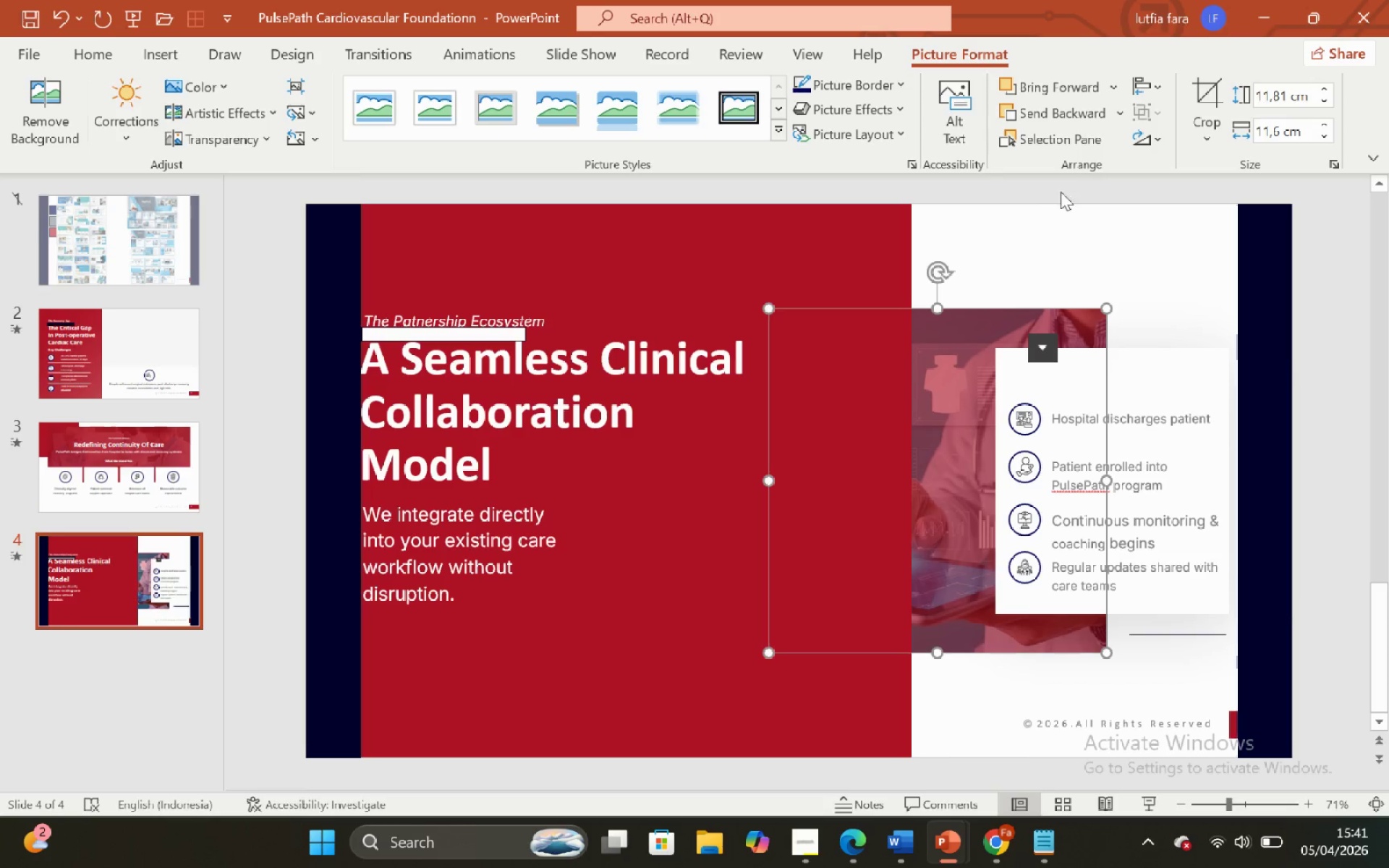 
hold_key(key=ShiftLeft, duration=1.14)
left_click([988, 346])
 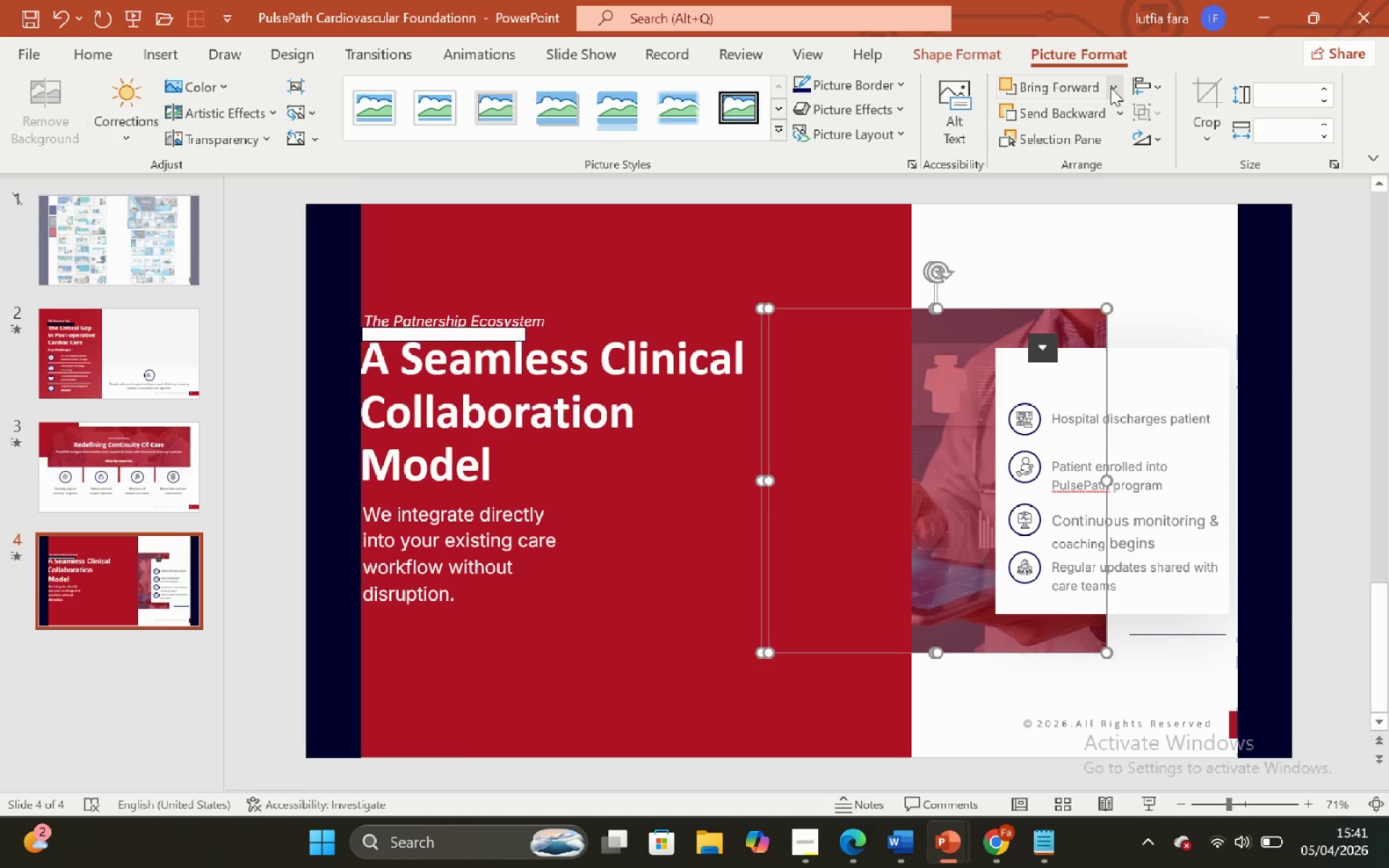 
left_click([1075, 98])
 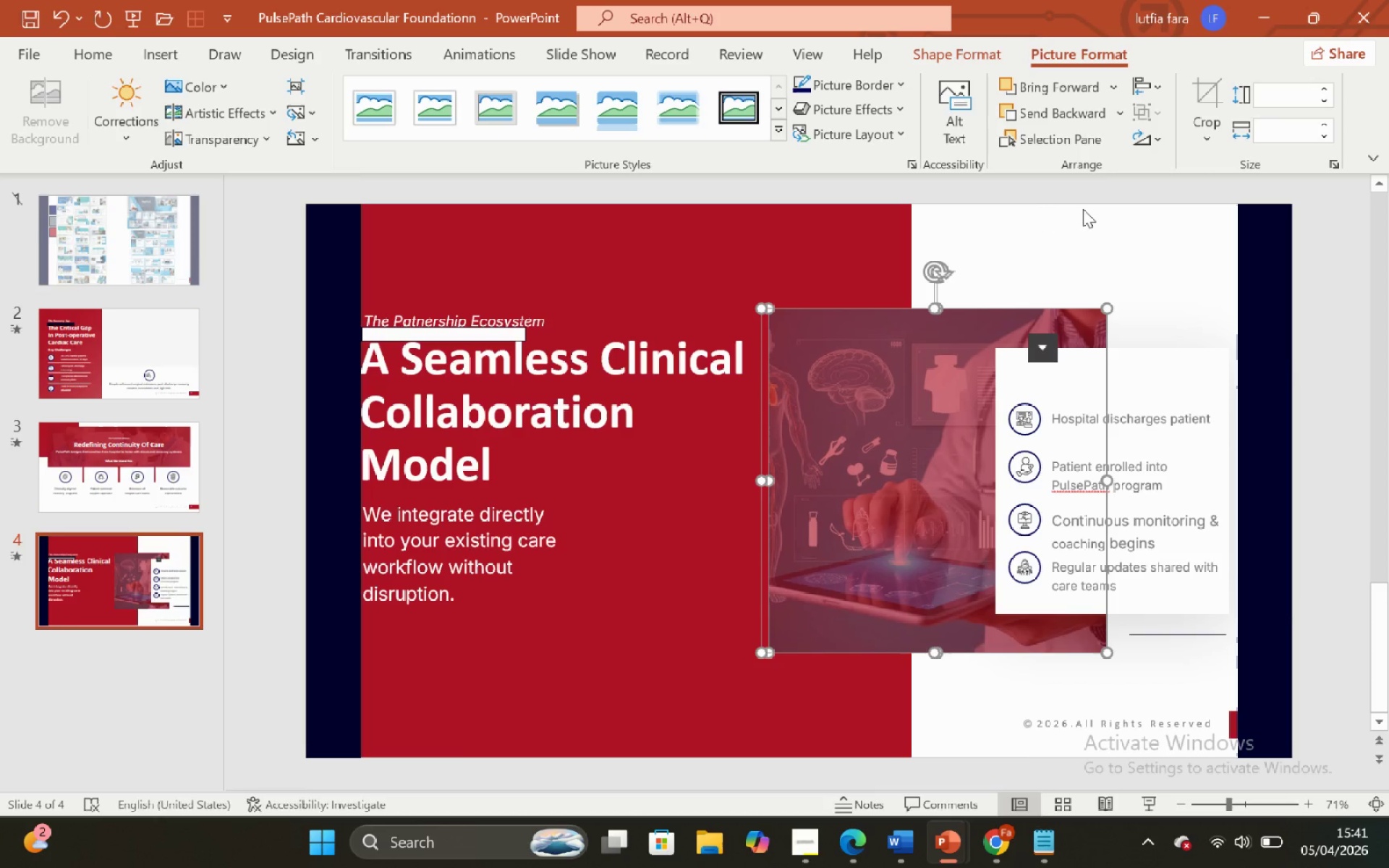 
left_click([1083, 209])
 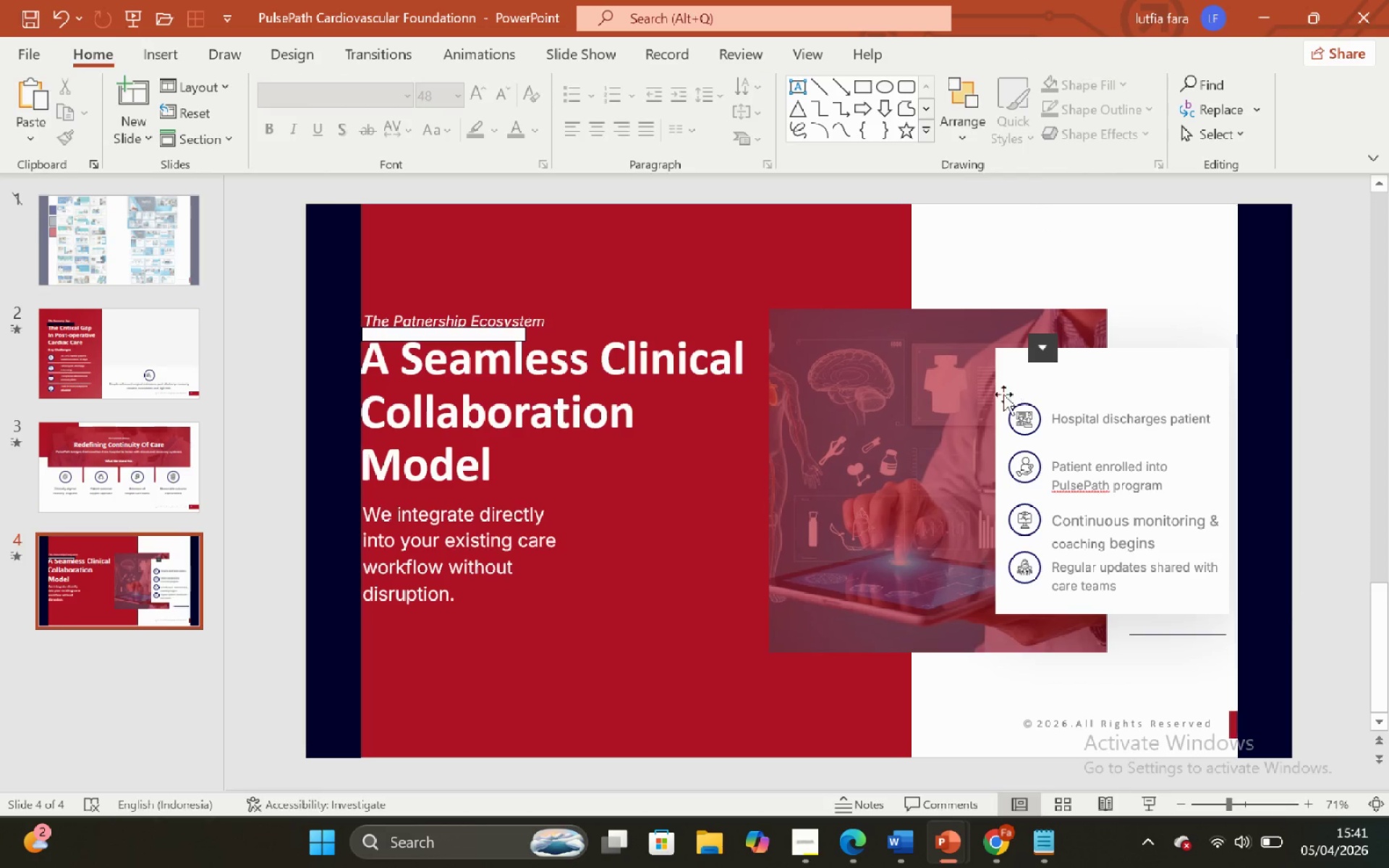 
left_click([977, 433])
 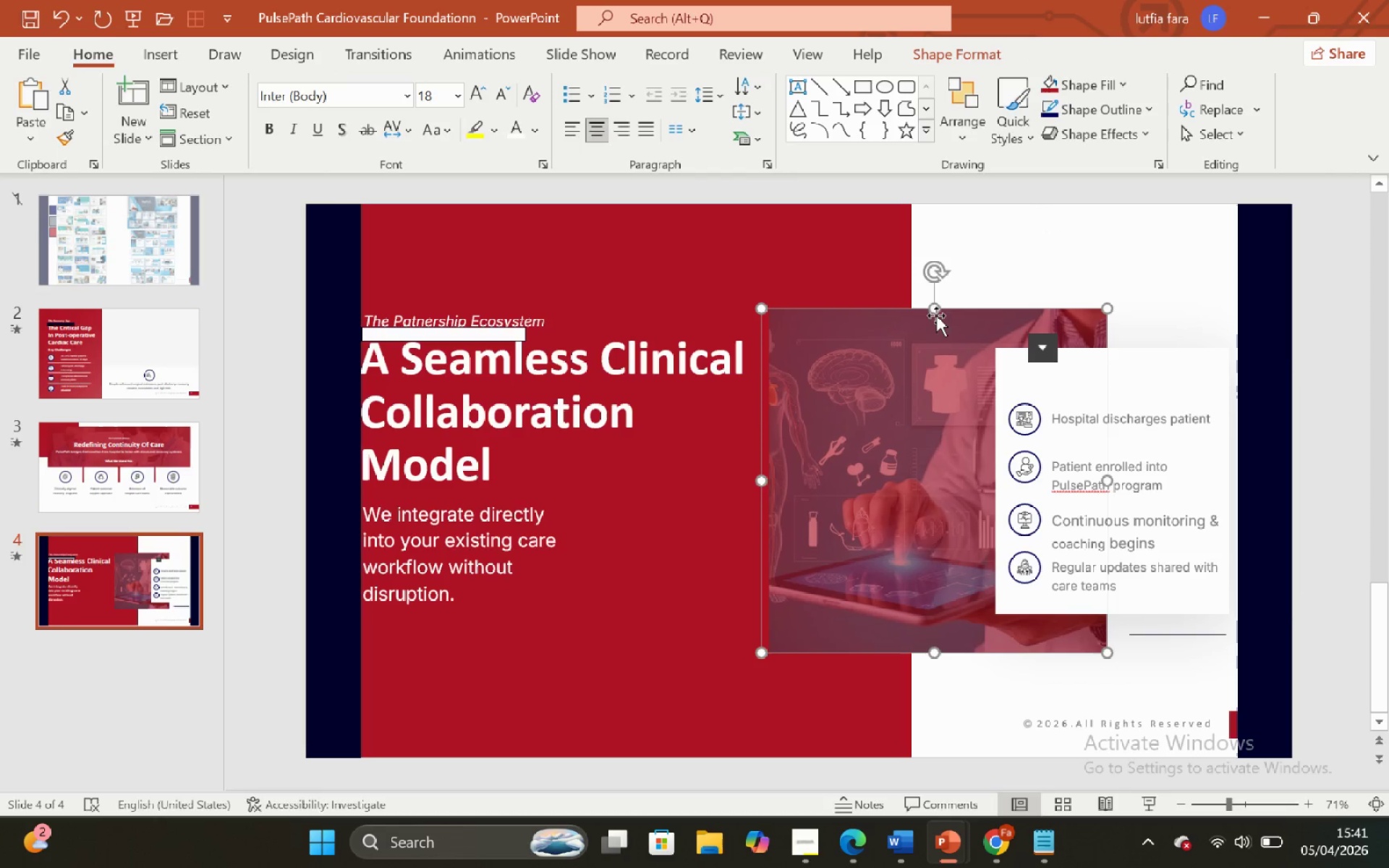 
left_click_drag(start_coordinate=[932, 305], to_coordinate=[943, 359])
 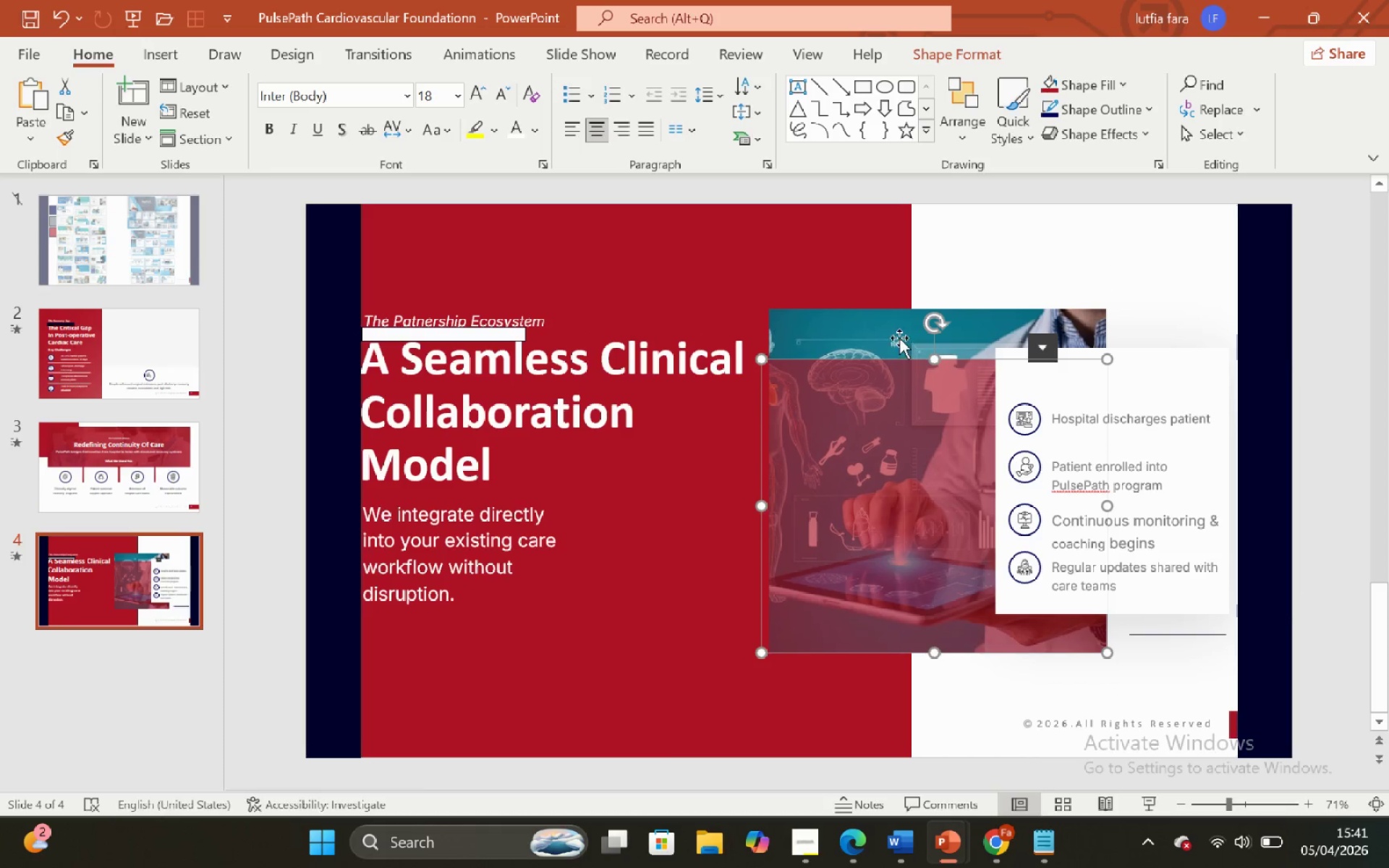 
left_click([899, 338])
 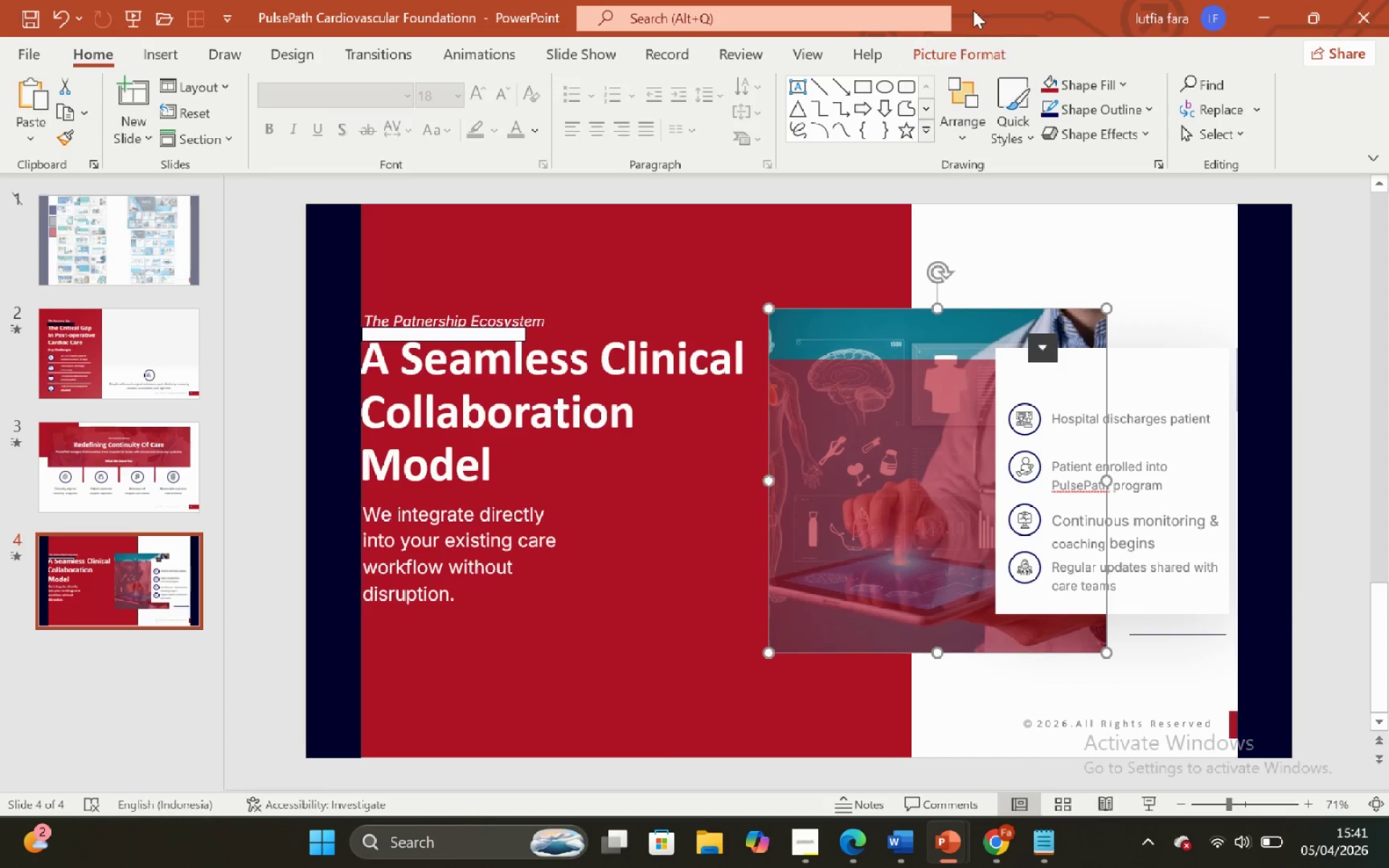 
left_click([988, 46])
 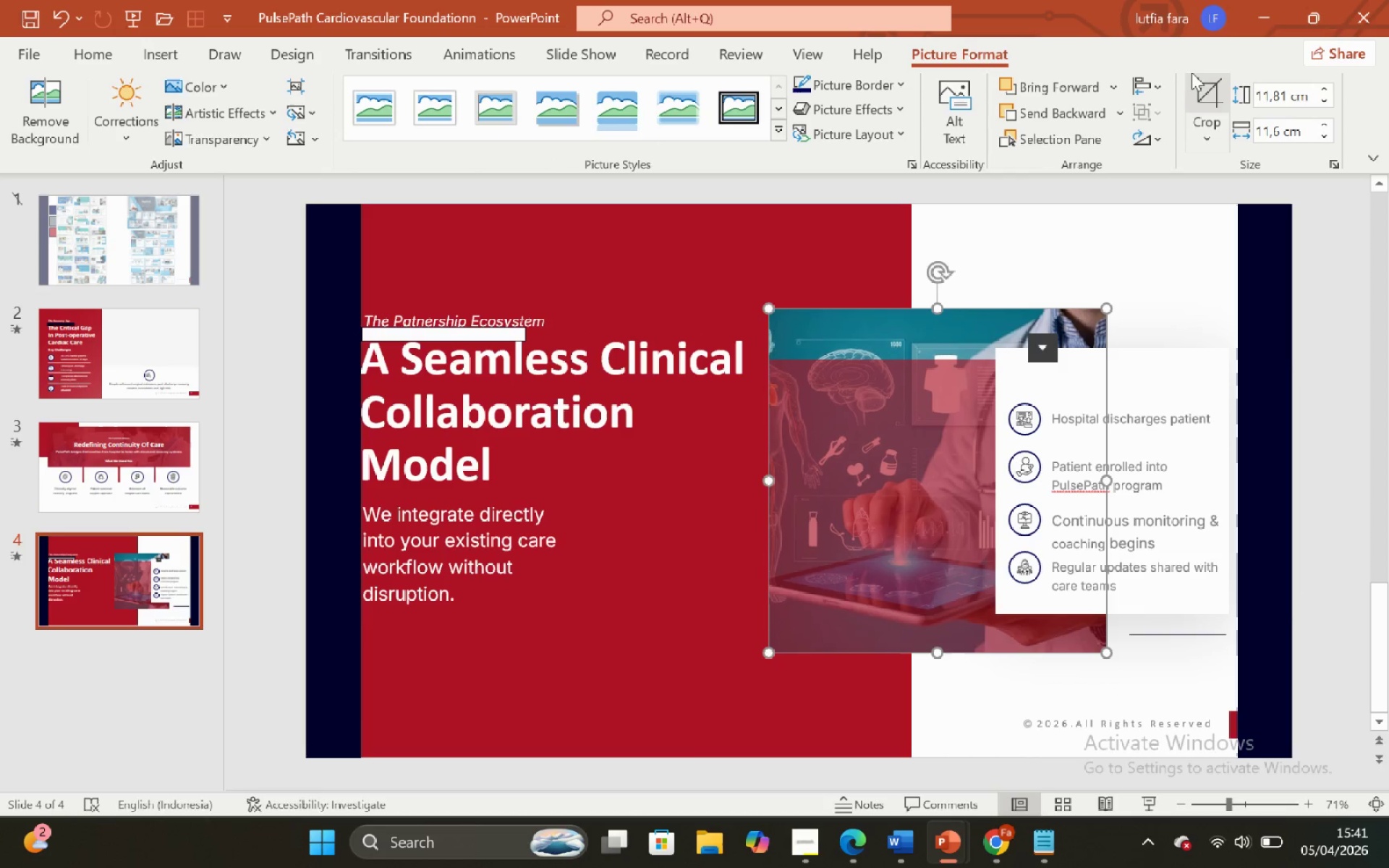 
left_click([1195, 78])
 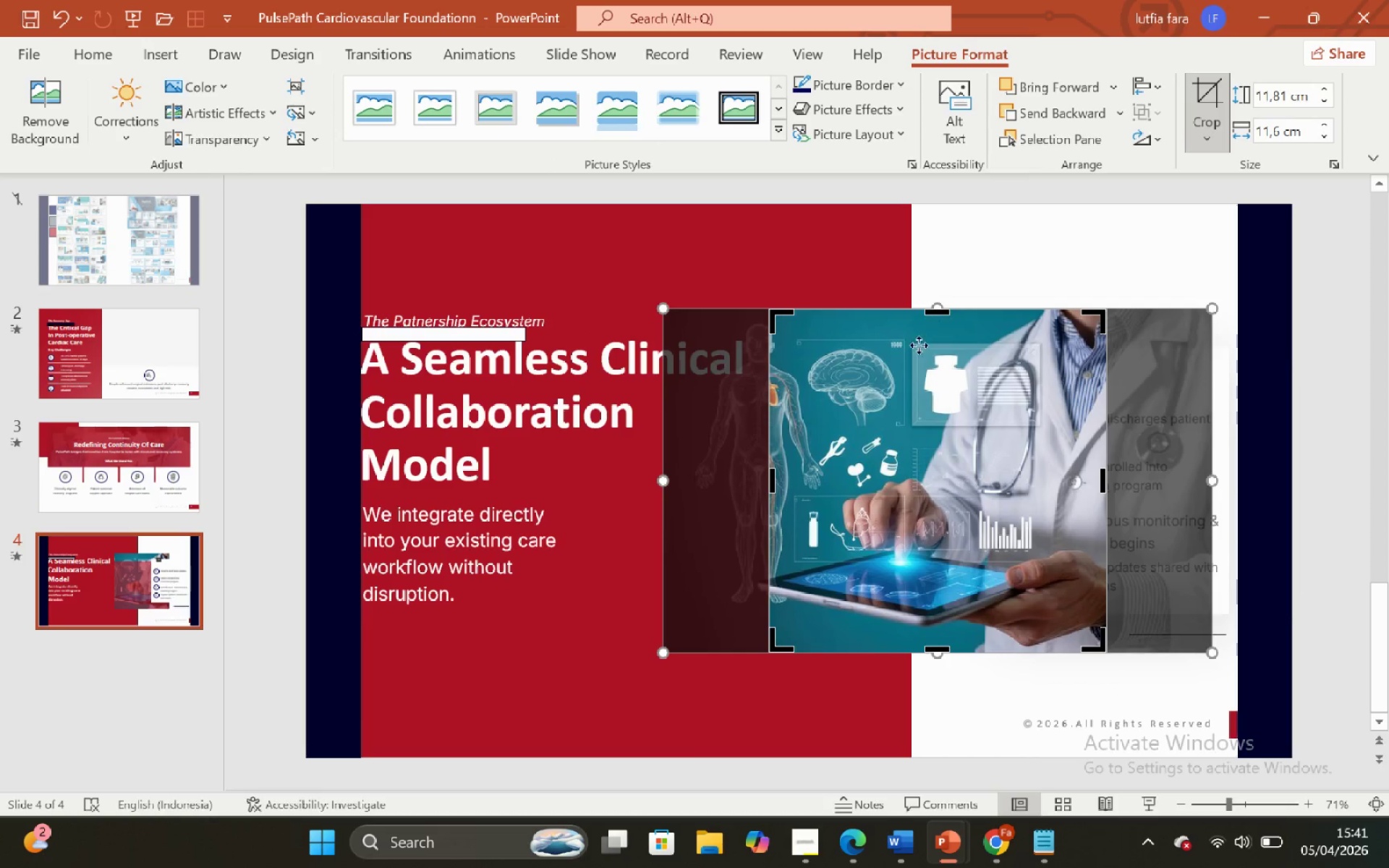 
left_click_drag(start_coordinate=[912, 363], to_coordinate=[961, 365])
 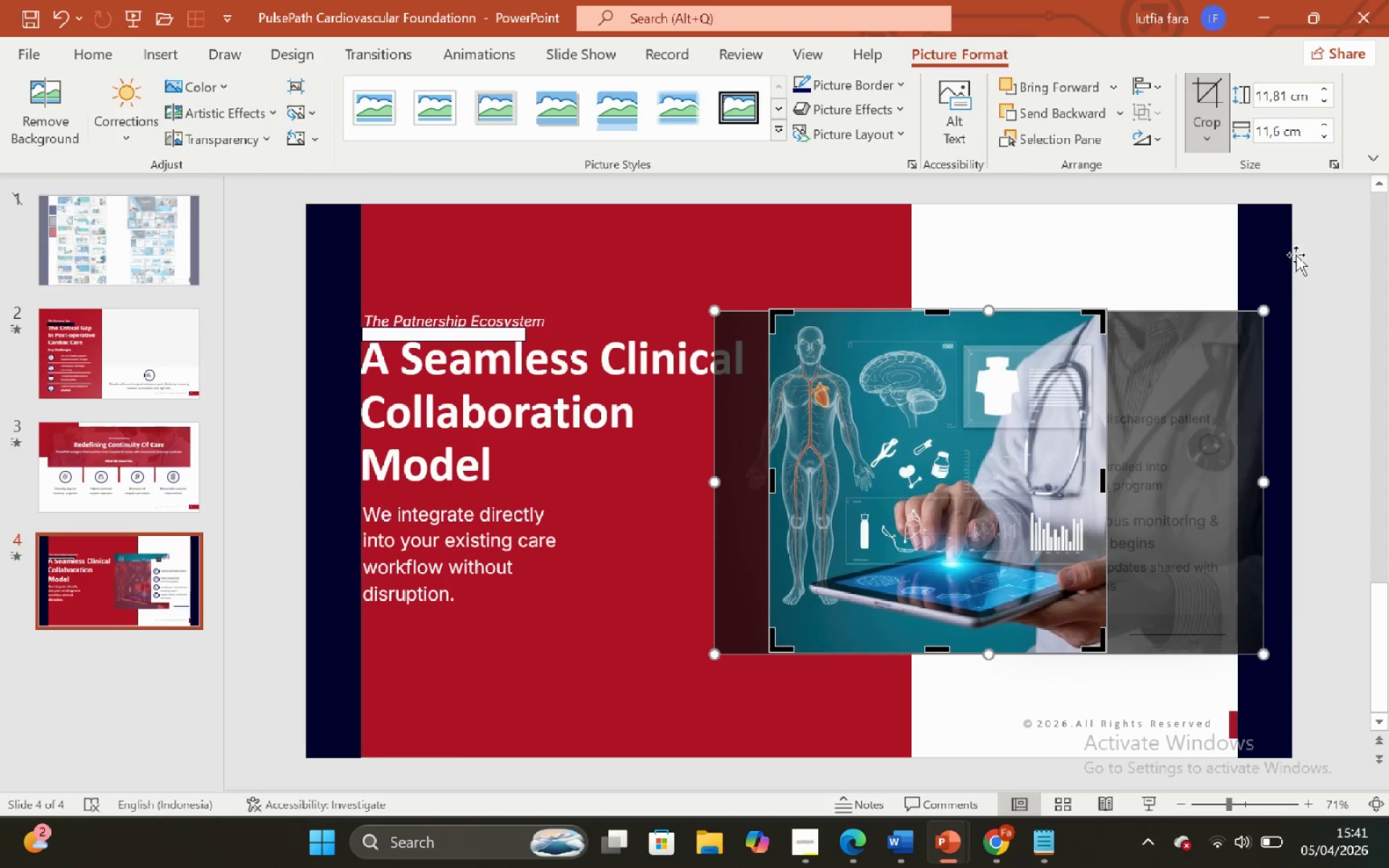 
left_click([1297, 252])
 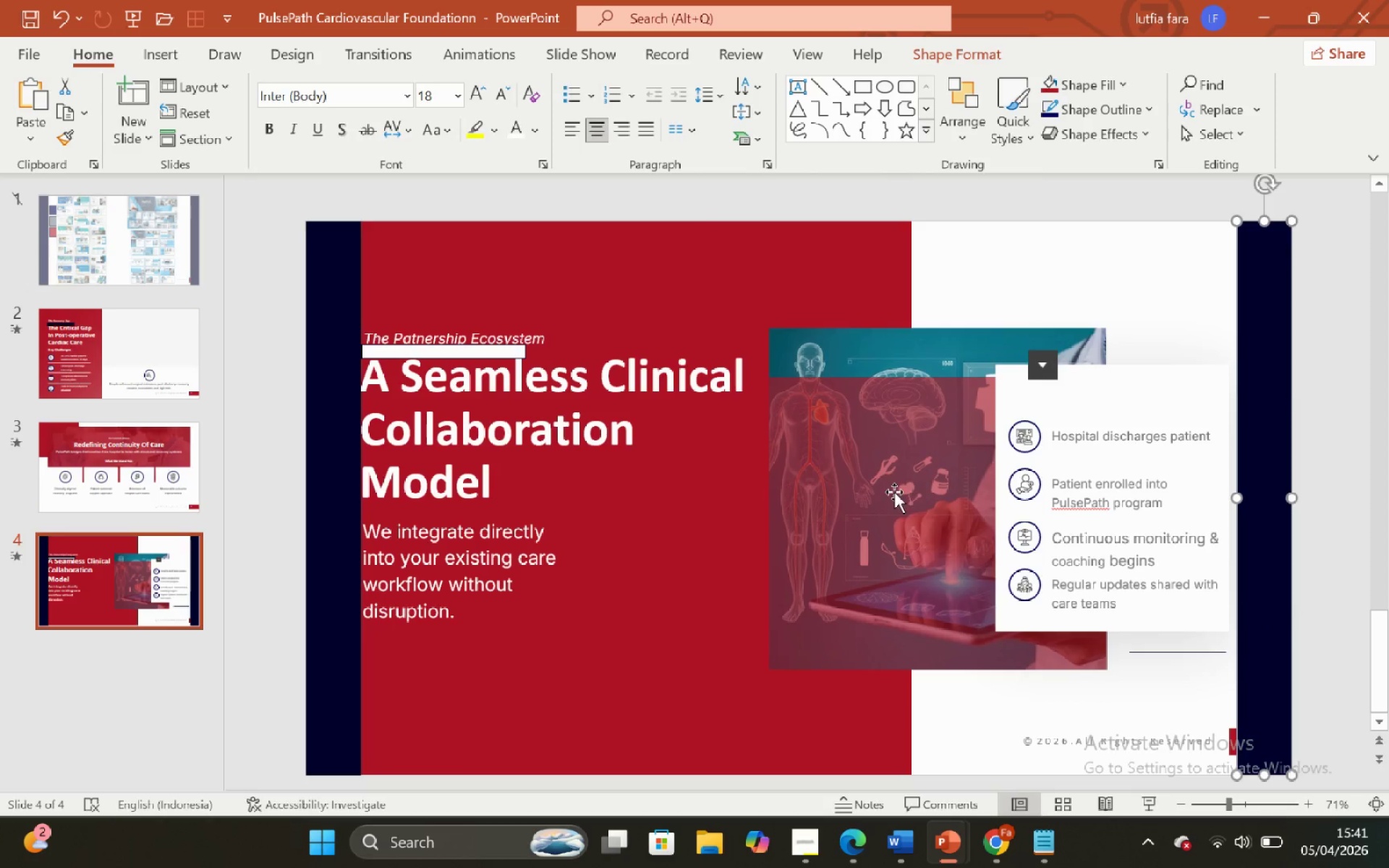 
left_click([893, 493])
 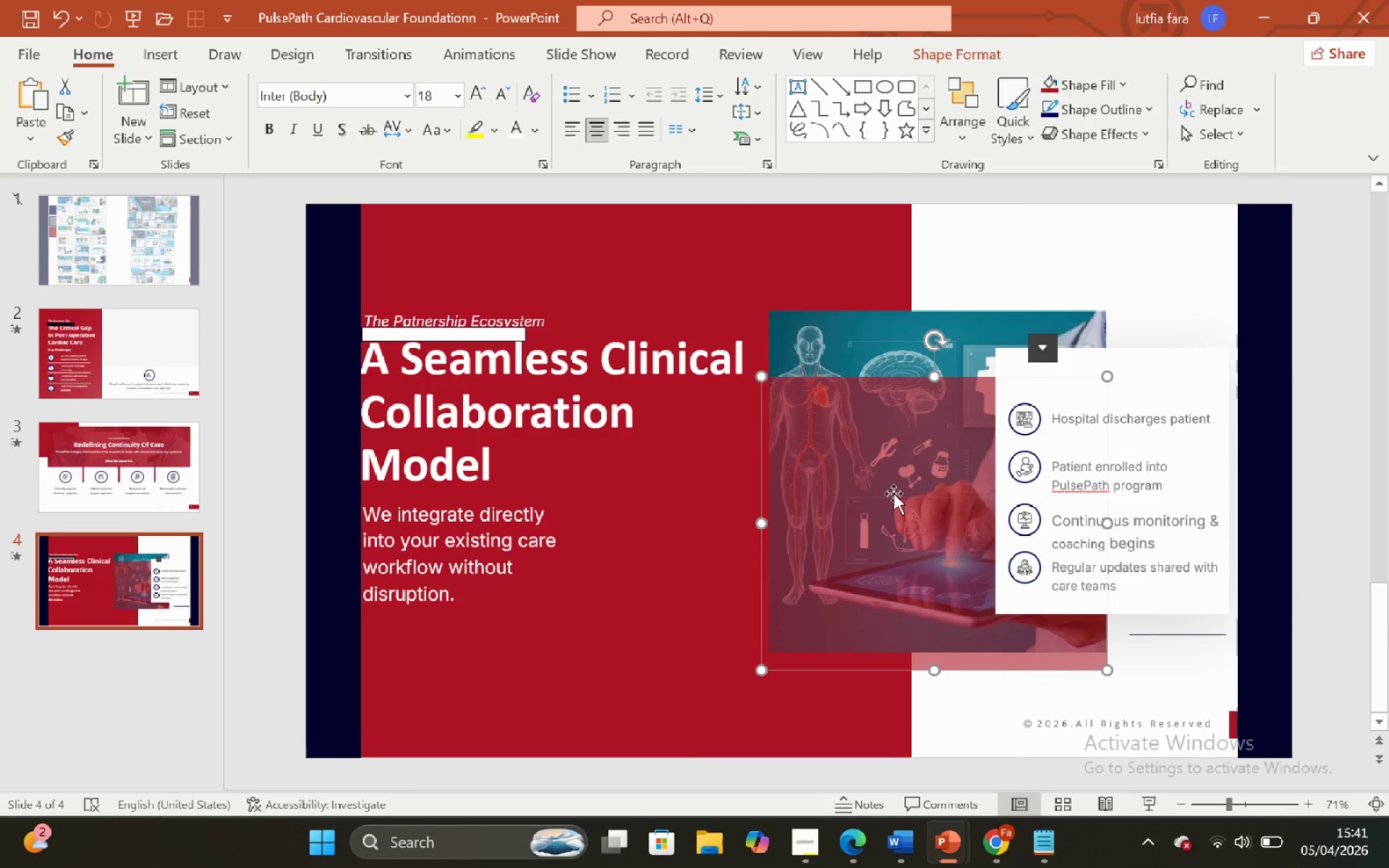 
left_click_drag(start_coordinate=[893, 493], to_coordinate=[888, 476])
 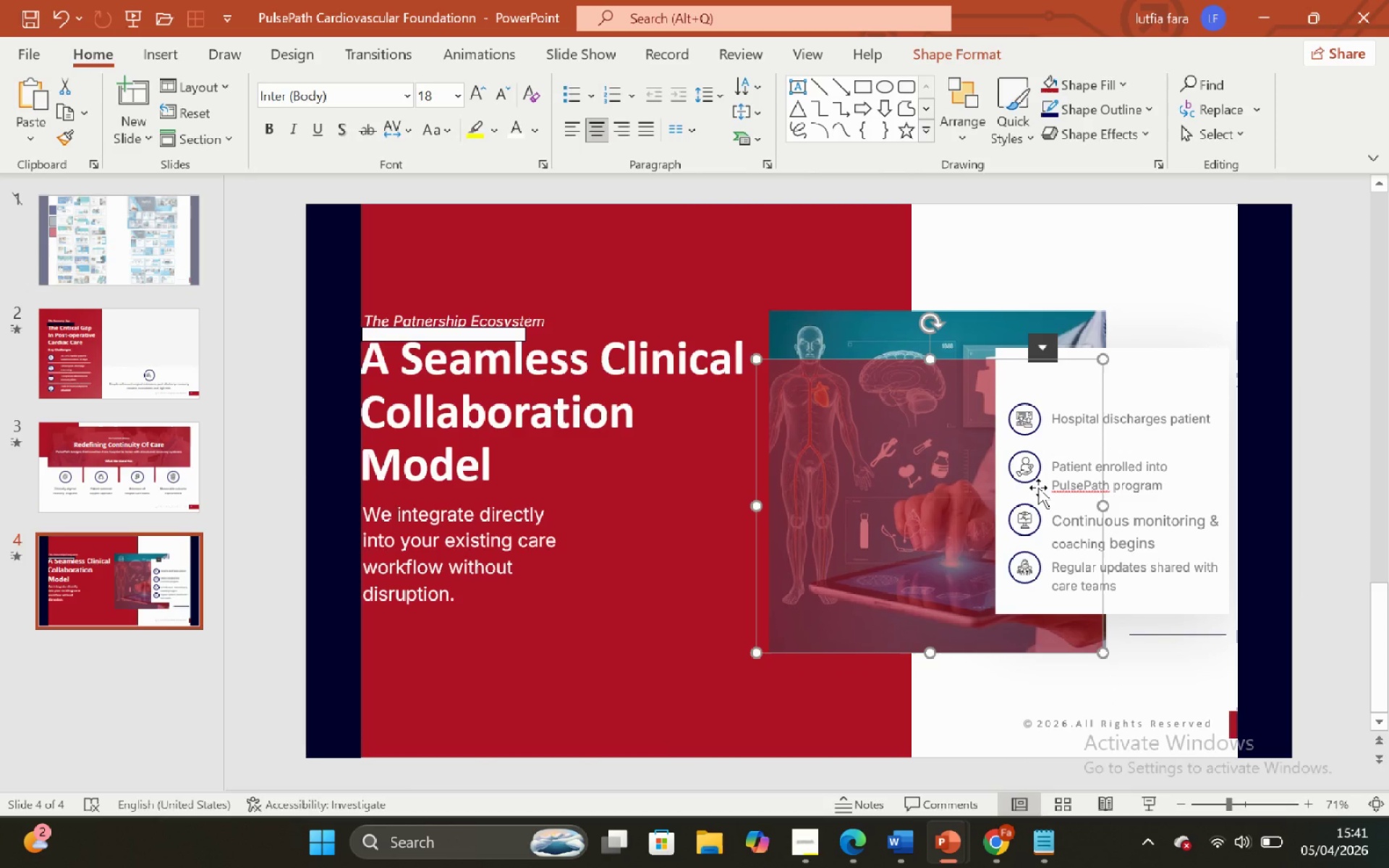 
key(ArrowRight)
 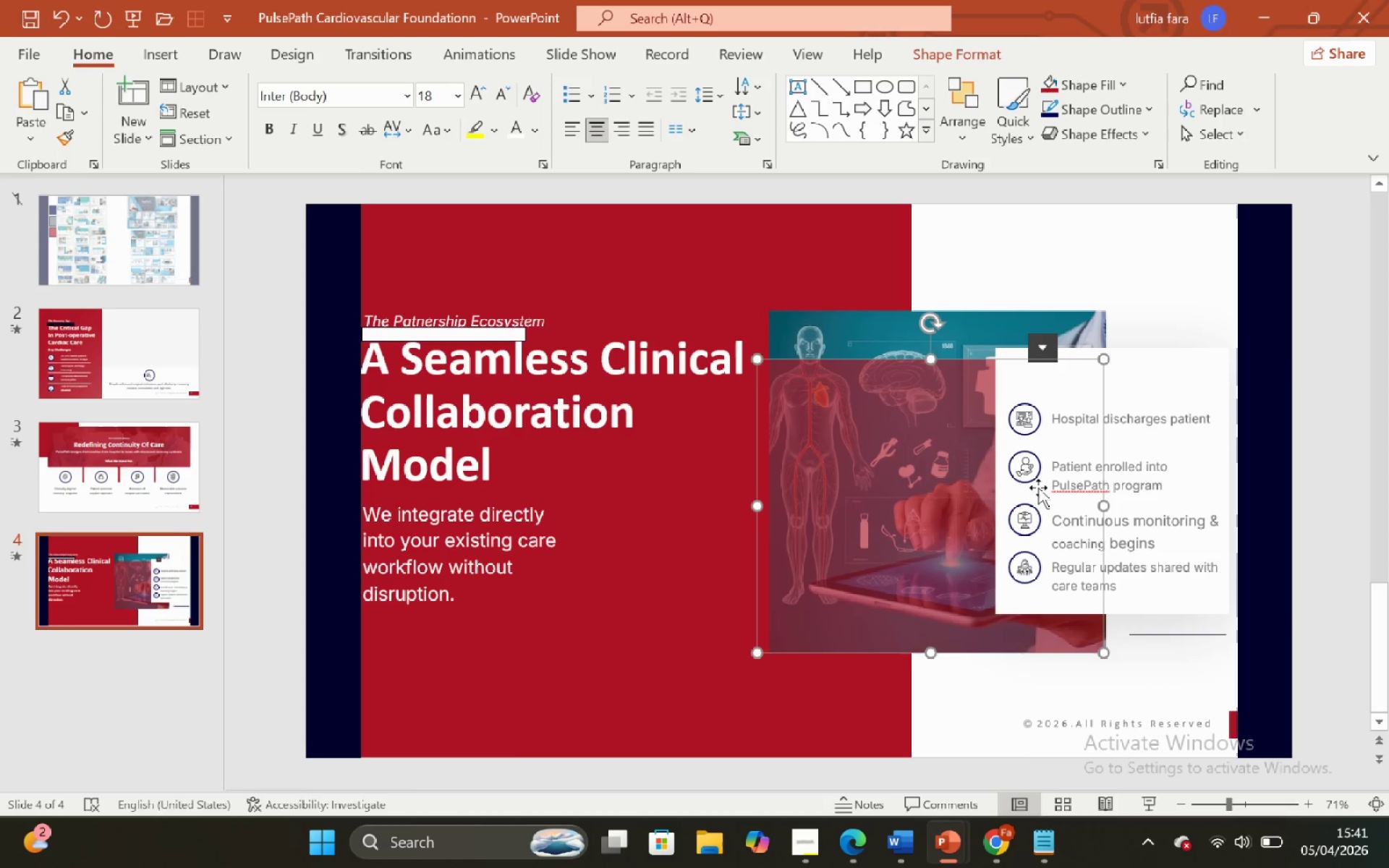 
key(ArrowRight)
 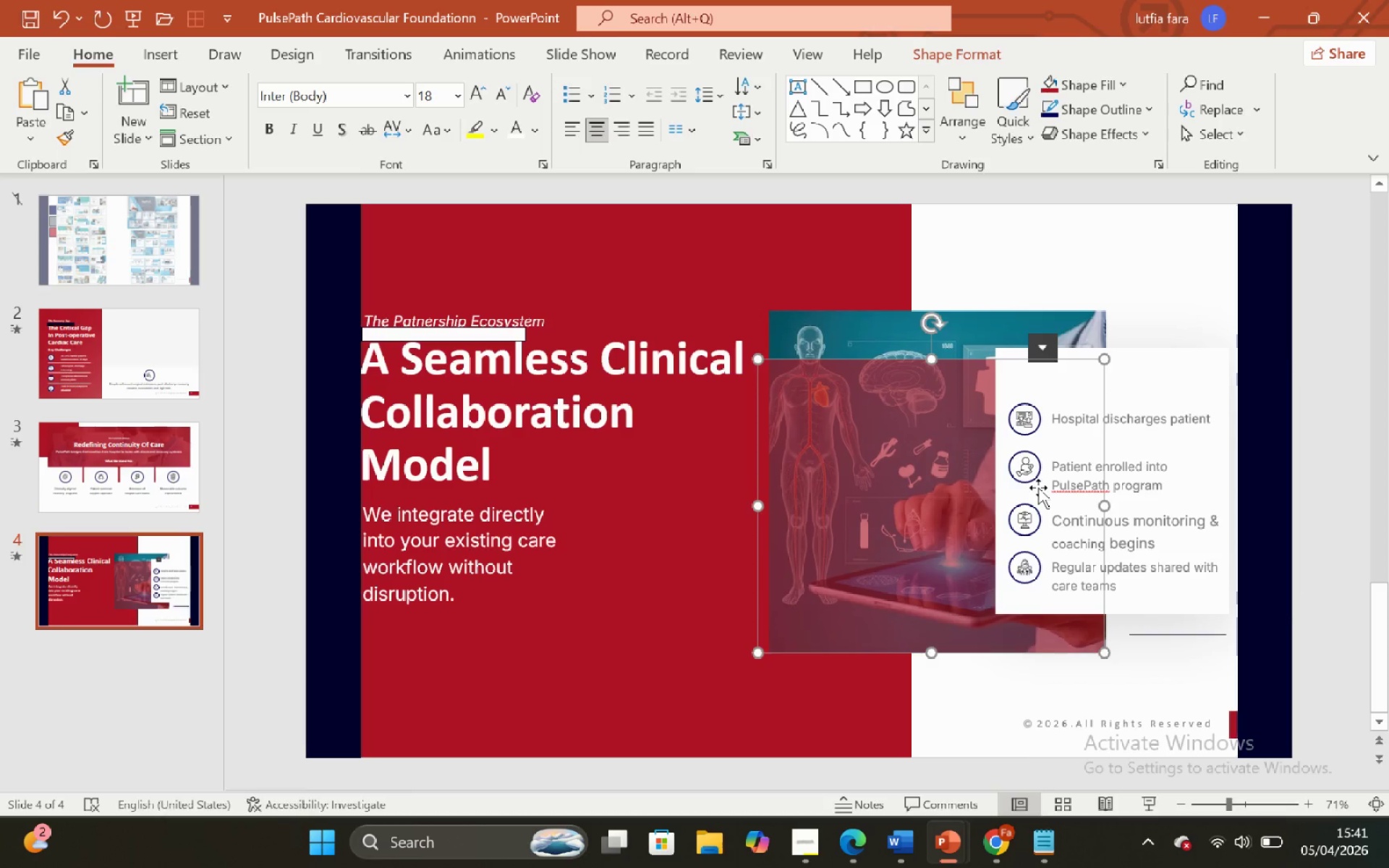 
key(ArrowRight)
 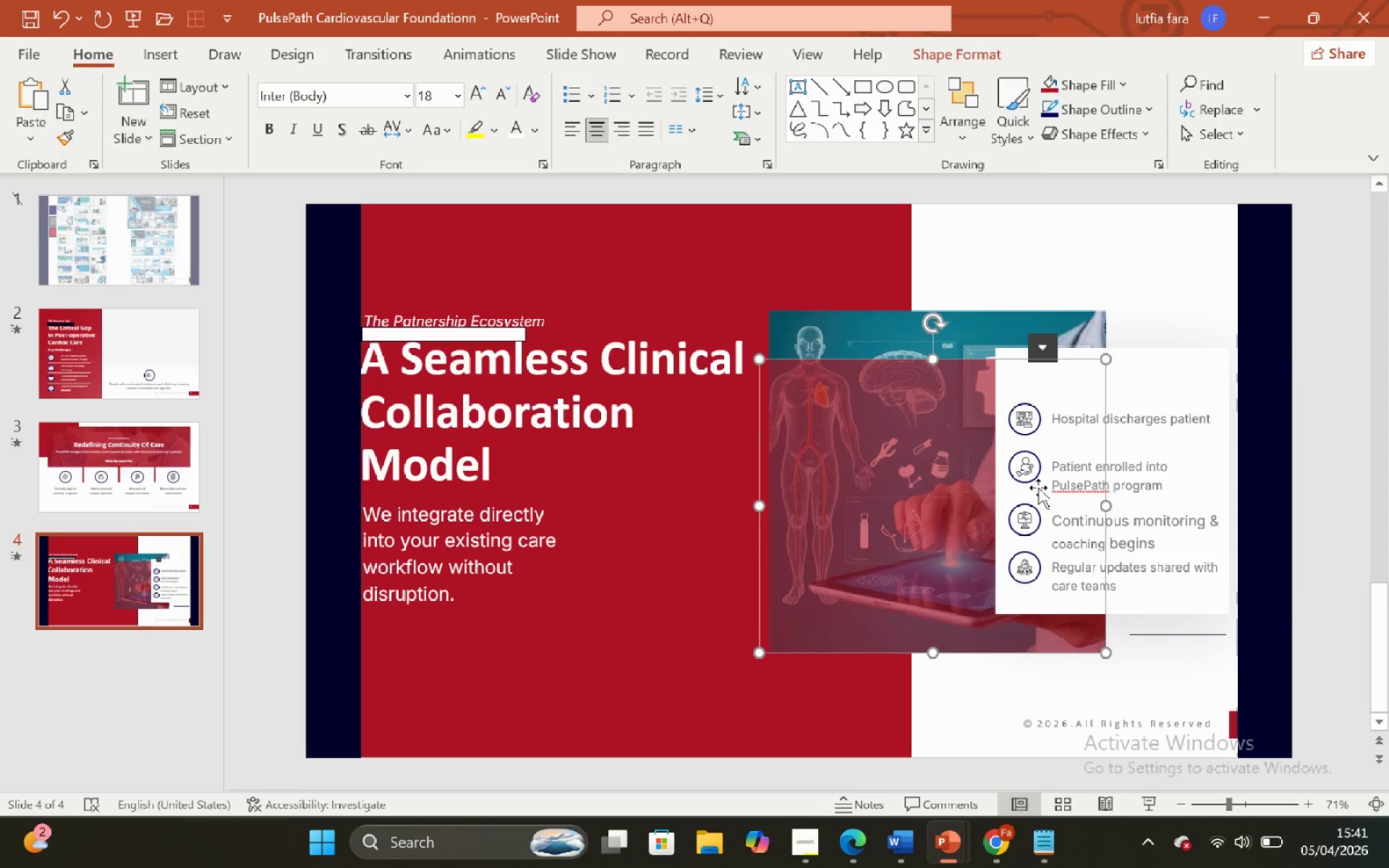 
key(ArrowRight)
 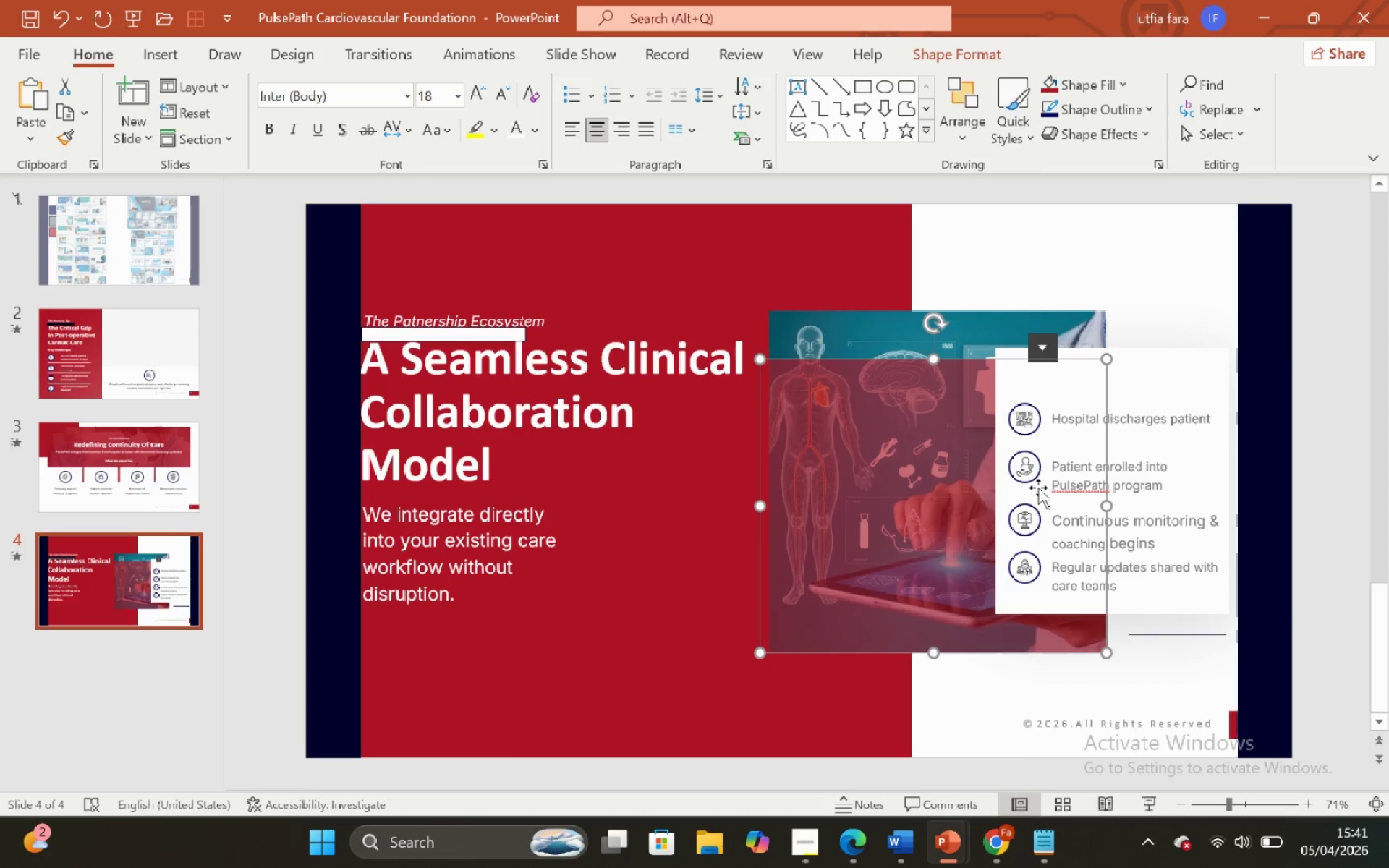 
key(ArrowRight)
 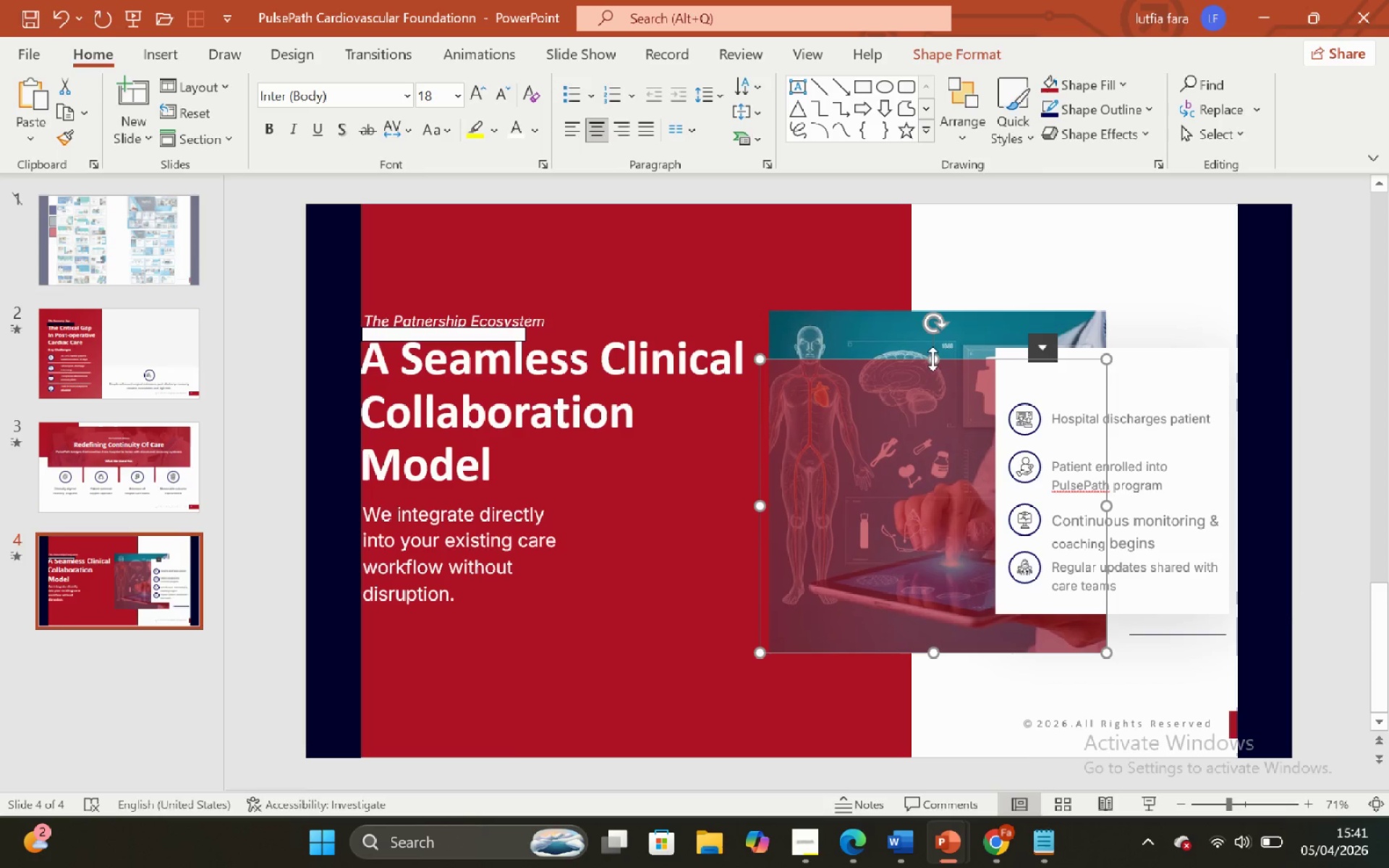 
left_click_drag(start_coordinate=[935, 359], to_coordinate=[925, 311])
 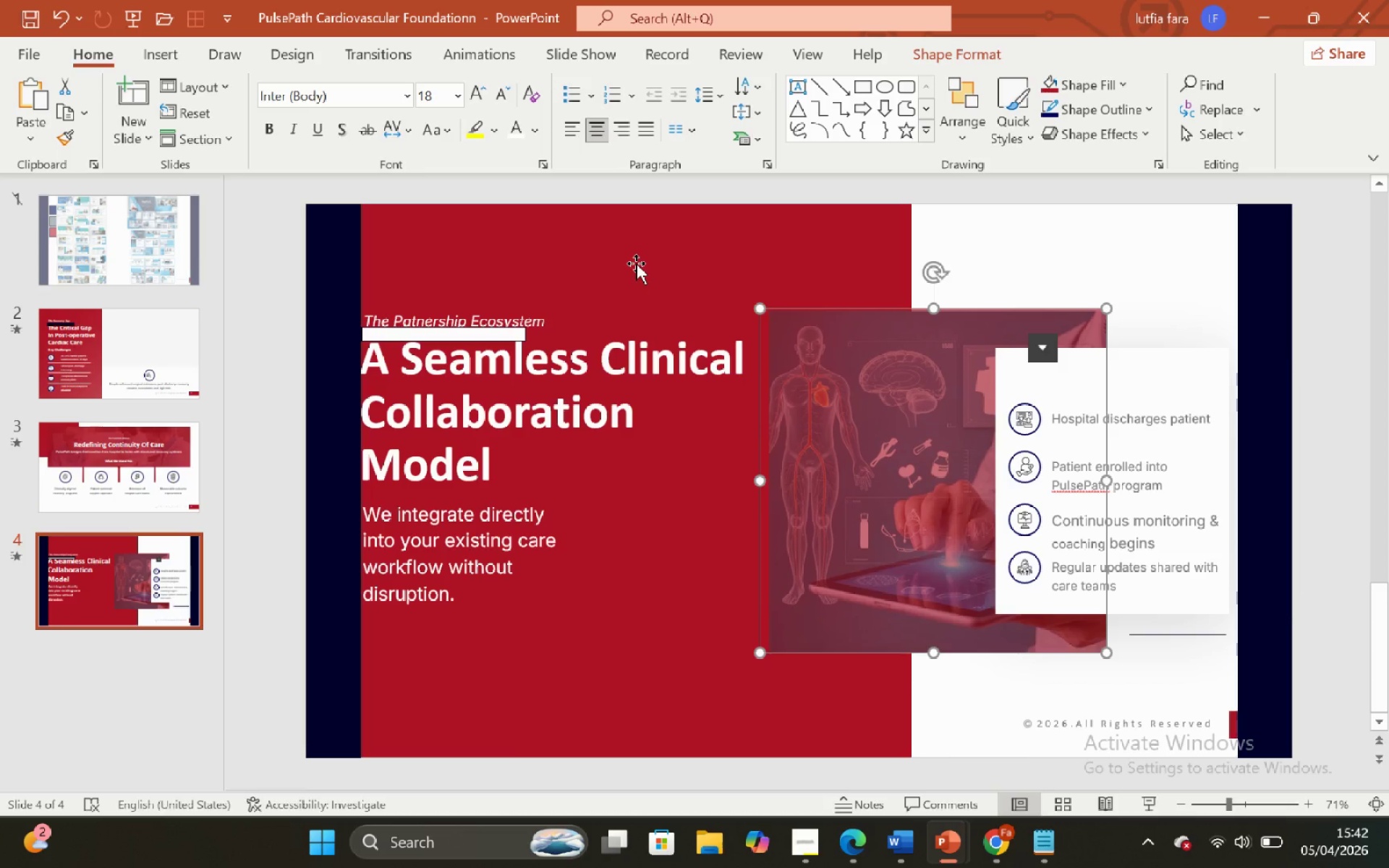 
wait(23.83)
 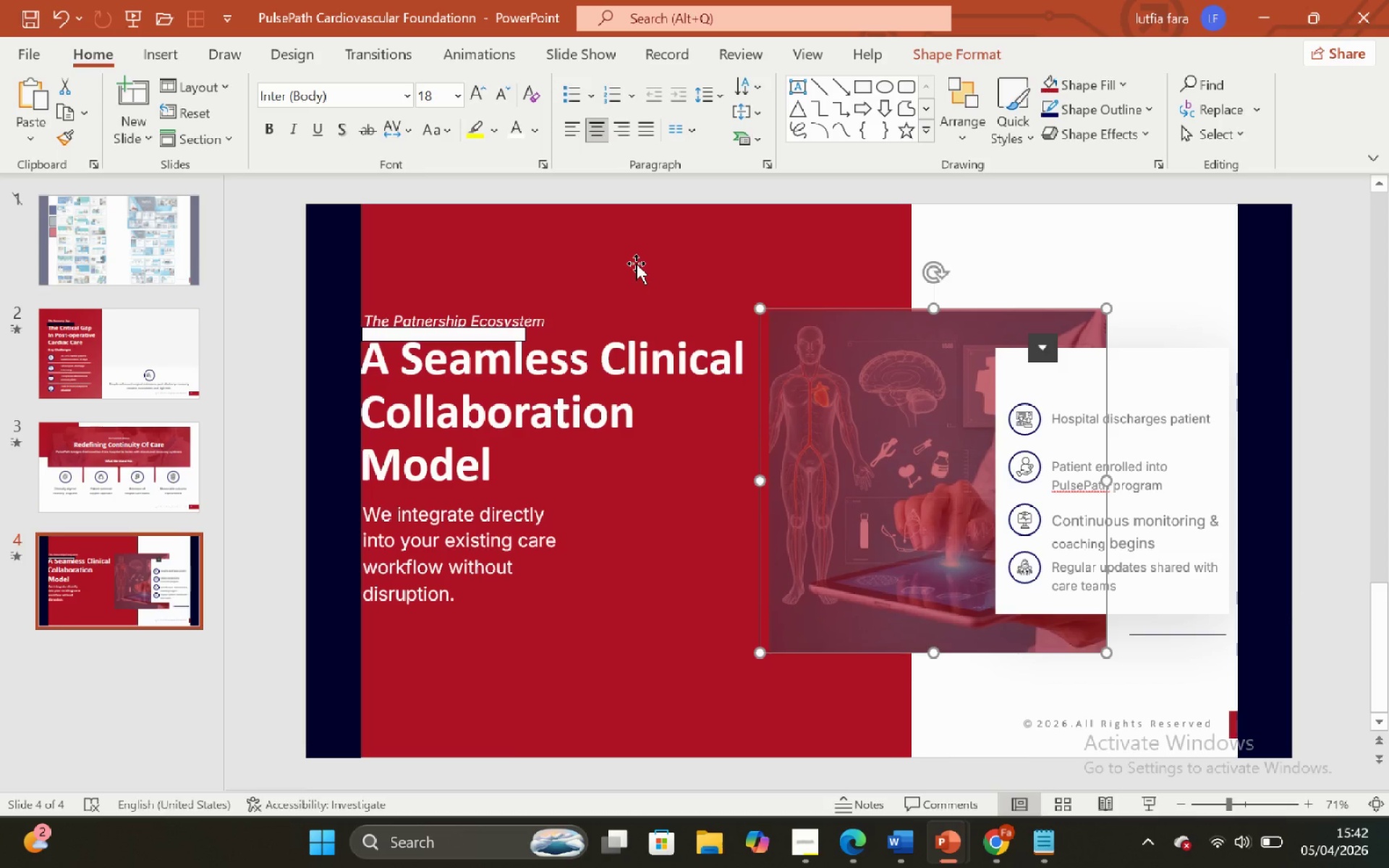 
left_click_drag(start_coordinate=[320, 404], to_coordinate=[255, 387])
 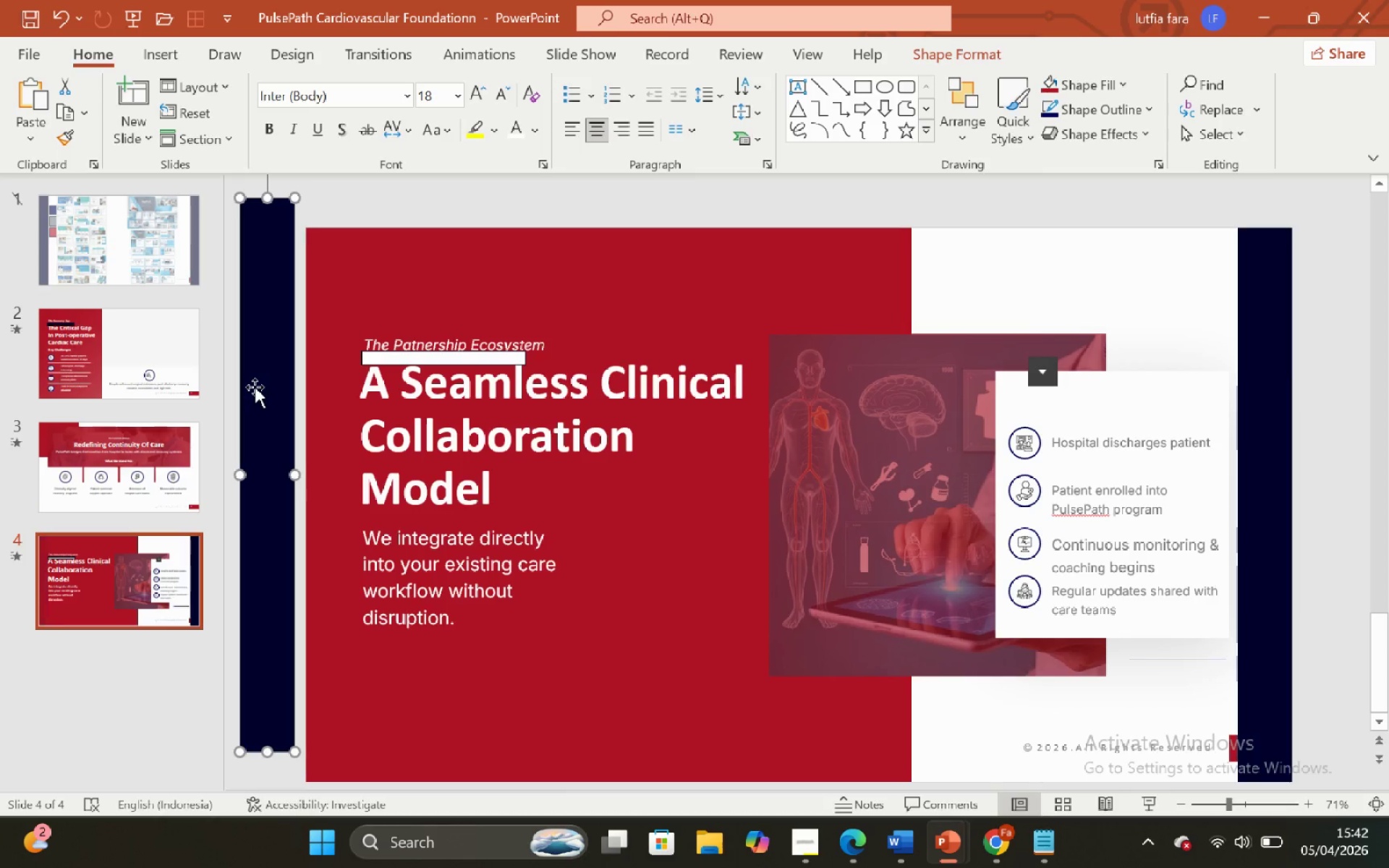 
key(Control+Z)
 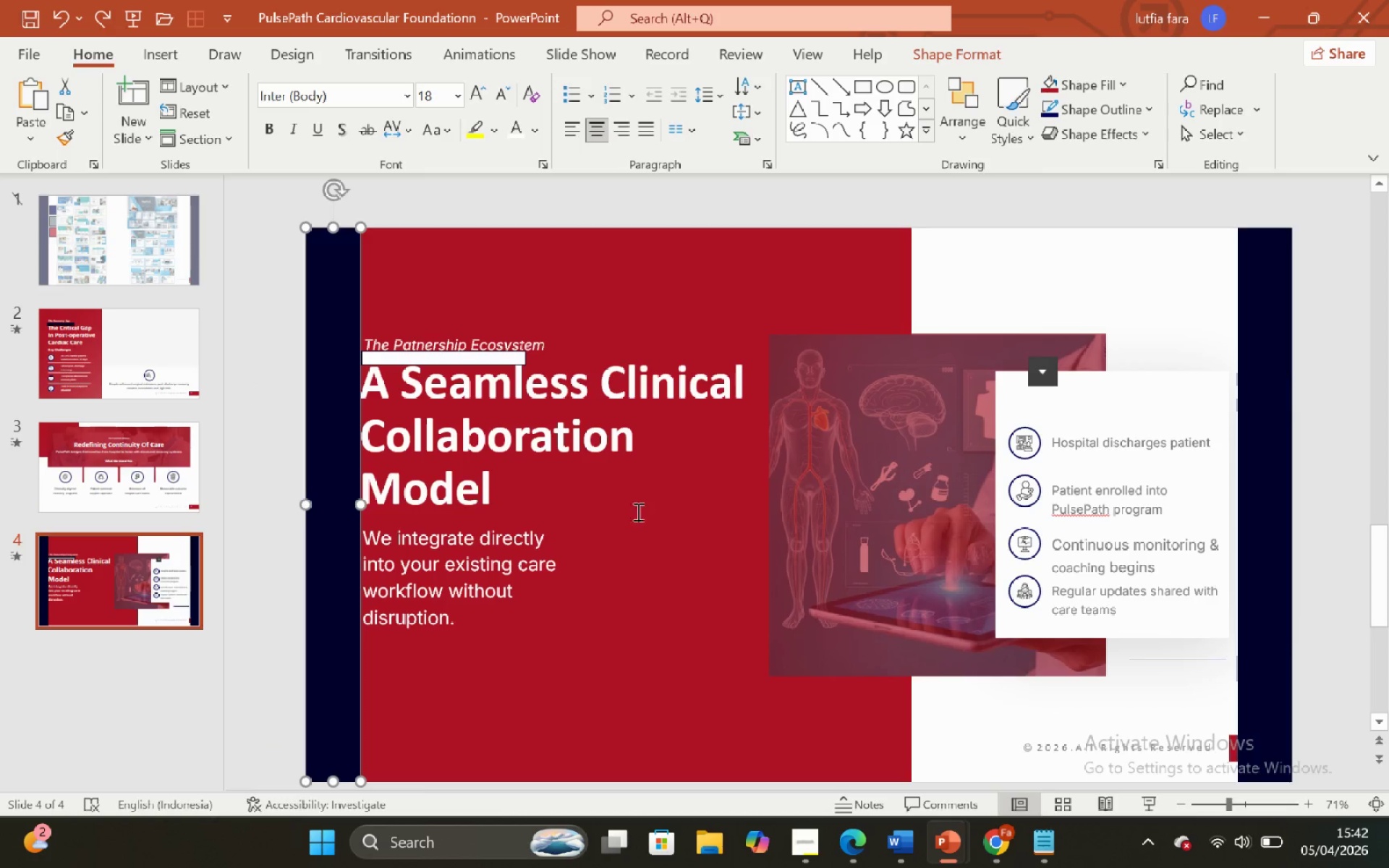 
left_click([118, 469])
 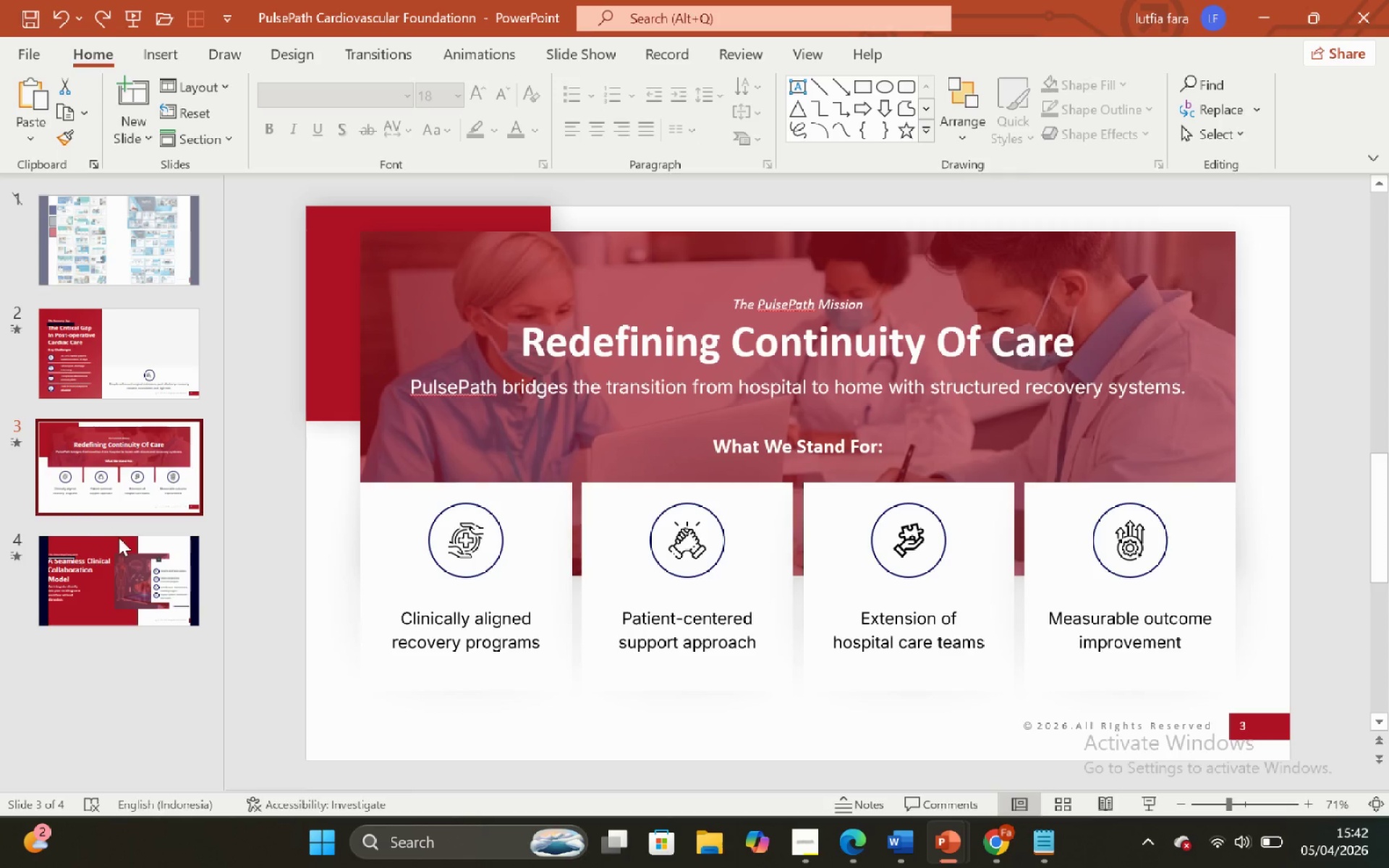 
left_click([120, 542])
 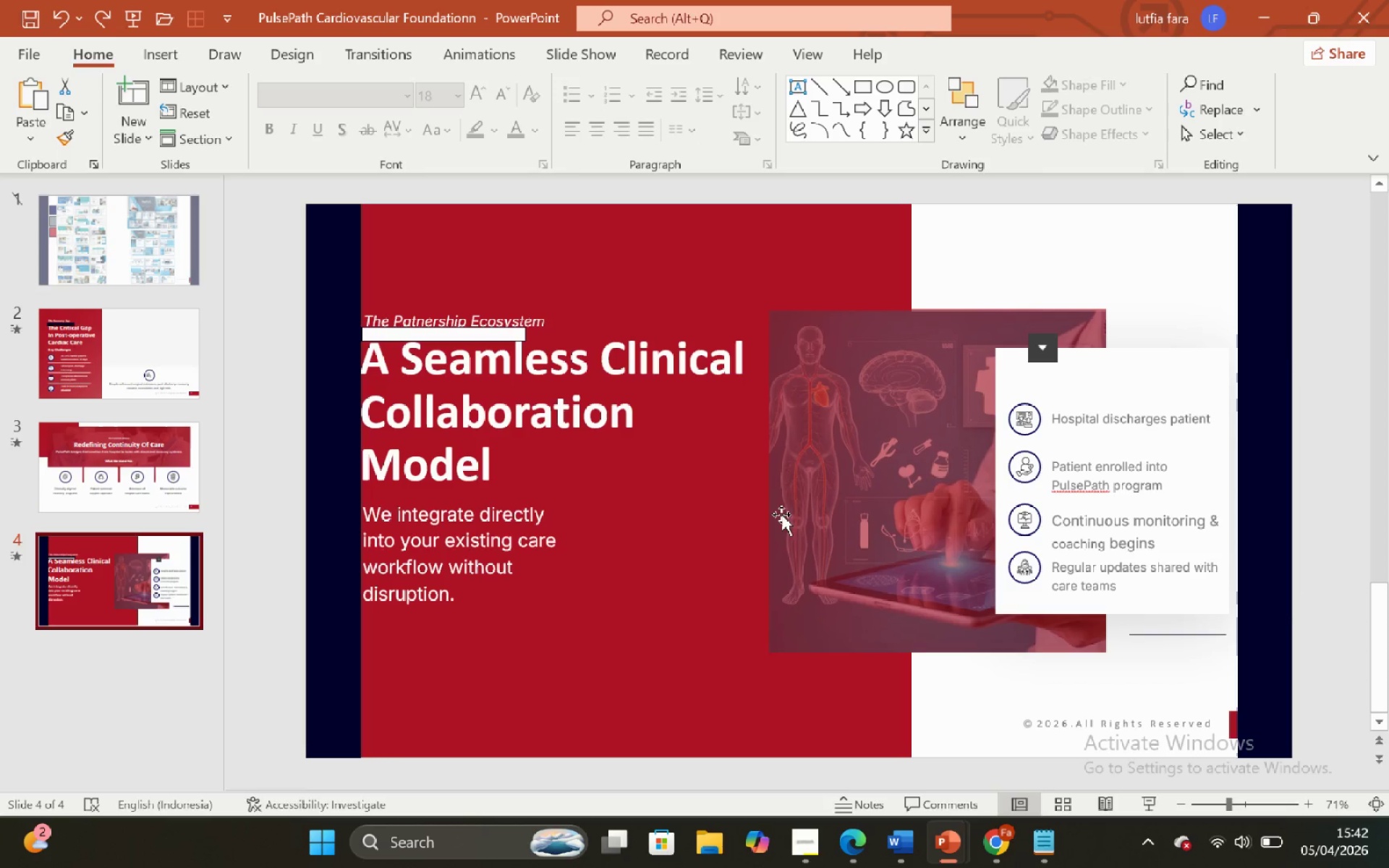 
left_click([804, 508])
 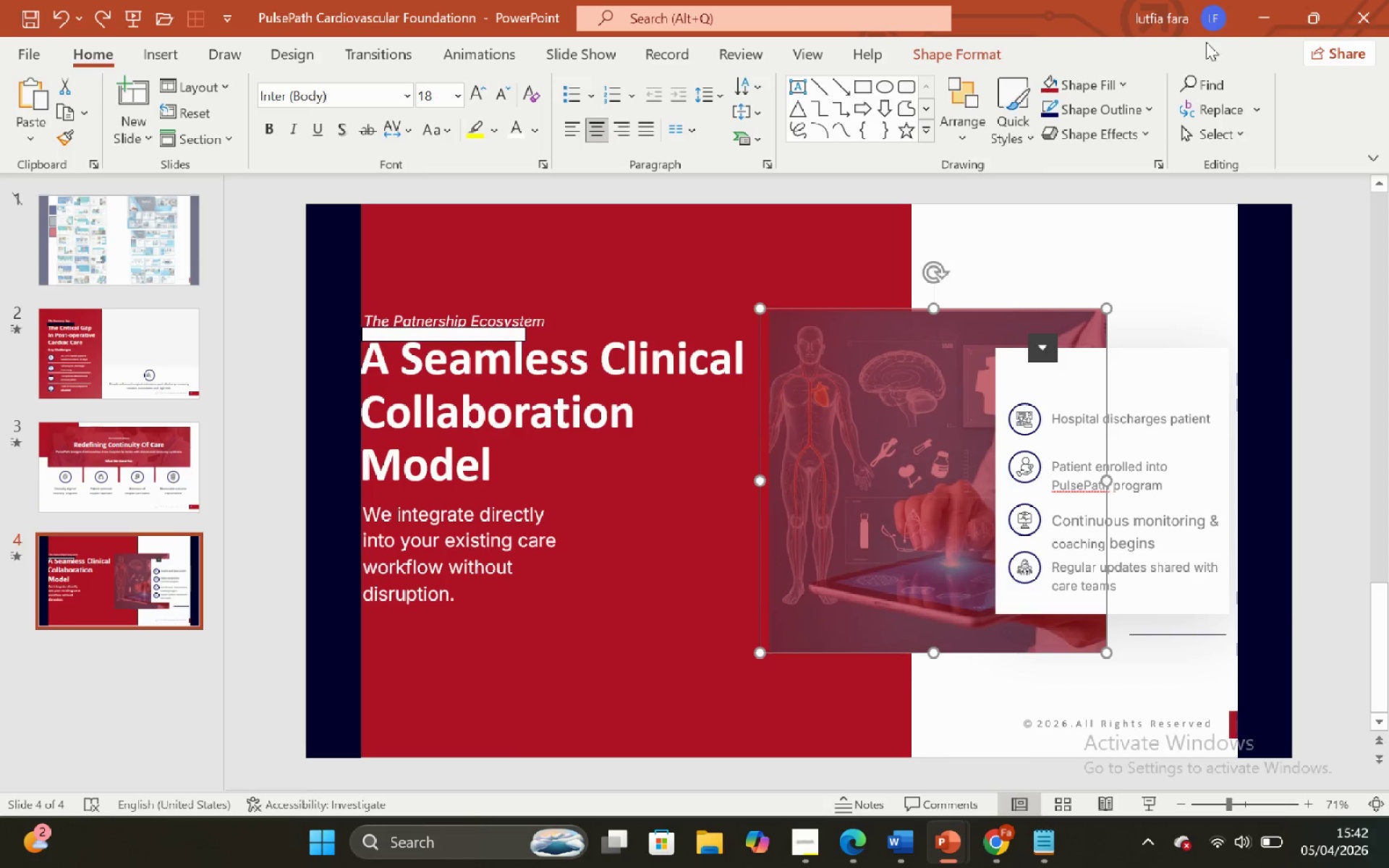 
wait(9.02)
 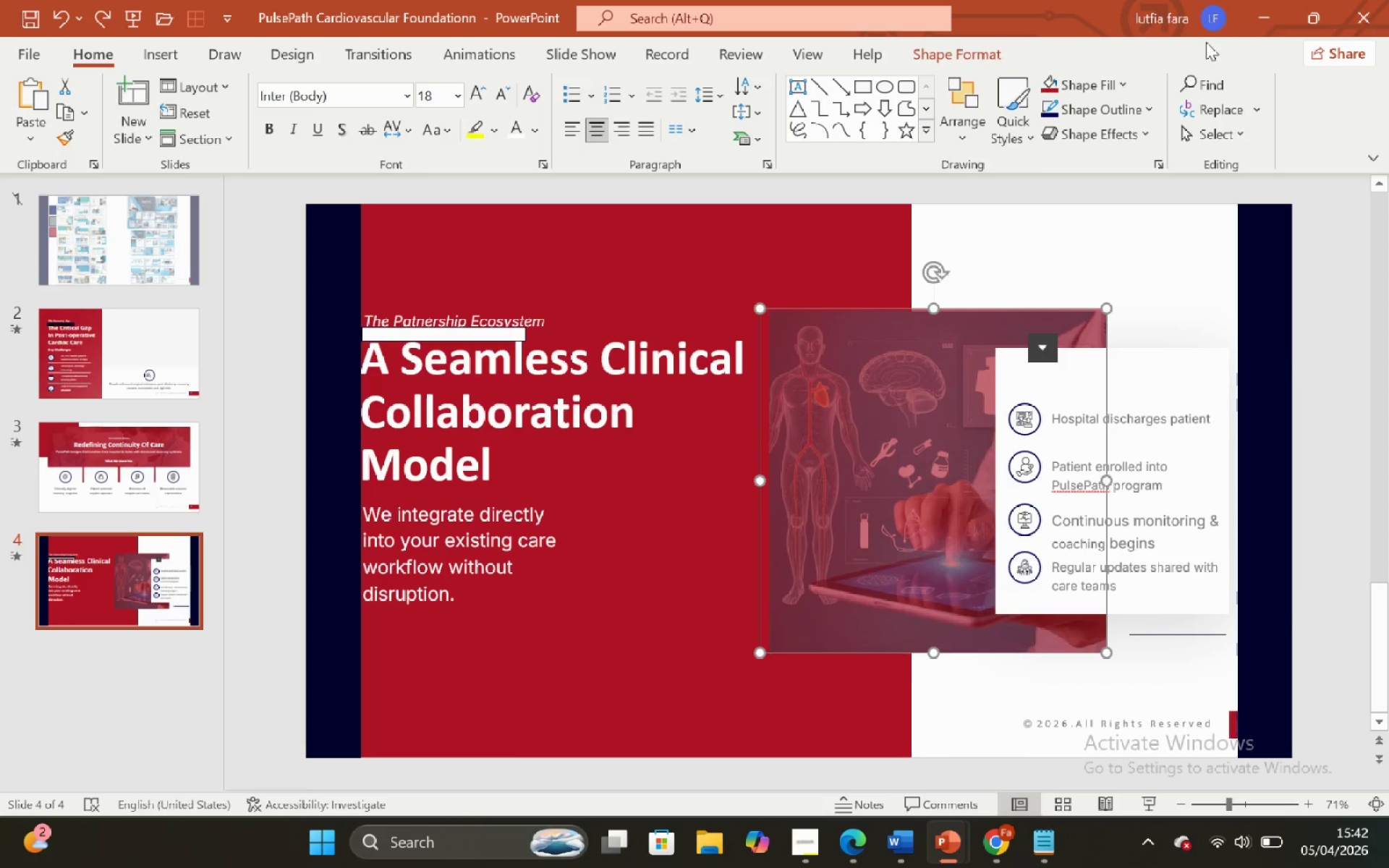 
left_click([1158, 162])
 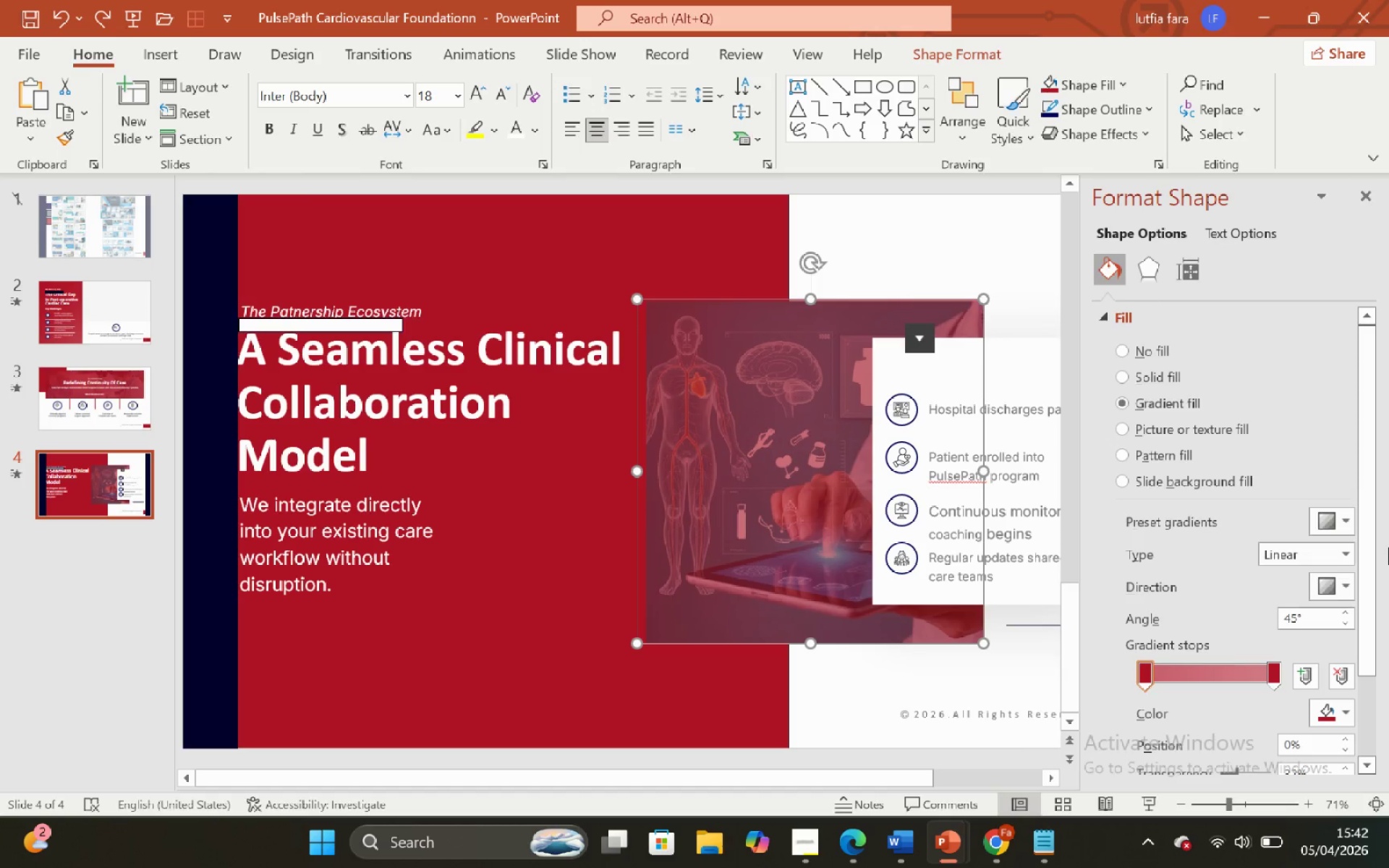 
wait(20.02)
 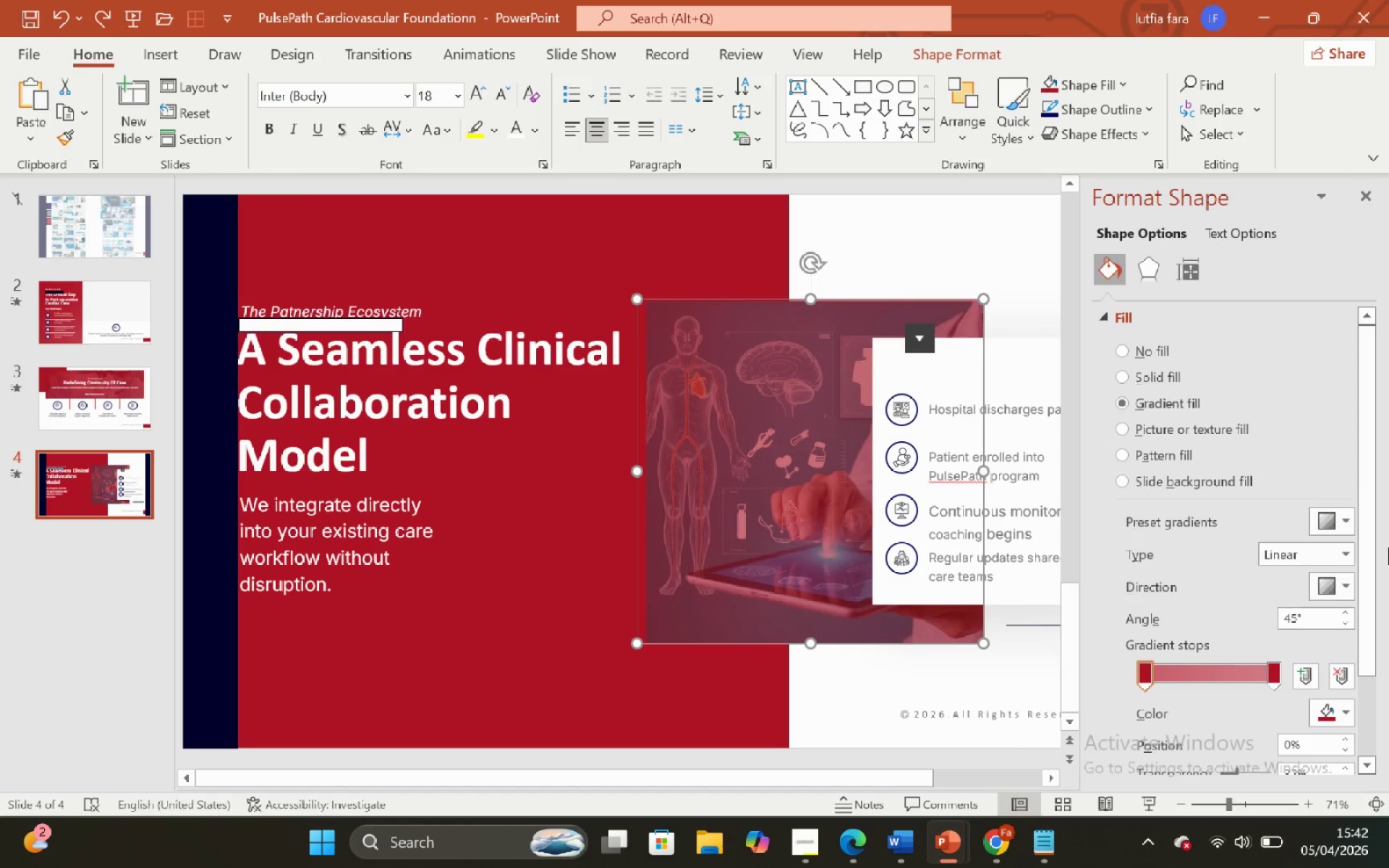 
hold_key(key=ControlLeft, duration=0.47)
scroll: coordinate [1230, 550], scroll_direction: up, amount: 2.0
 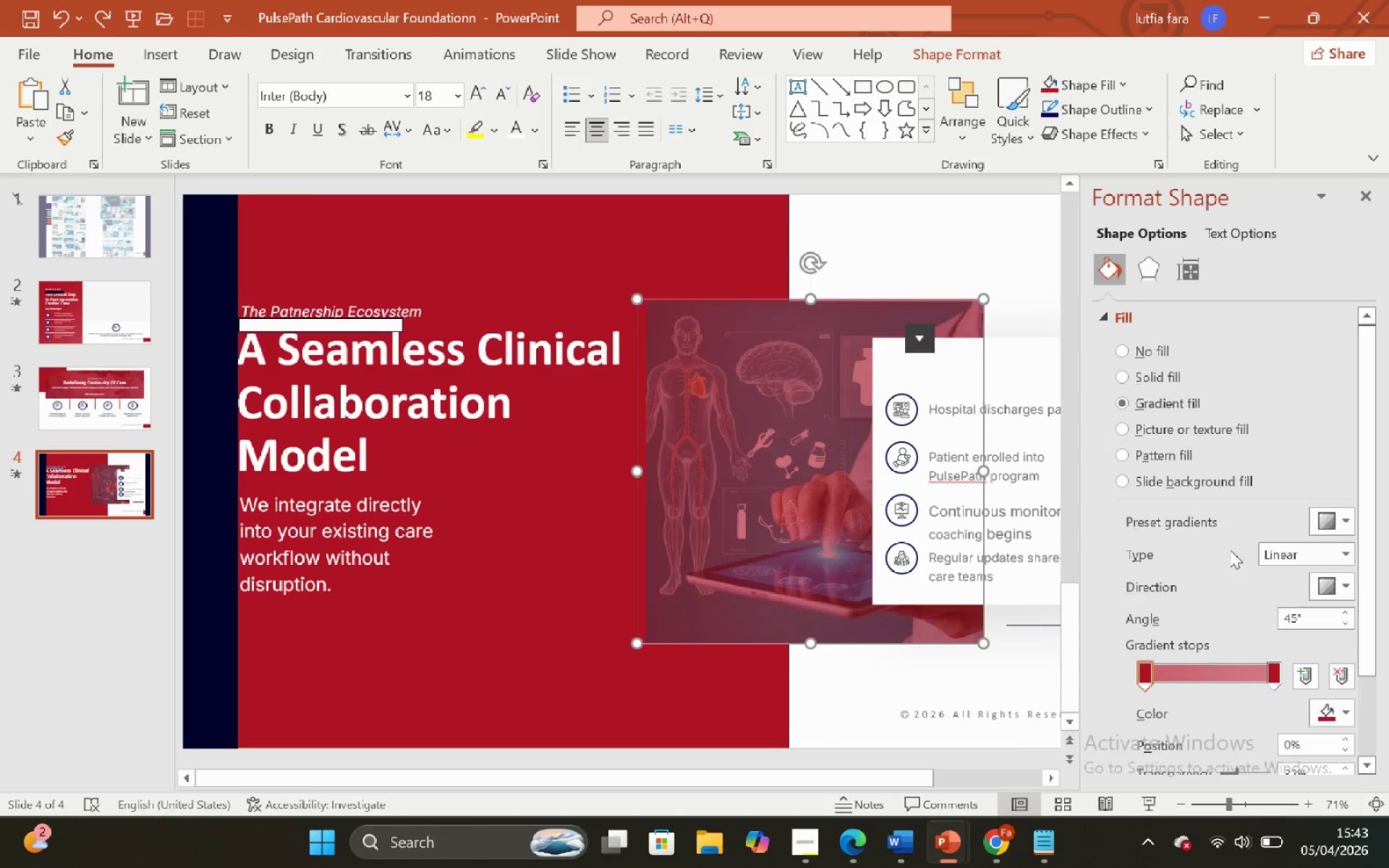 
scroll: coordinate [1230, 550], scroll_direction: down, amount: 1.0
 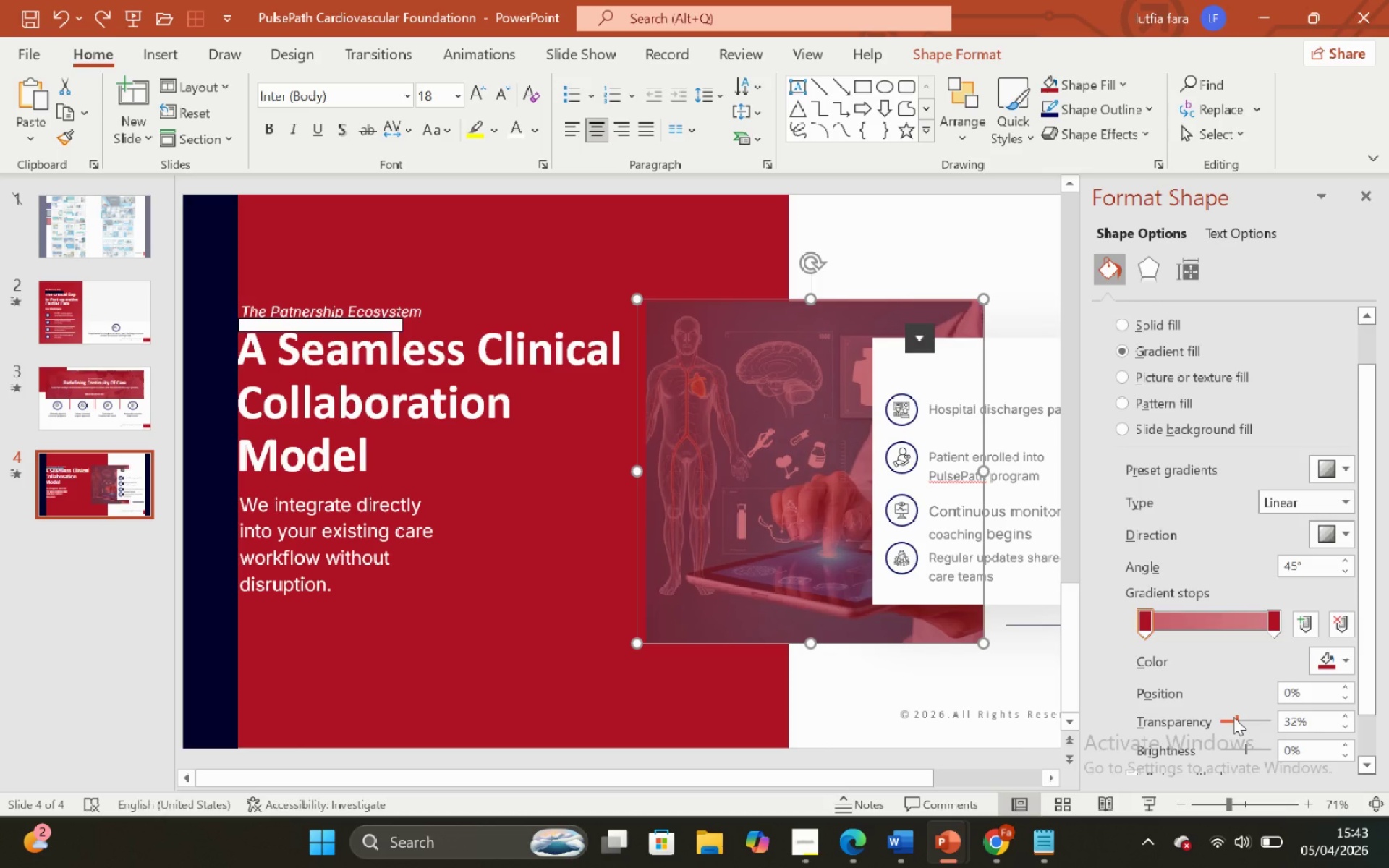 
left_click_drag(start_coordinate=[1233, 717], to_coordinate=[1250, 715])
 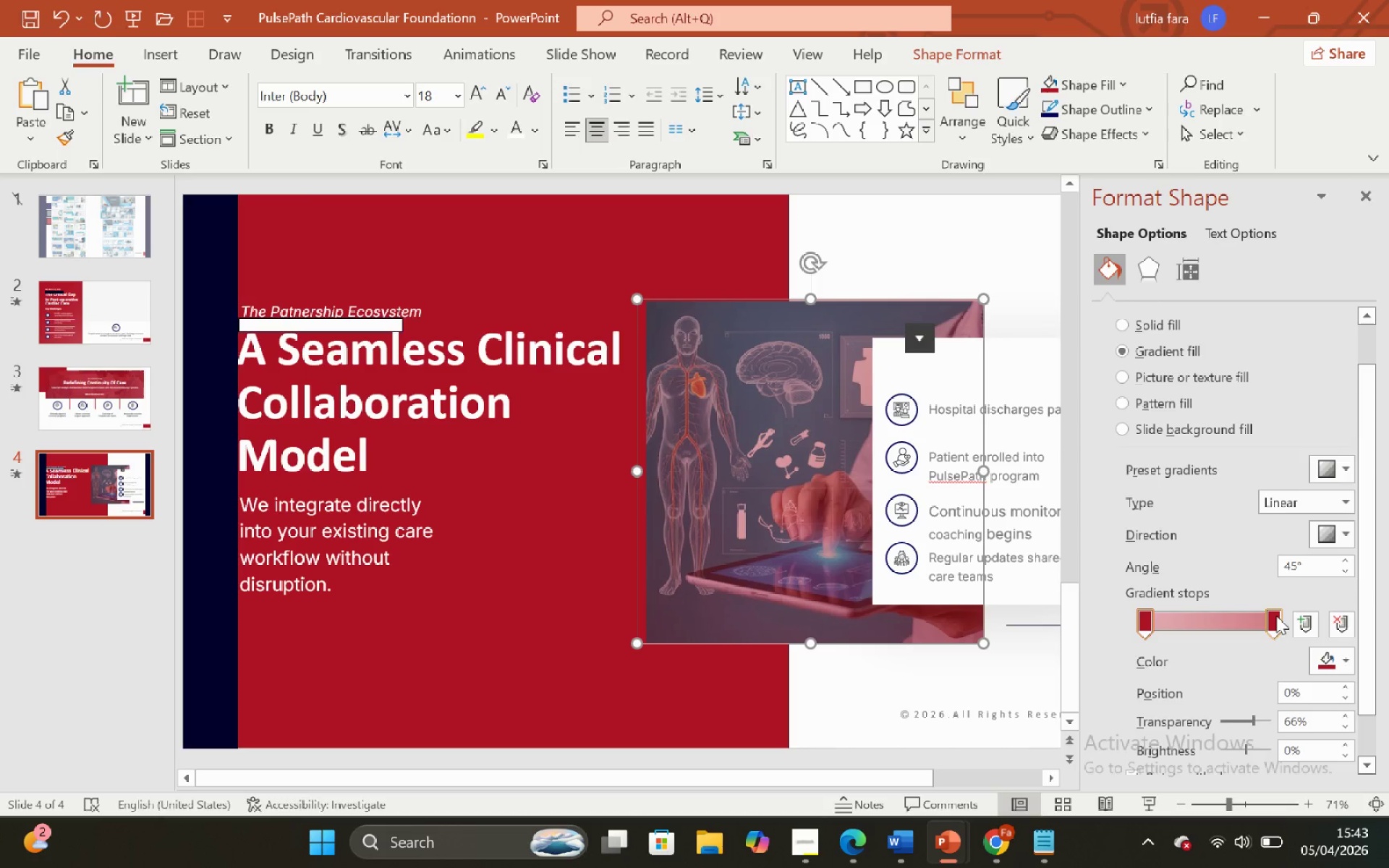 
left_click([1275, 616])
 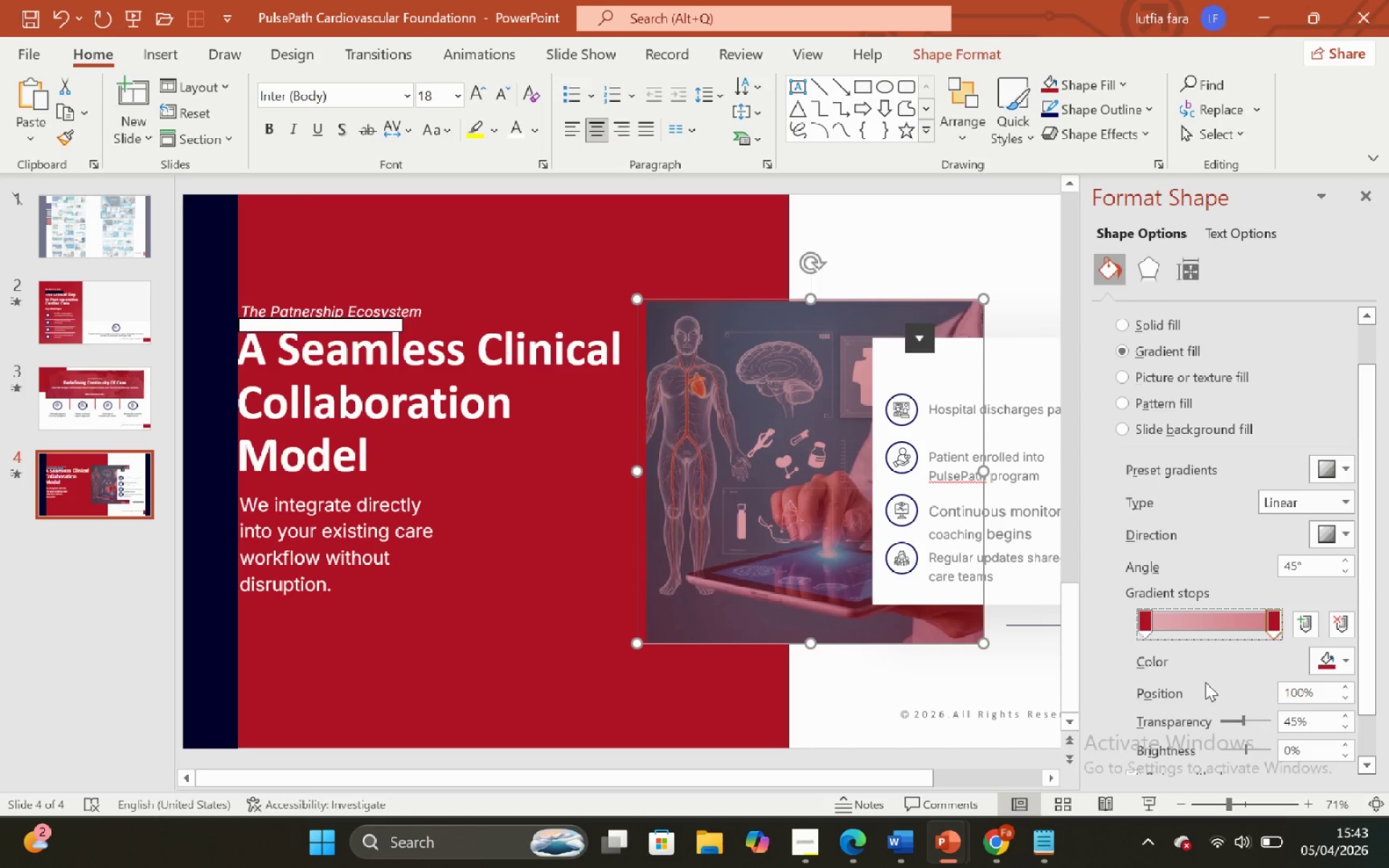 
wait(14.89)
 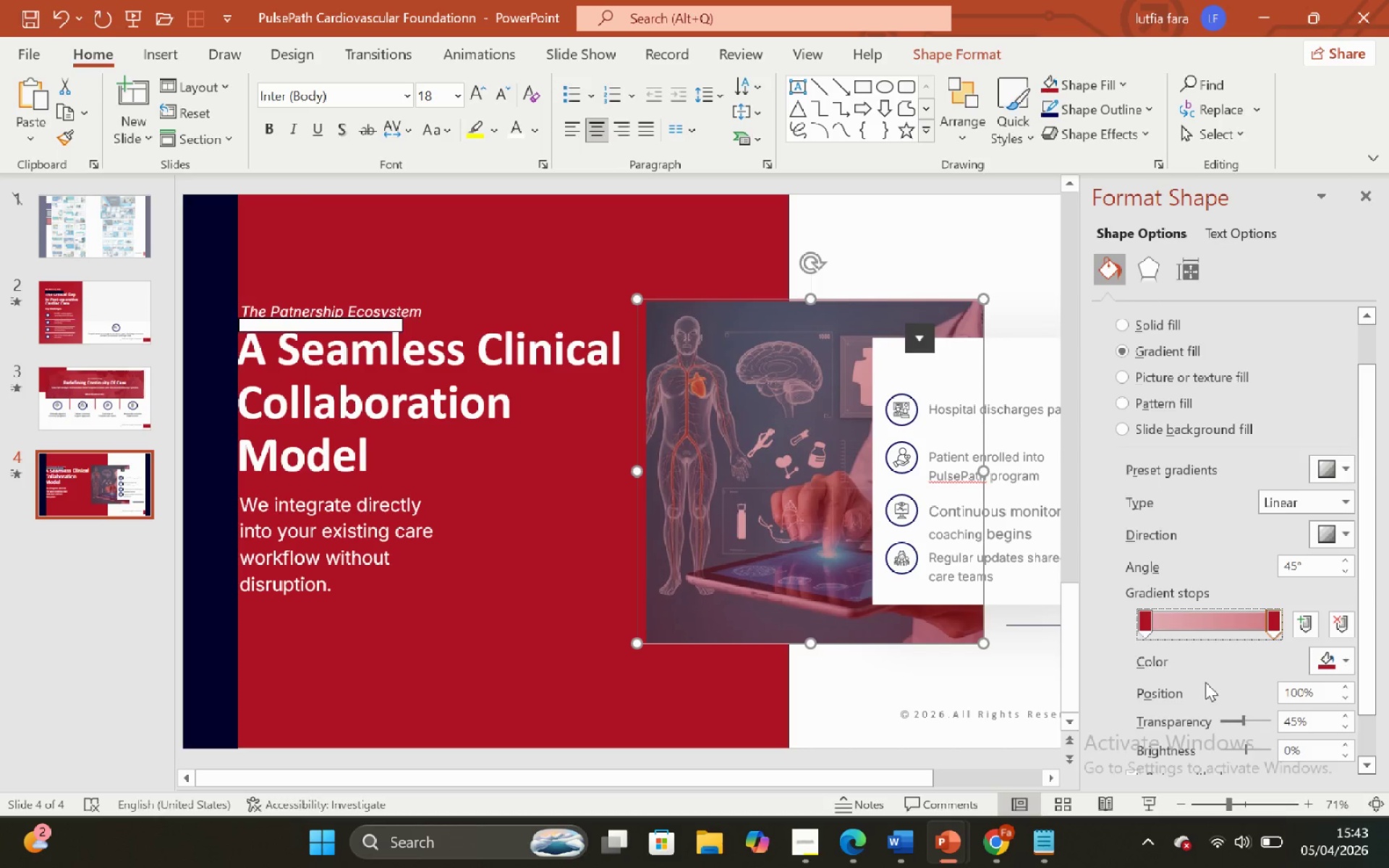 
left_click([1244, 723])
 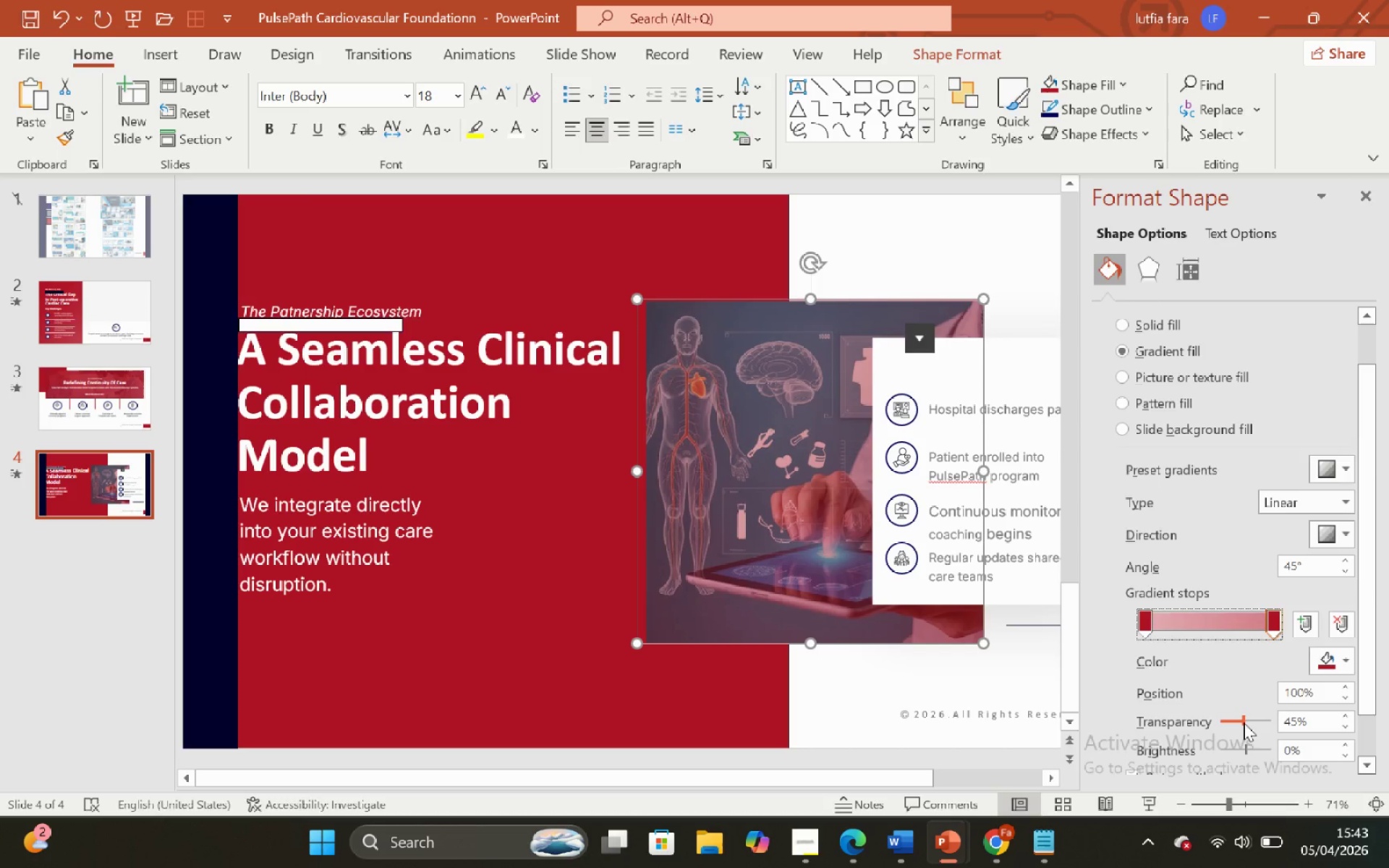 
left_click_drag(start_coordinate=[1244, 723], to_coordinate=[1252, 725])
 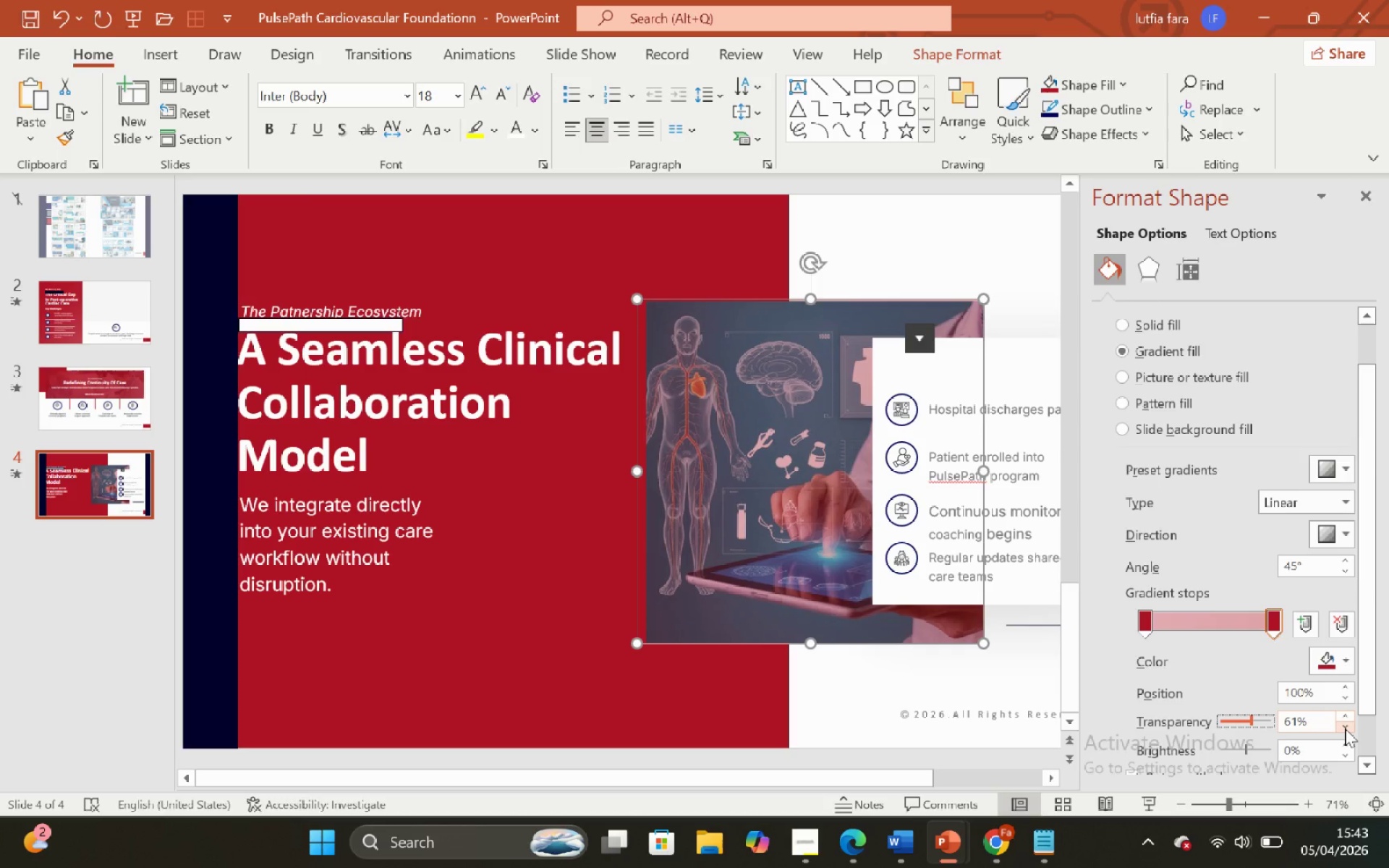 
left_click([1345, 728])
 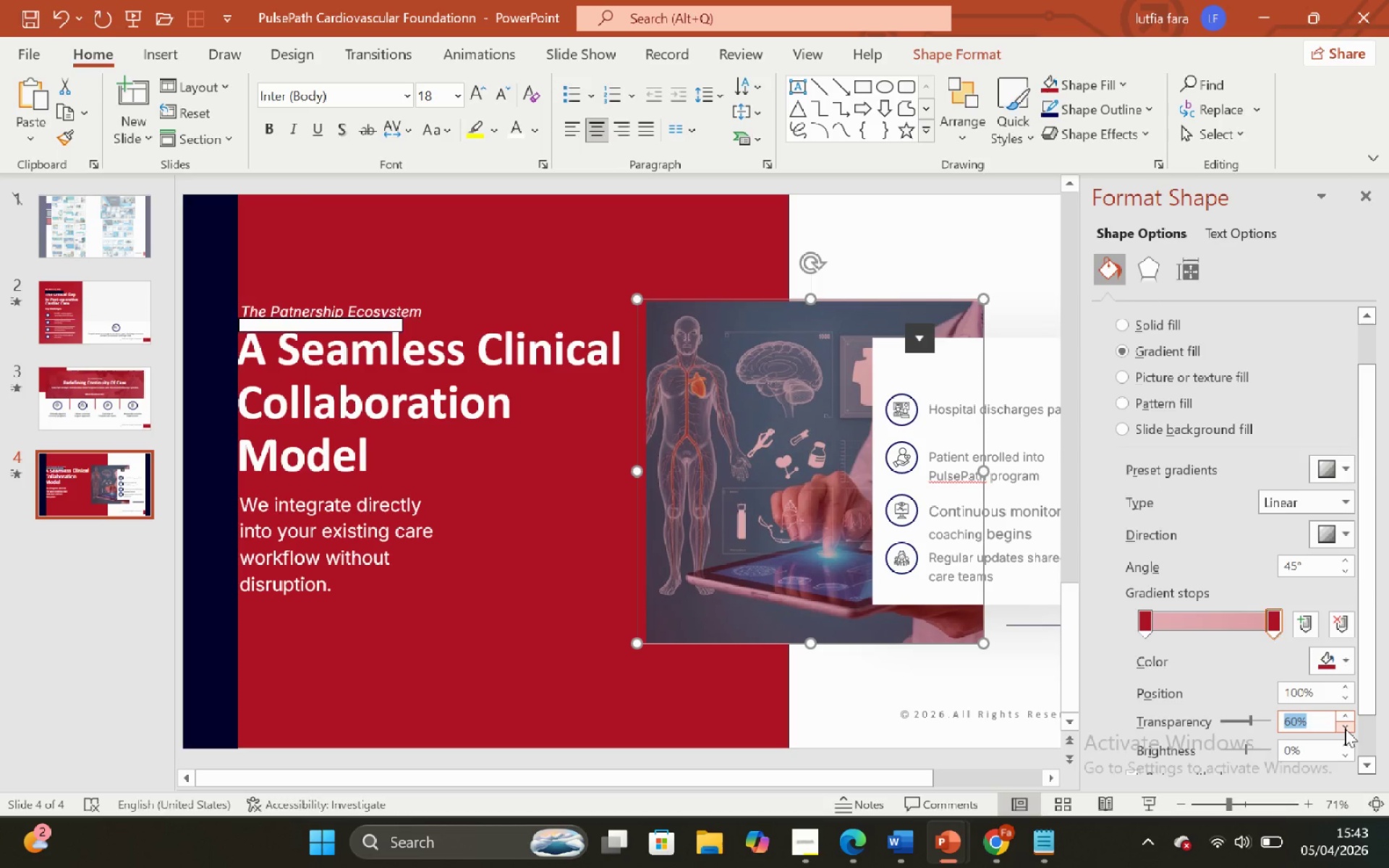 
mouse_move([1224, 674])
 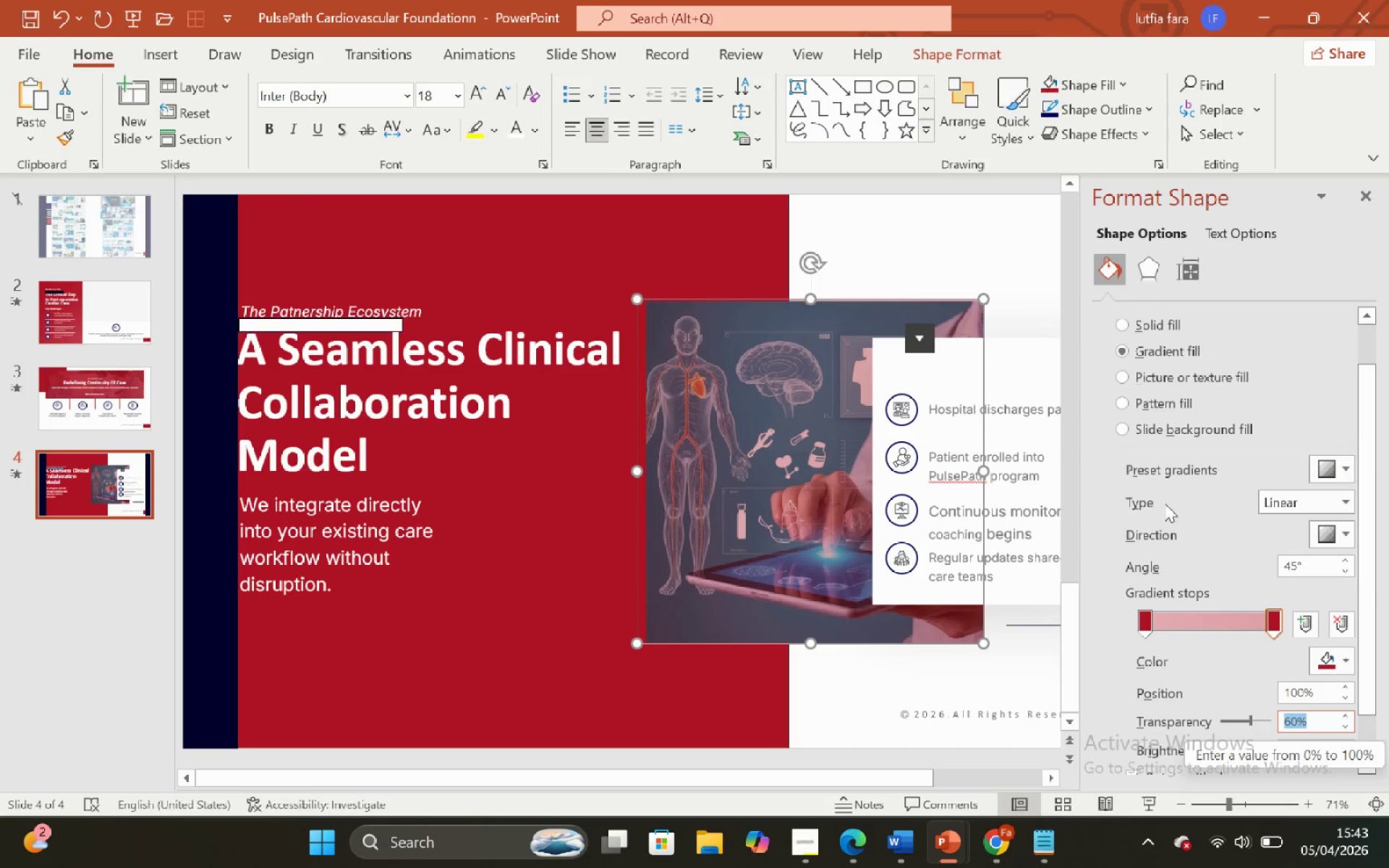 
wait(10.24)
 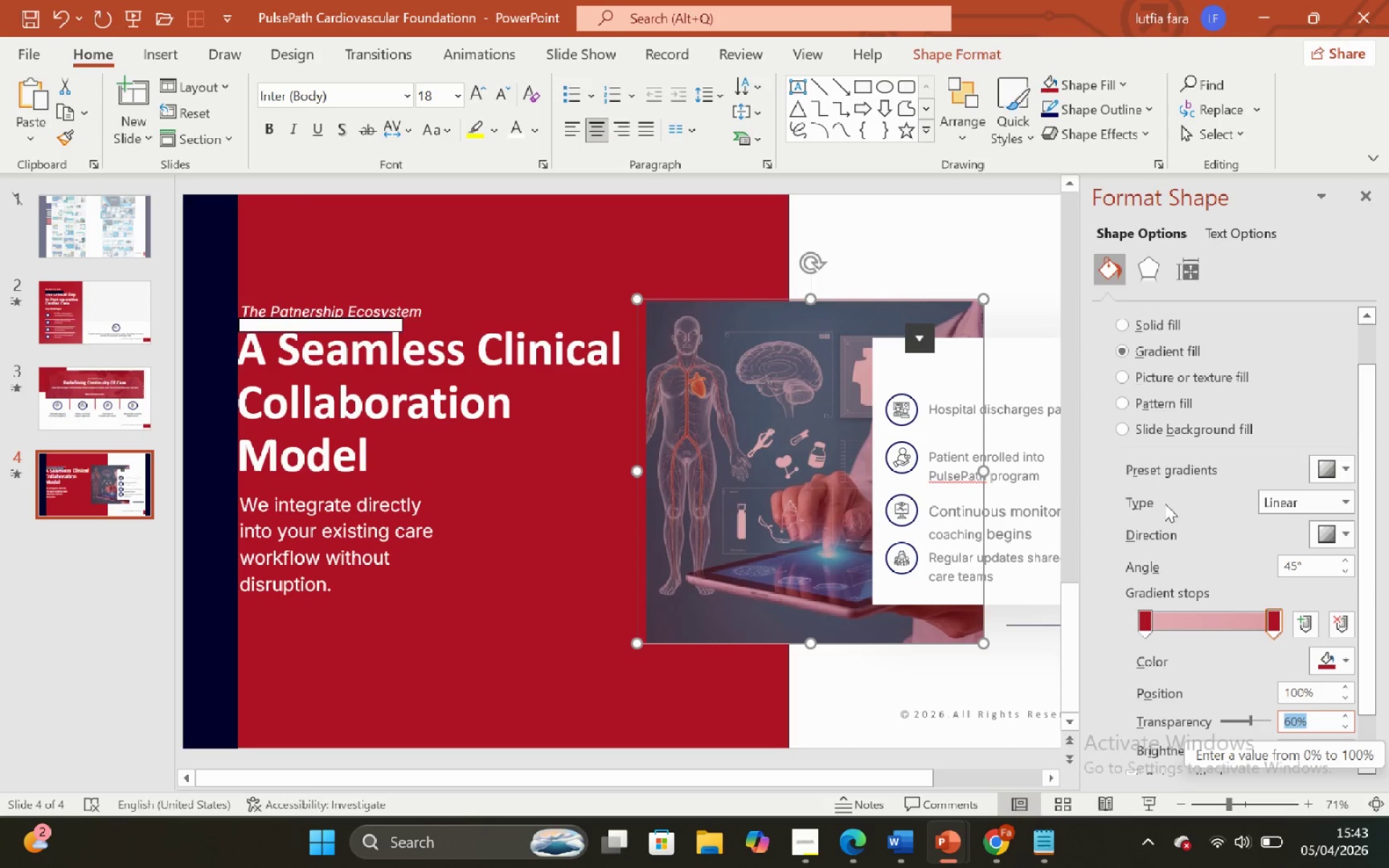 
left_click_drag(start_coordinate=[632, 469], to_coordinate=[647, 472])
 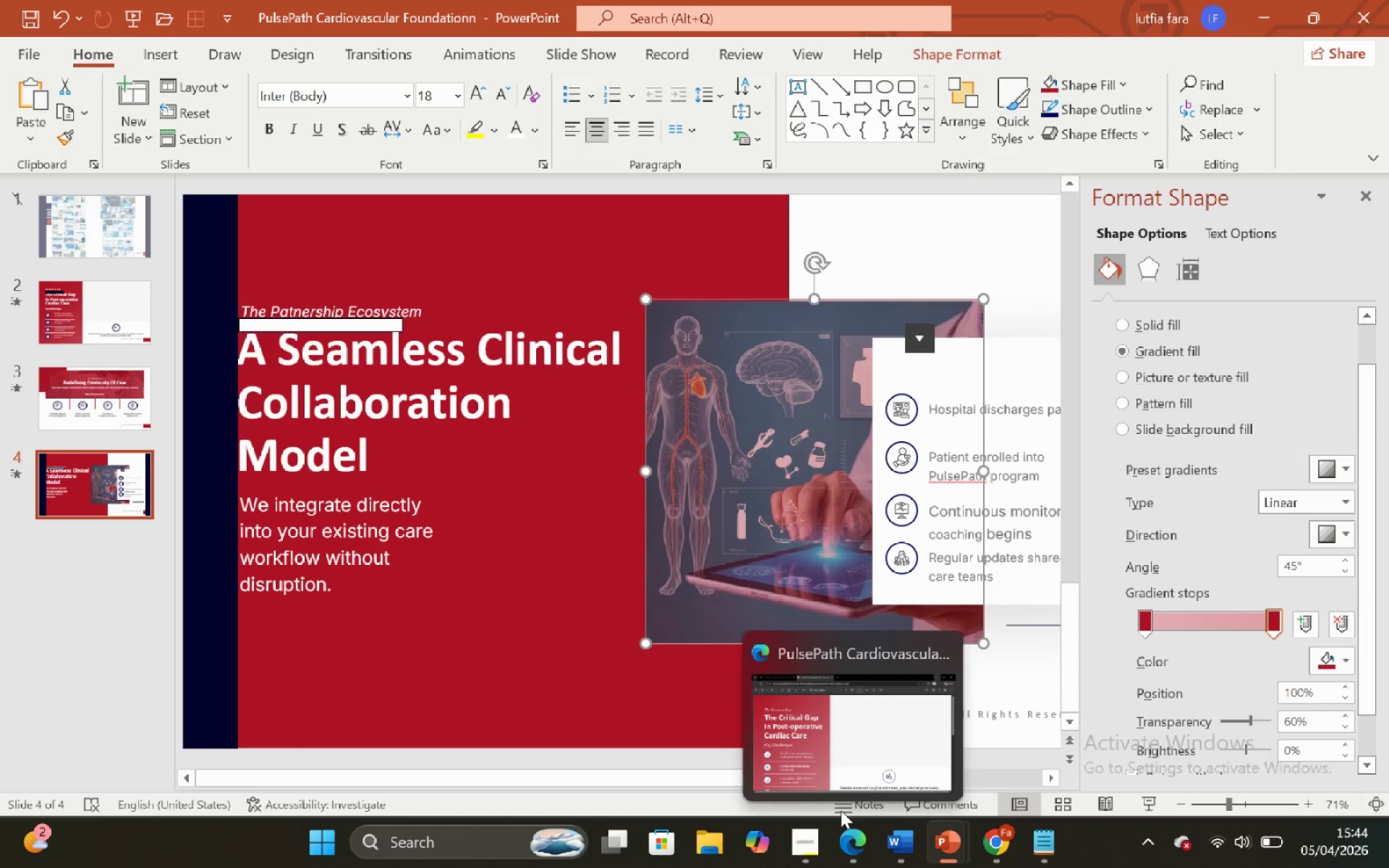 
wait(44.59)
 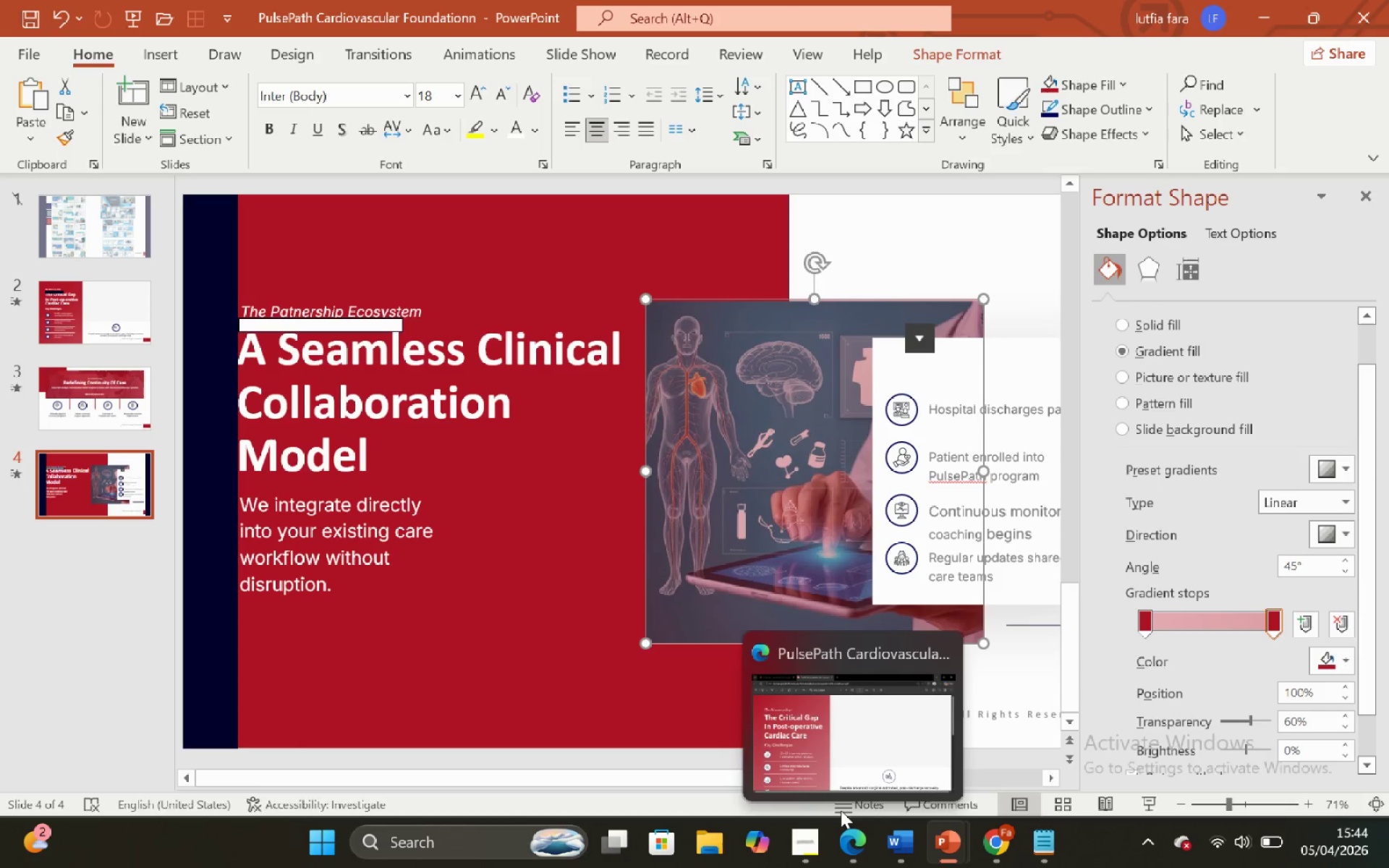 
mouse_move([732, 885])
 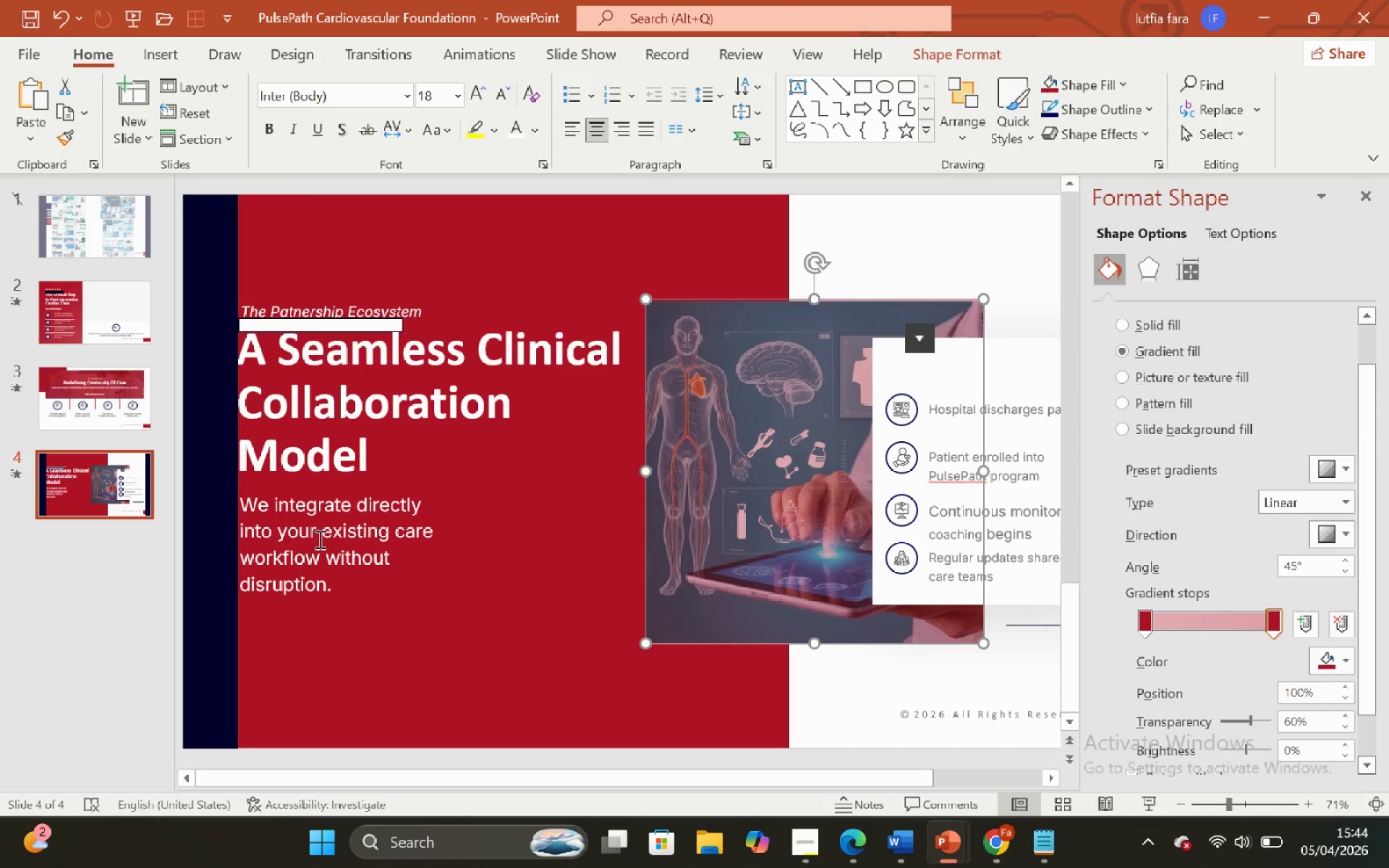 
wait(27.67)
 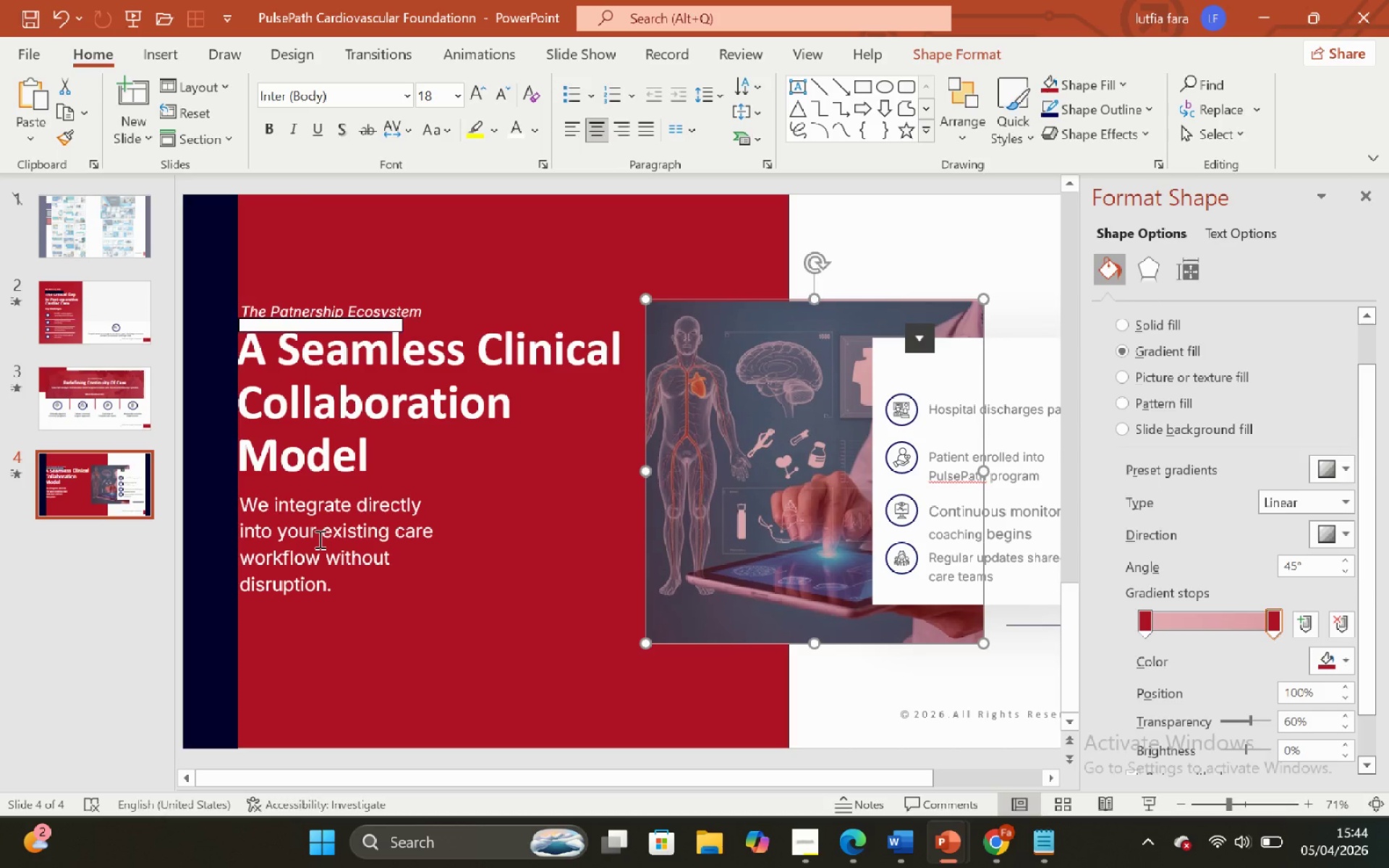 
mouse_move([111, 496])
 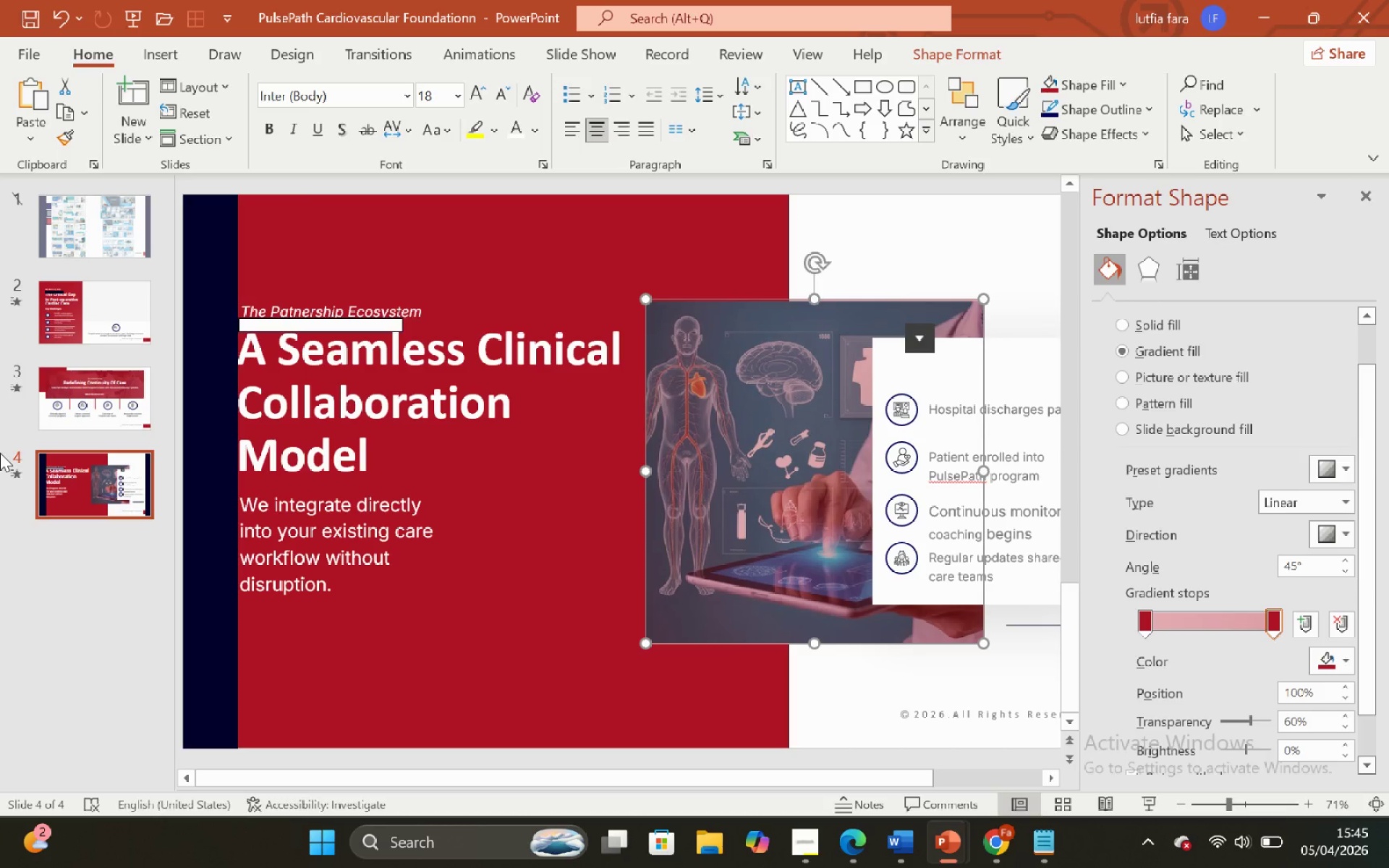 
wait(5.25)
 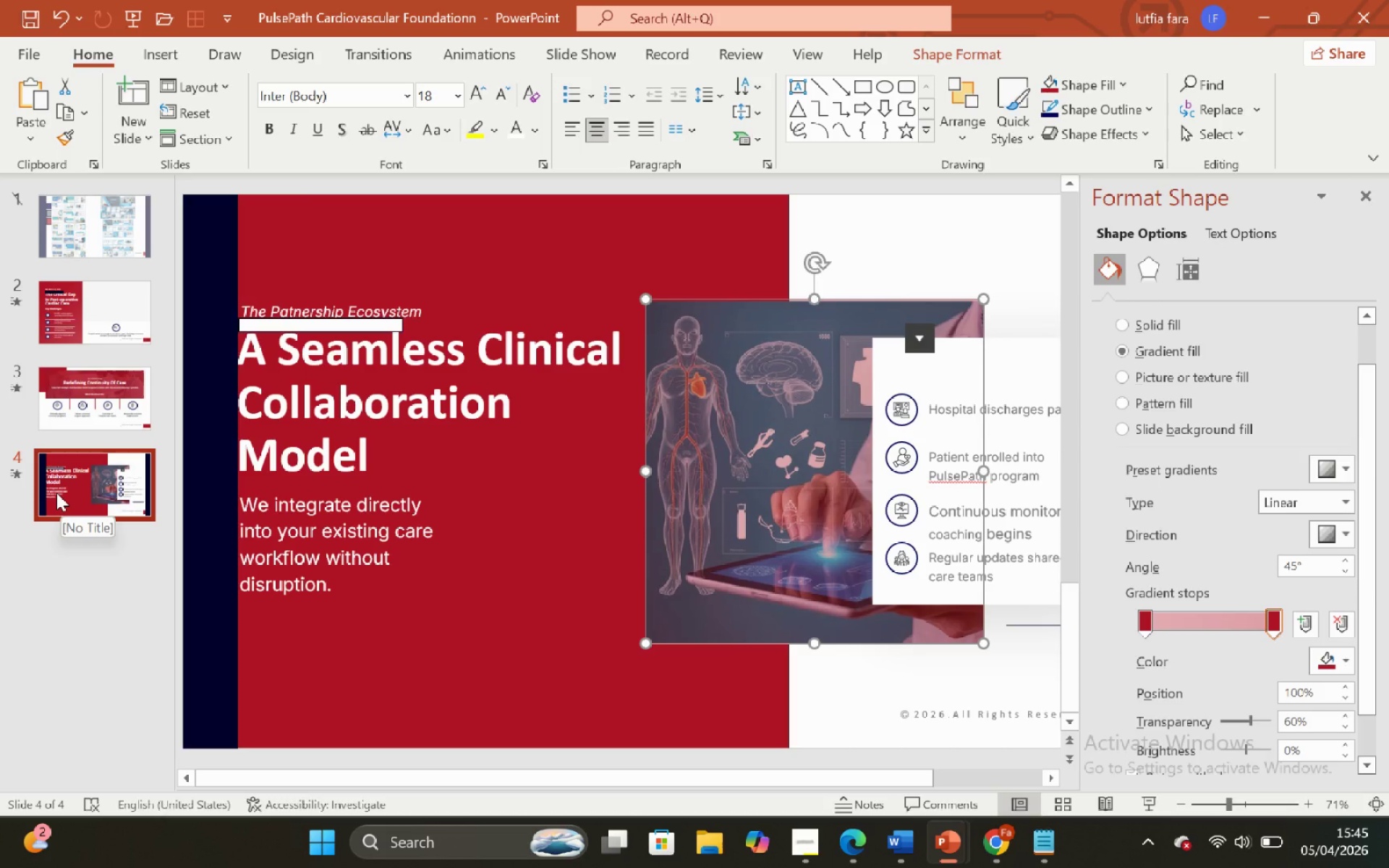 
left_click([290, 390])
 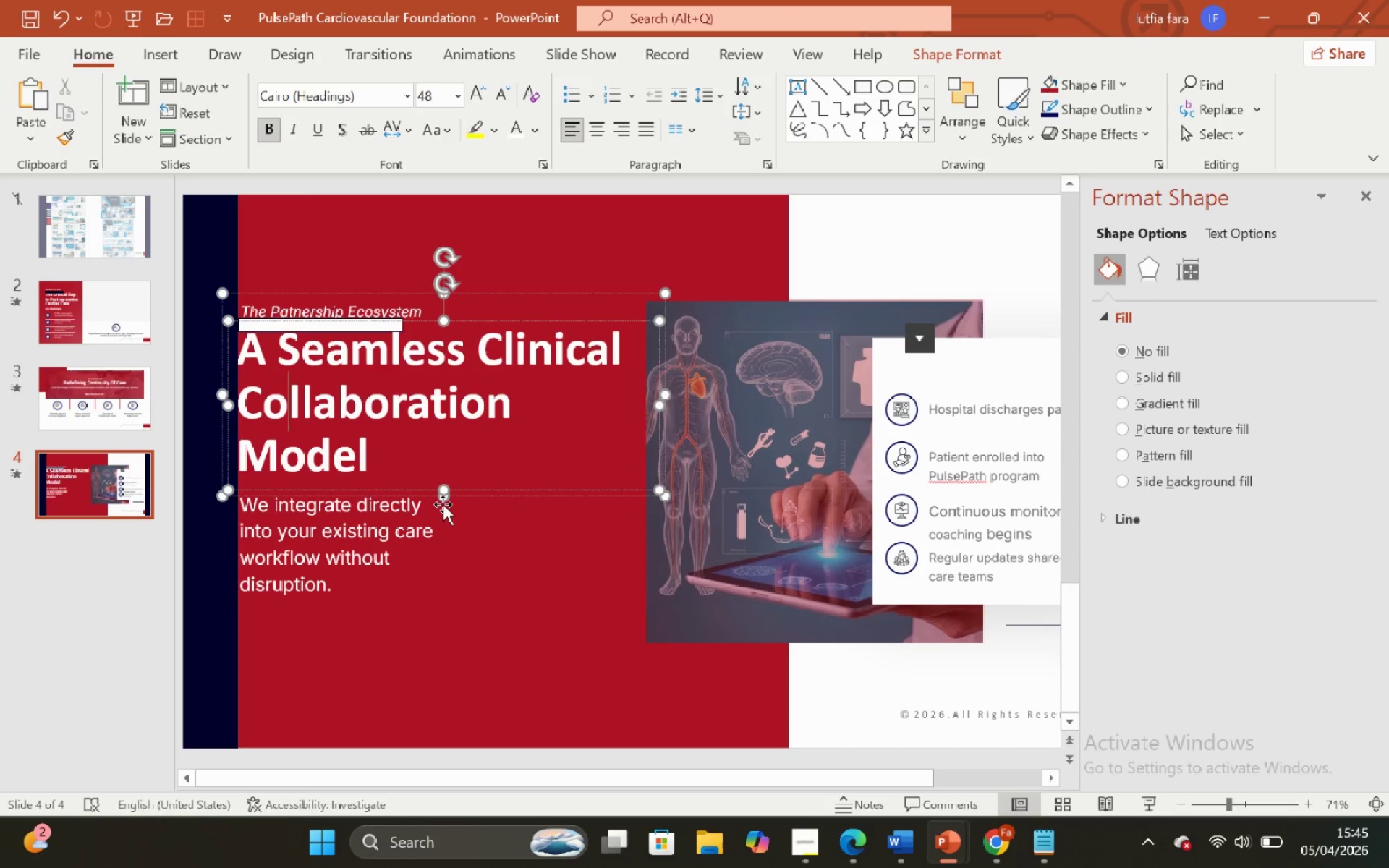 
left_click([438, 489])
 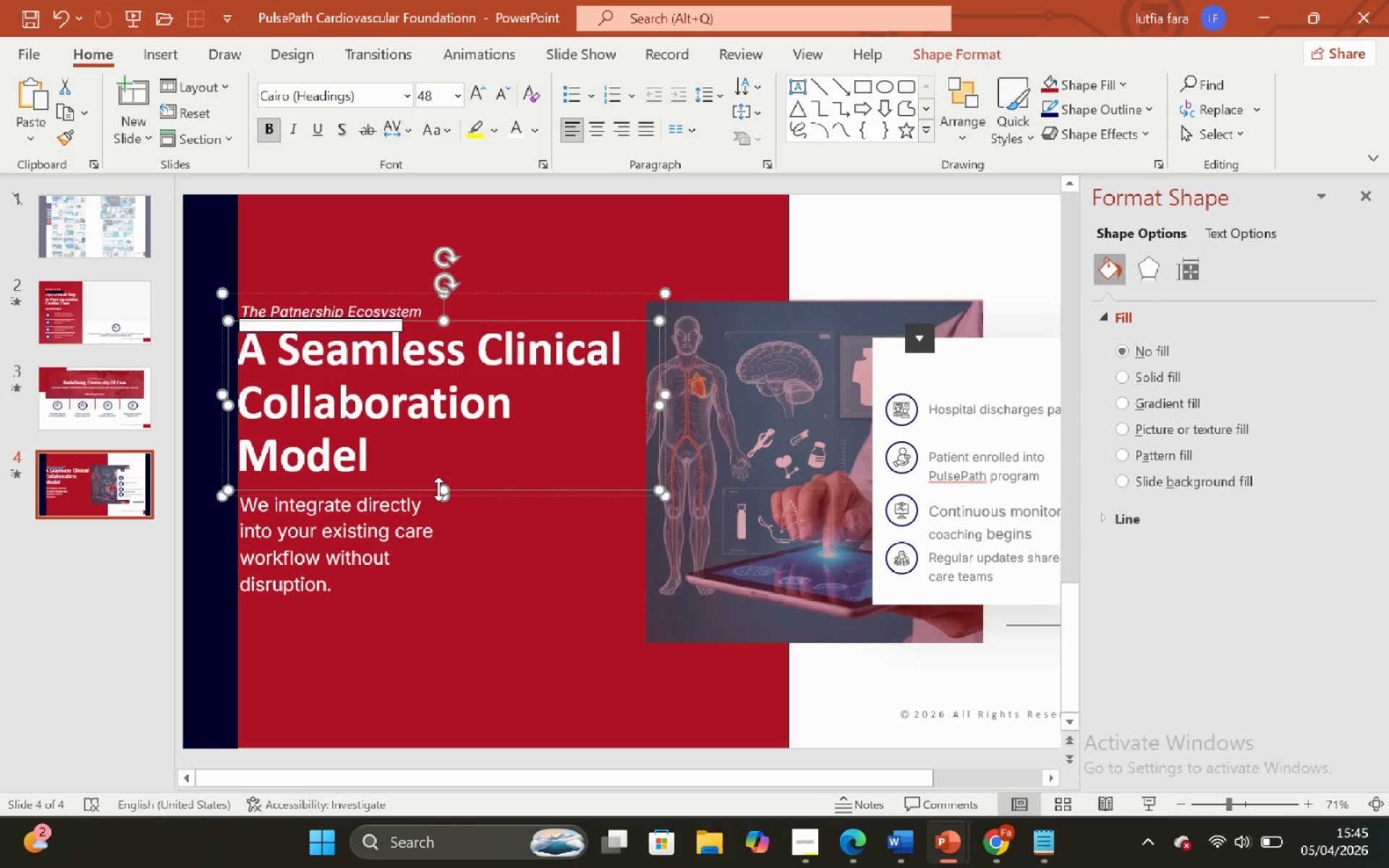 
key(ArrowRight)
 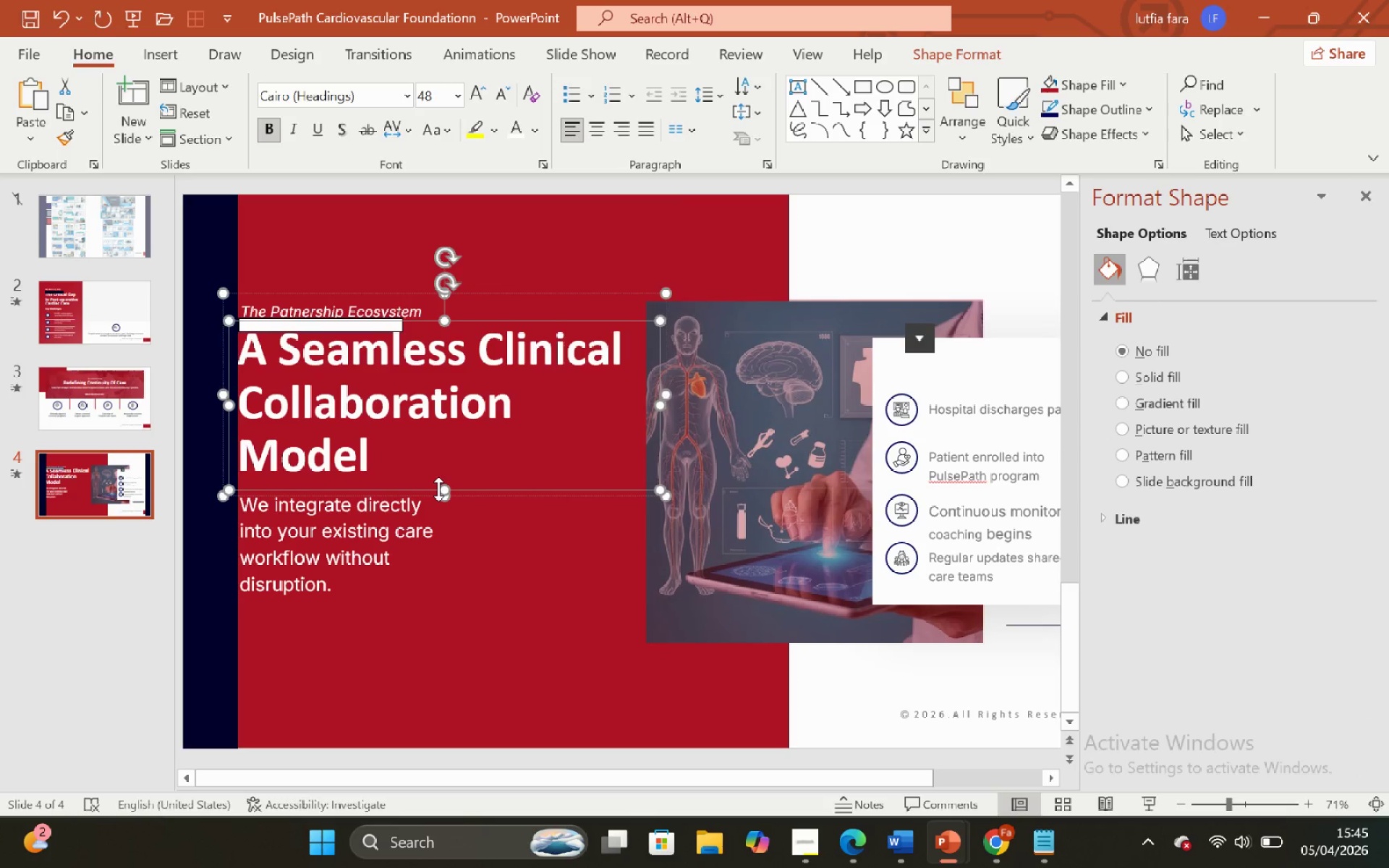 
key(ArrowRight)
 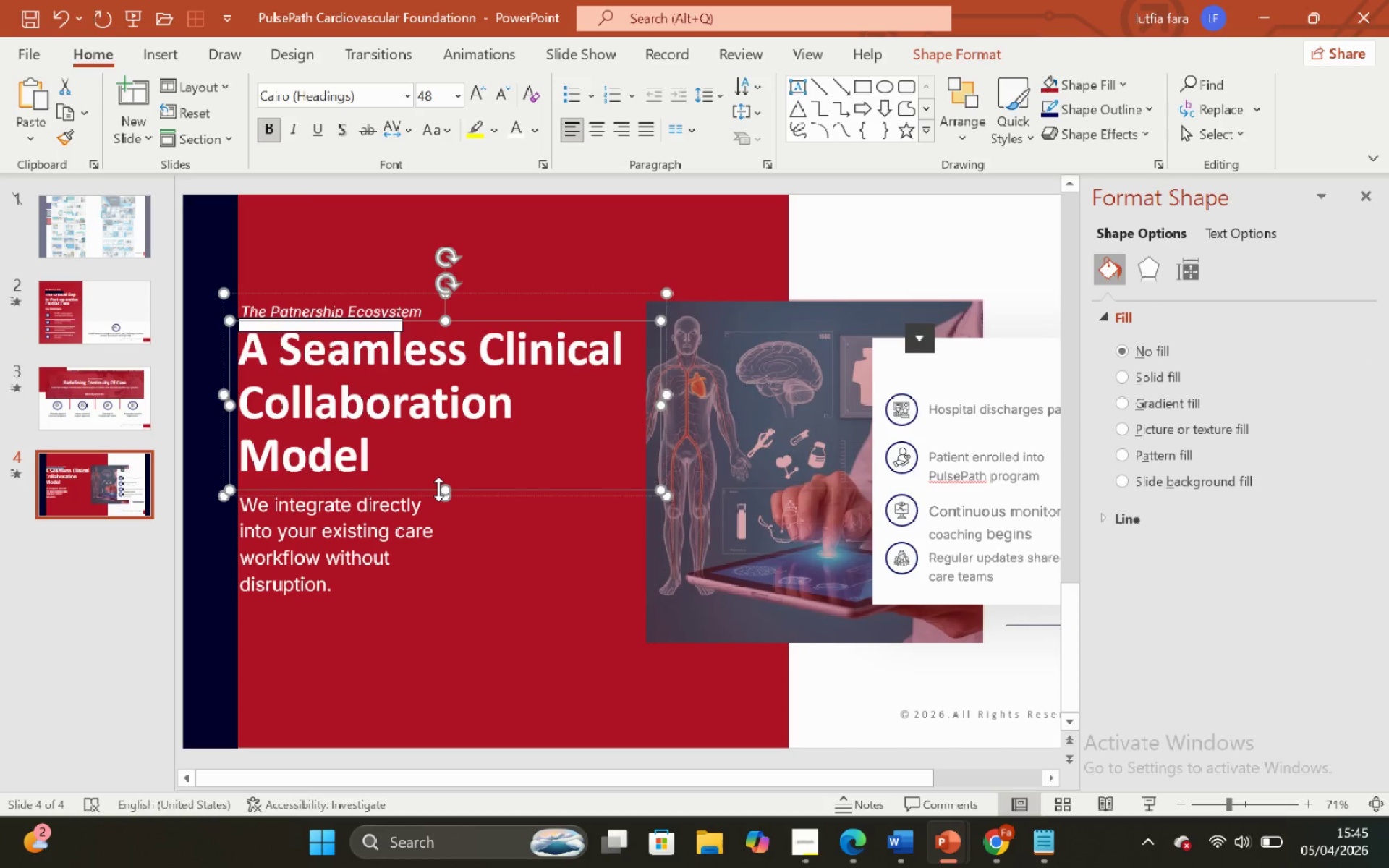 
key(ArrowLeft)
 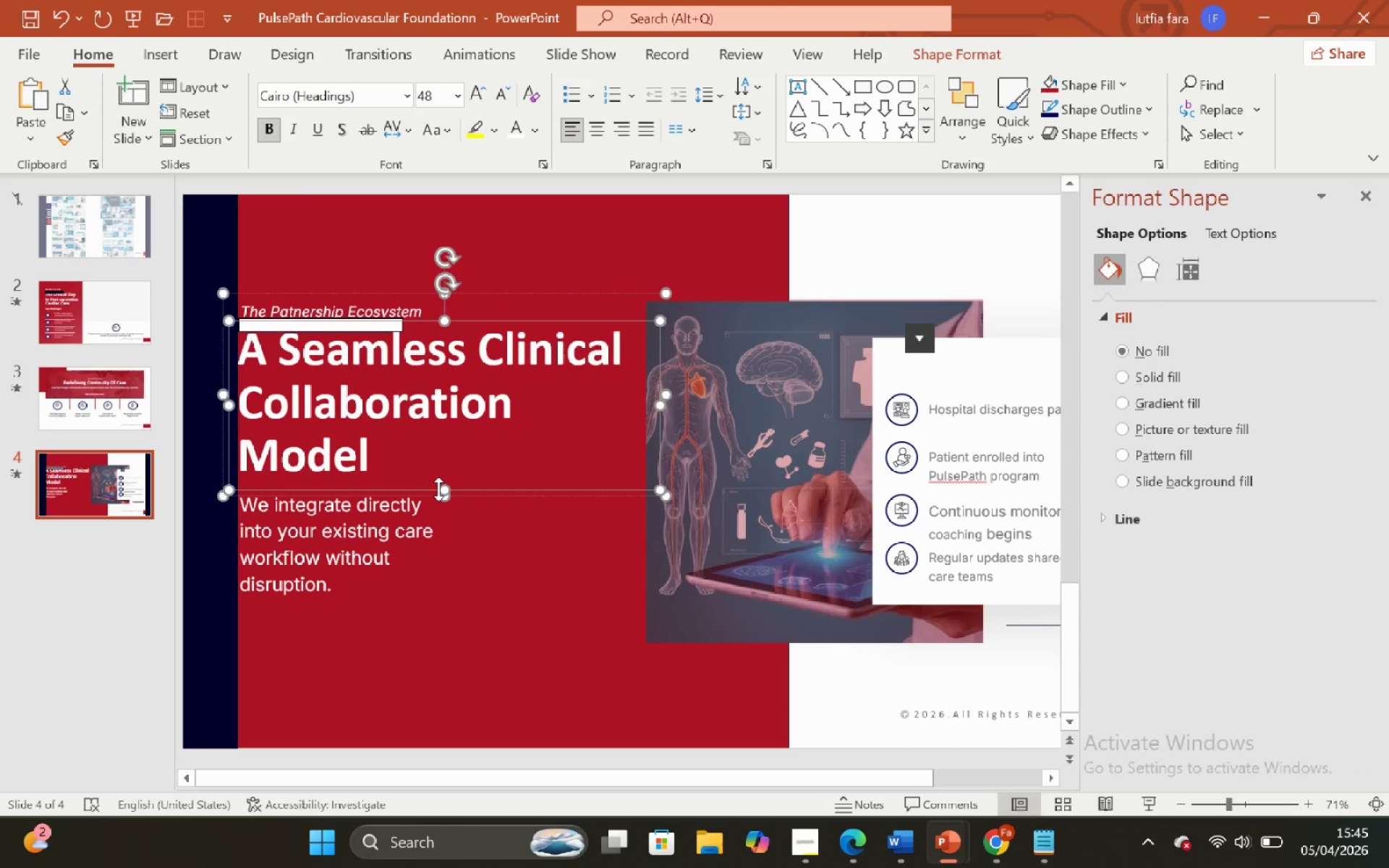 
key(ArrowRight)
 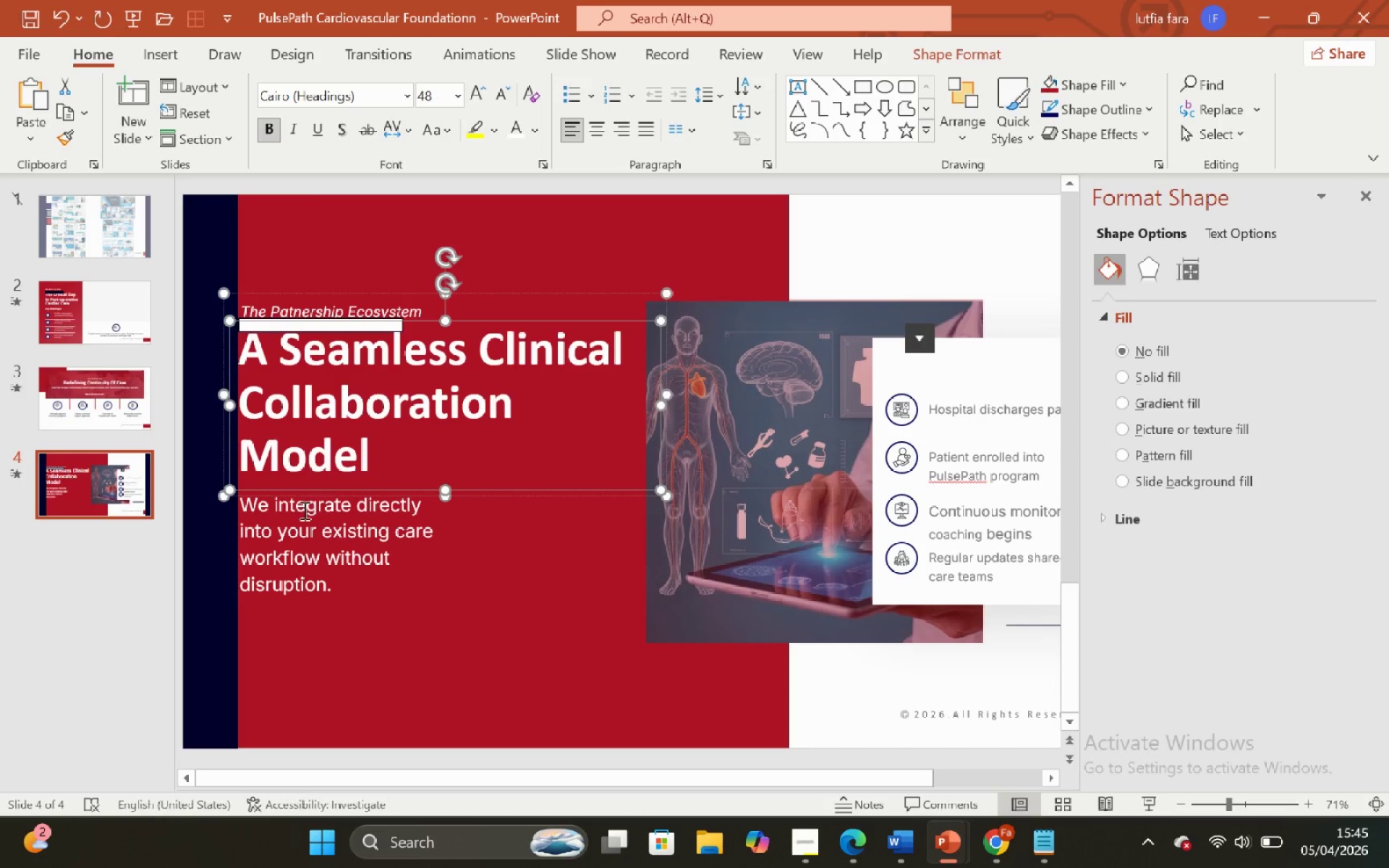 
left_click([303, 512])
 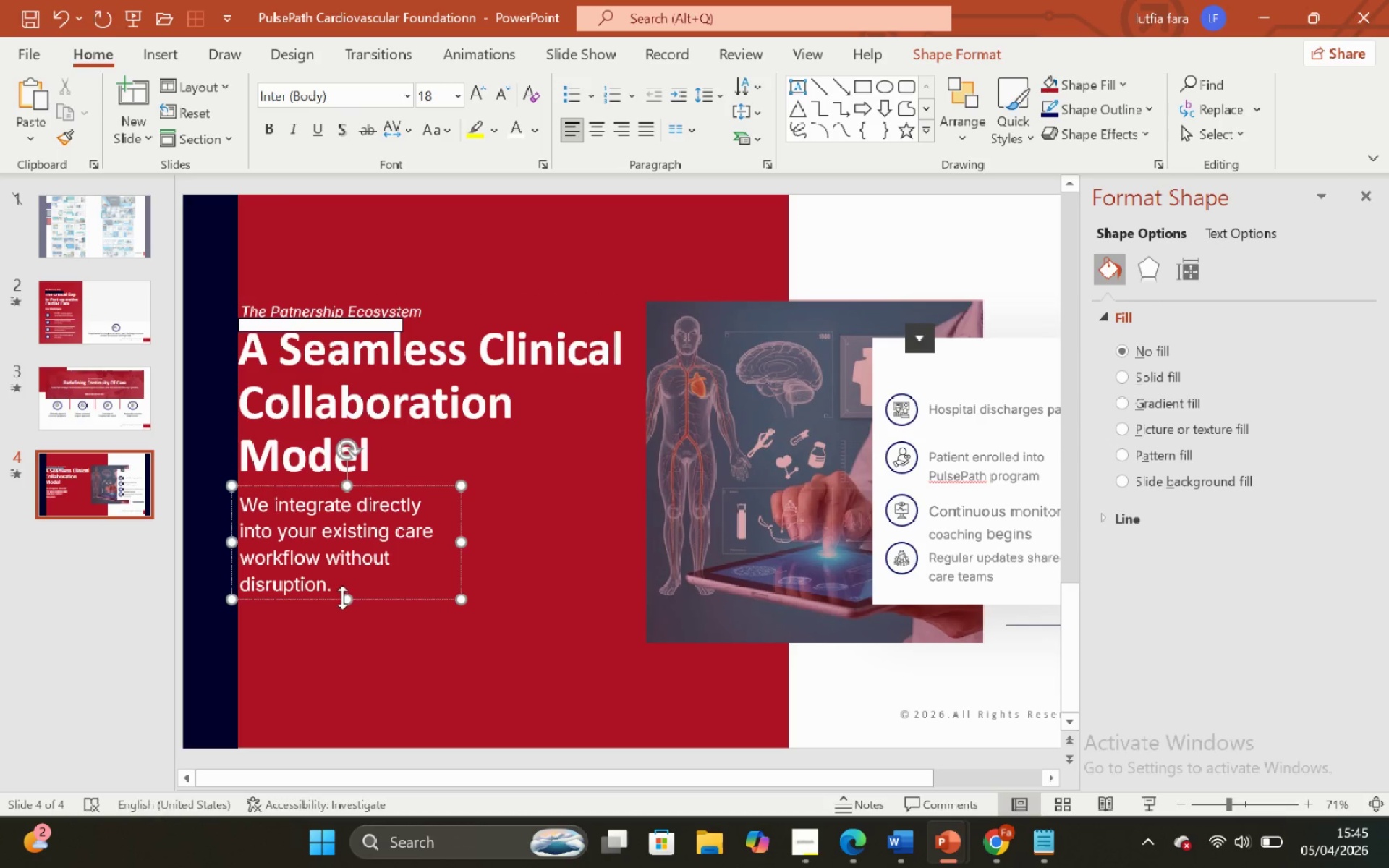 
left_click([344, 600])
 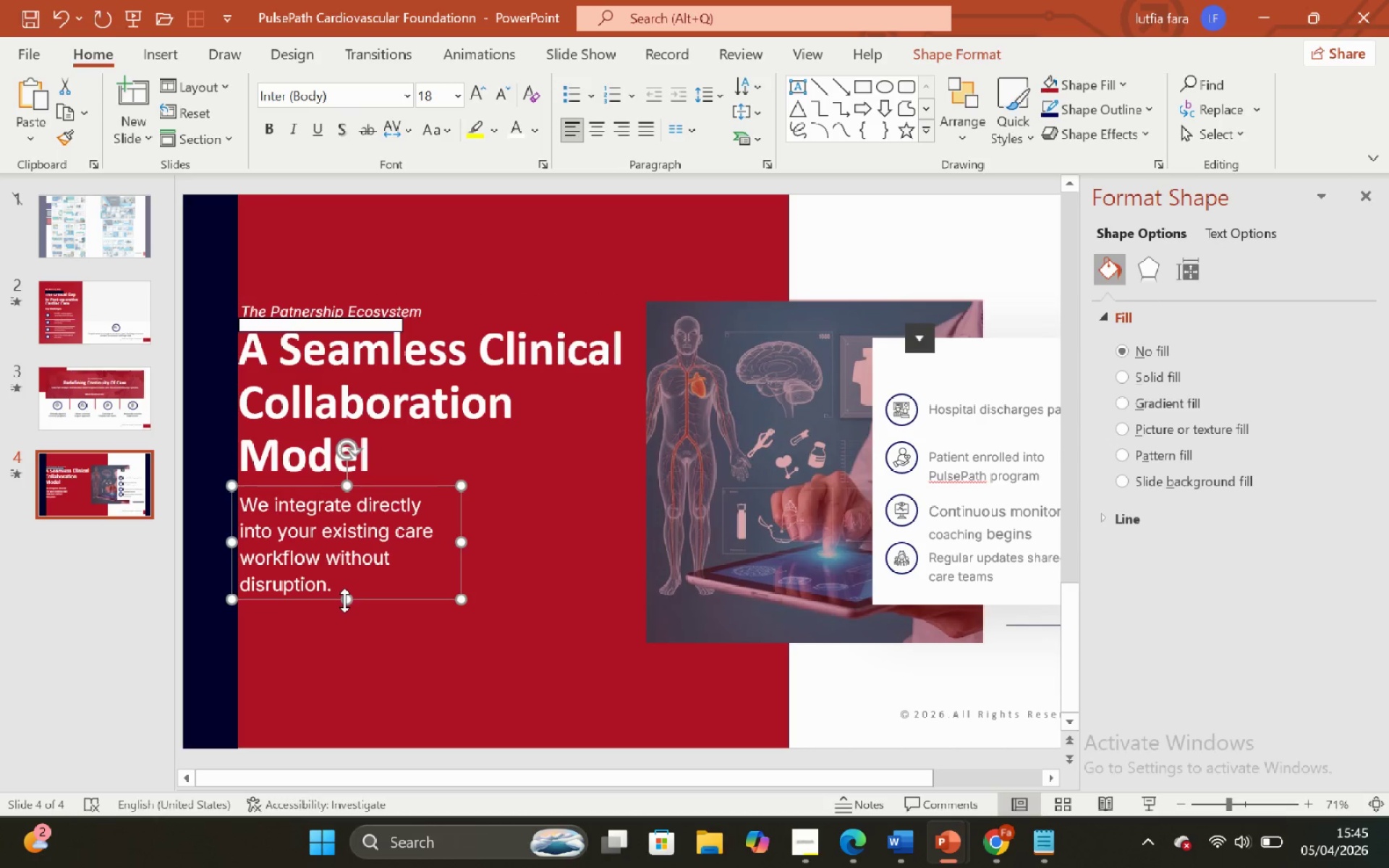 
key(ArrowRight)
 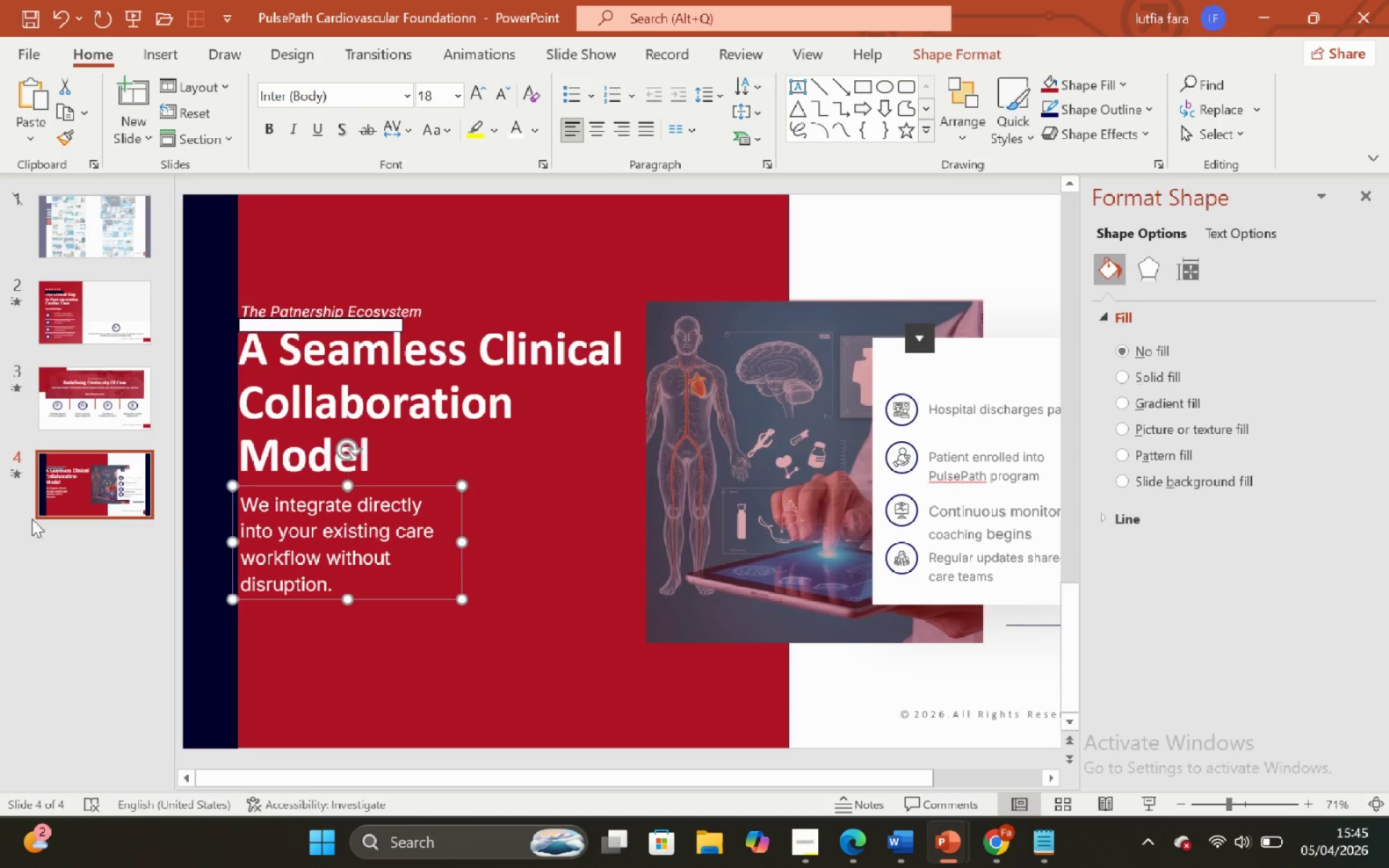 
left_click([114, 422])
 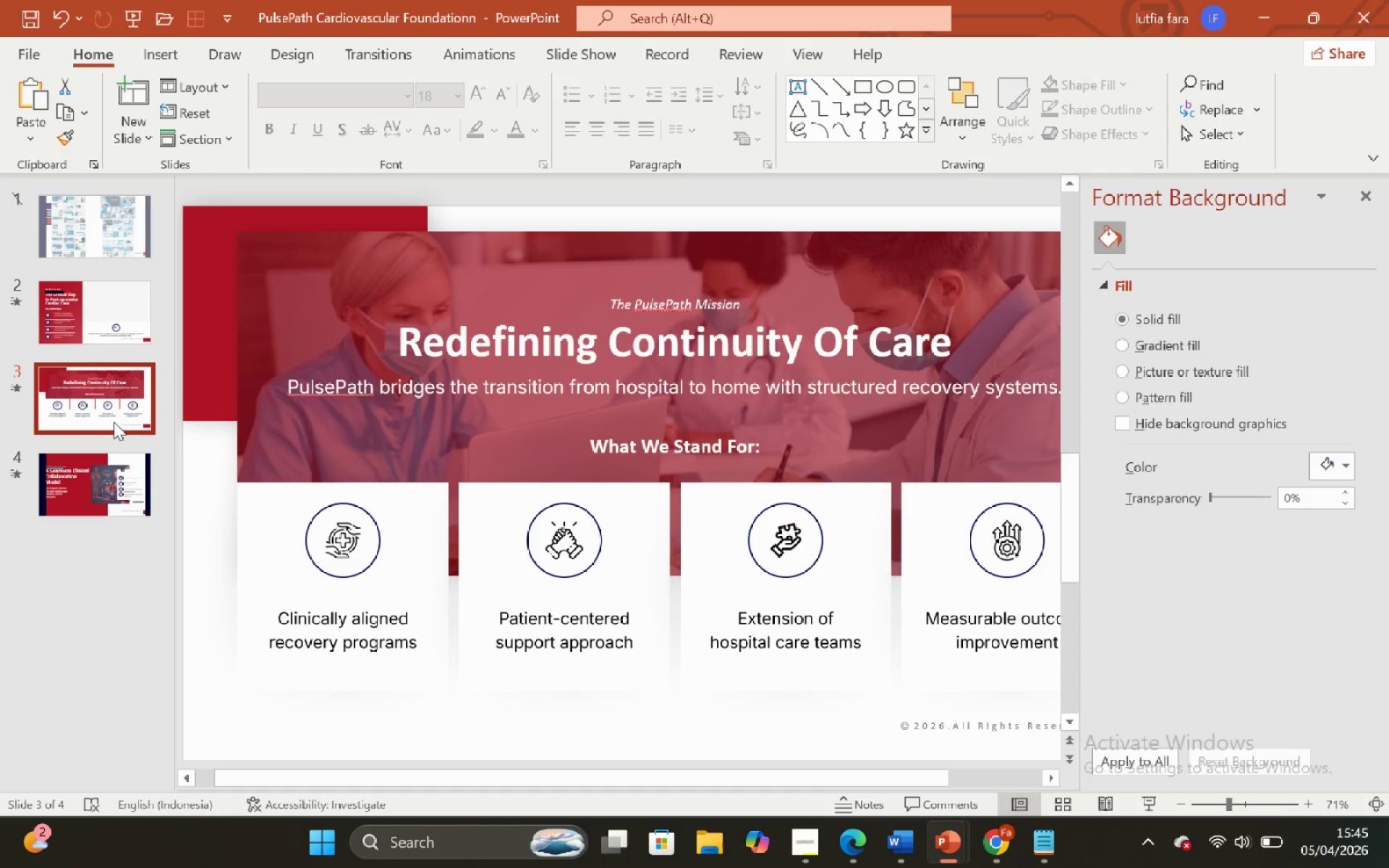 
left_click([116, 339])
 